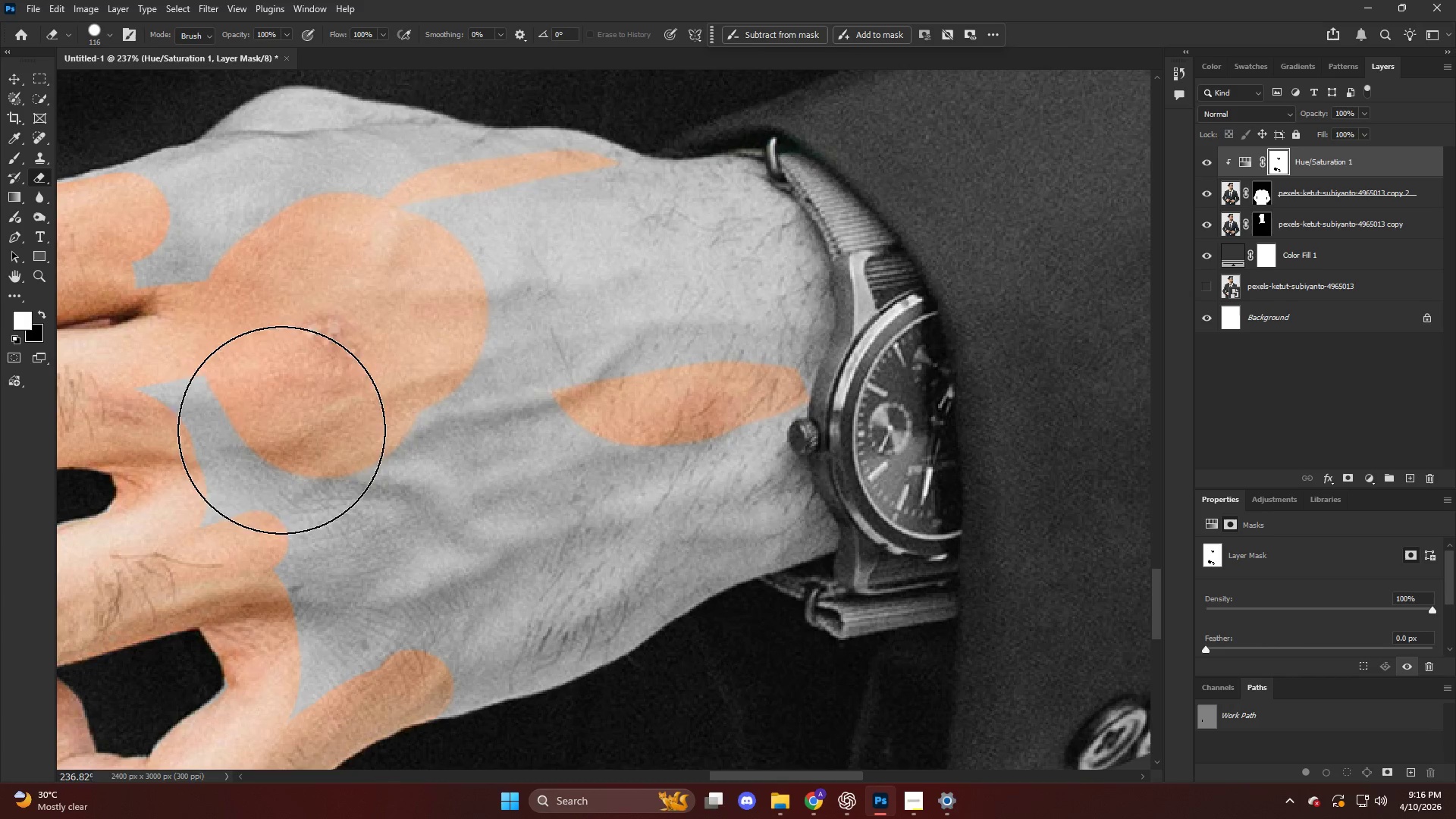 
left_click_drag(start_coordinate=[949, 221], to_coordinate=[424, 319])
 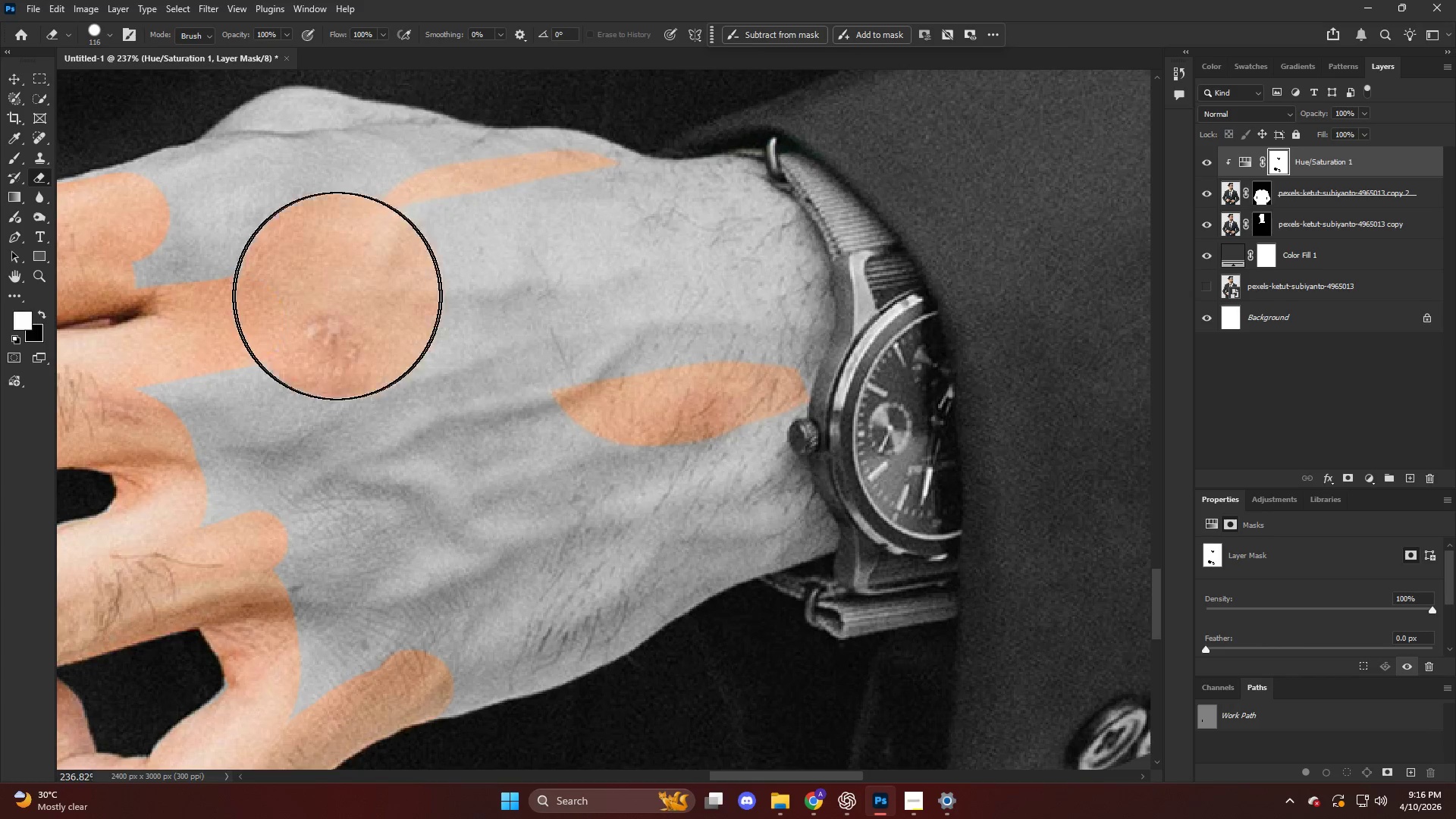 
left_click_drag(start_coordinate=[341, 296], to_coordinate=[269, 348])
 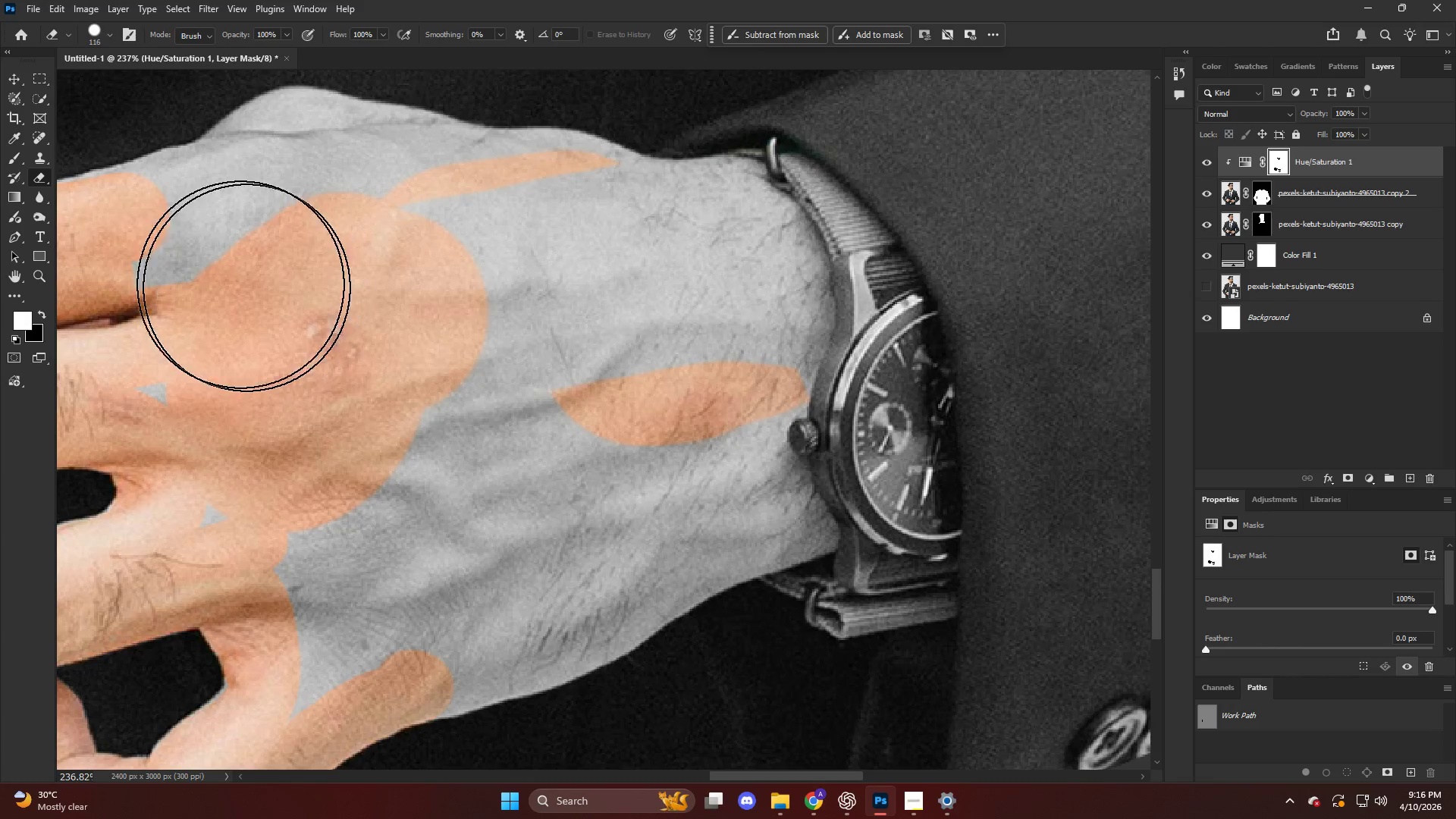 
key(Alt+AltLeft)
 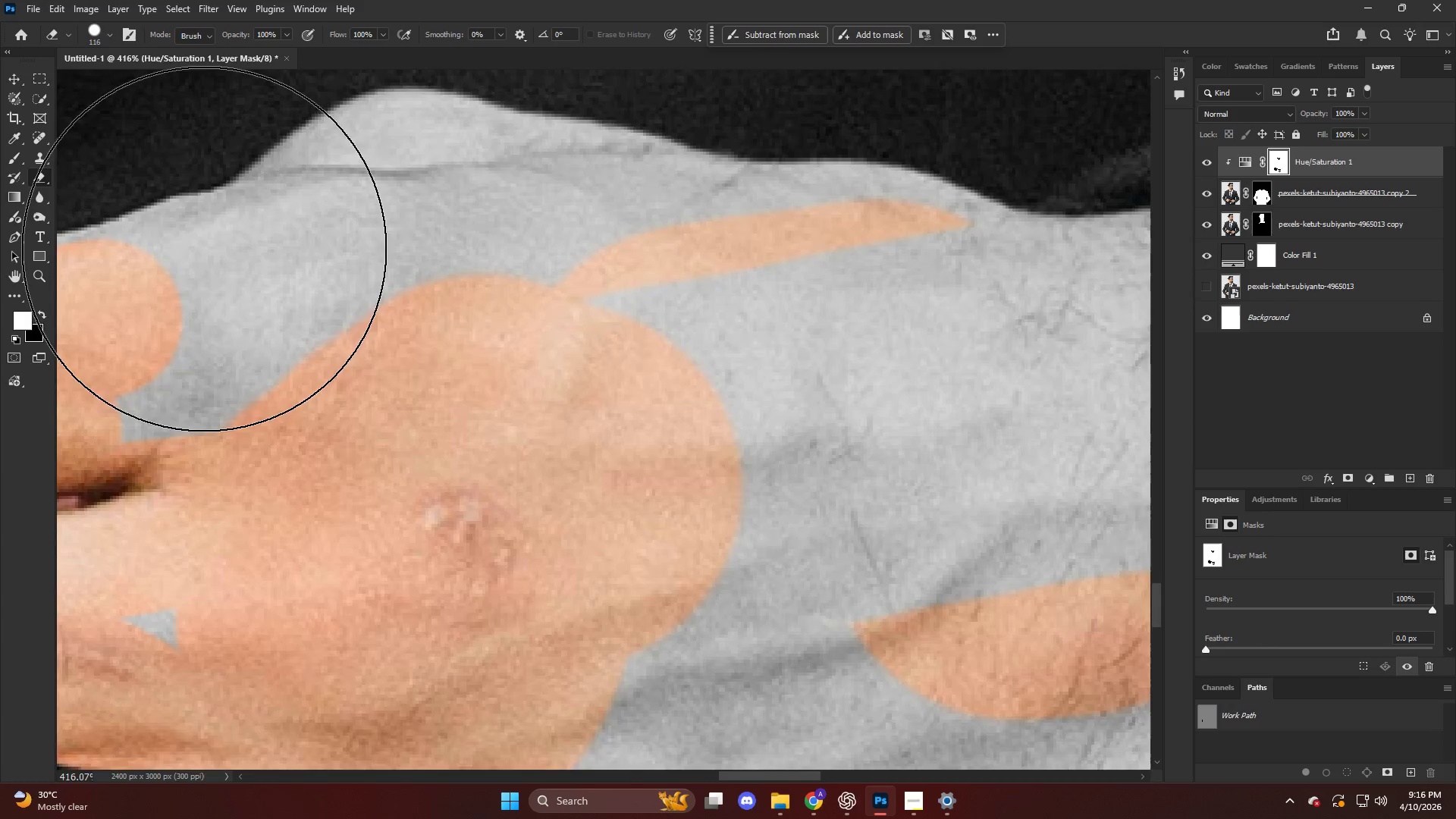 
hold_key(key=ControlLeft, duration=0.62)
 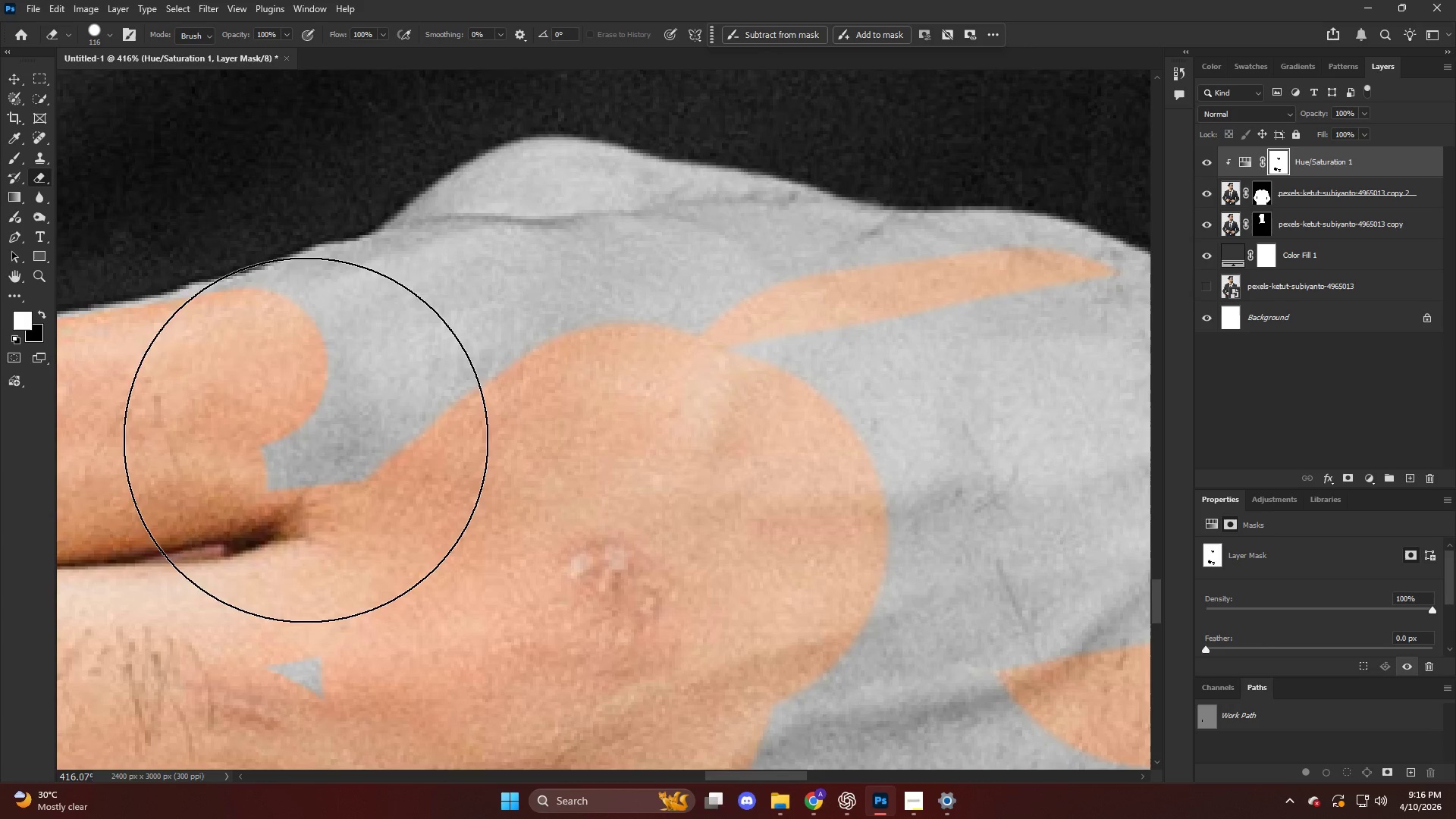 
key(Alt+AltLeft)
 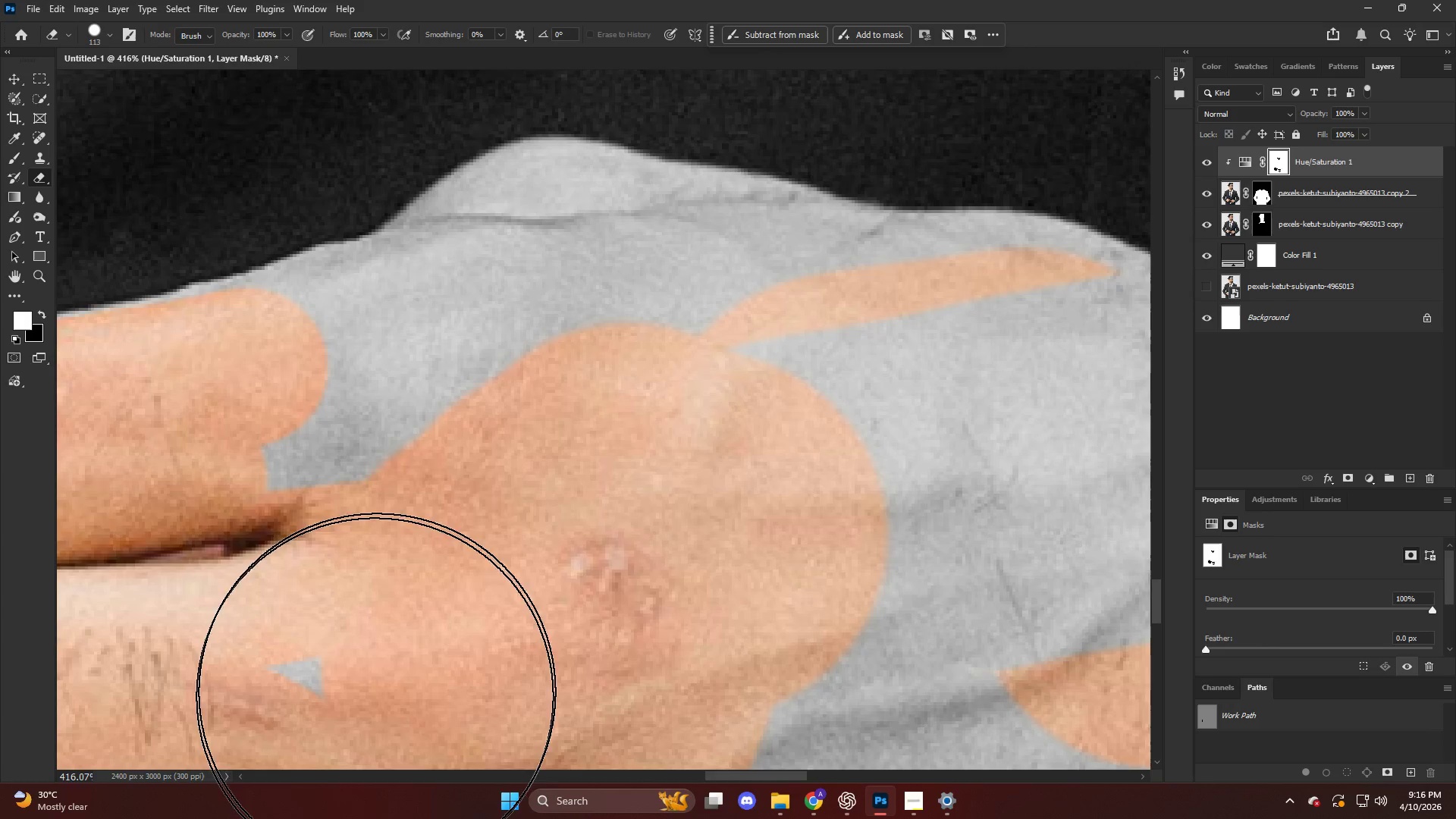 
scroll: coordinate [310, 362], scroll_direction: up, amount: 27.0
 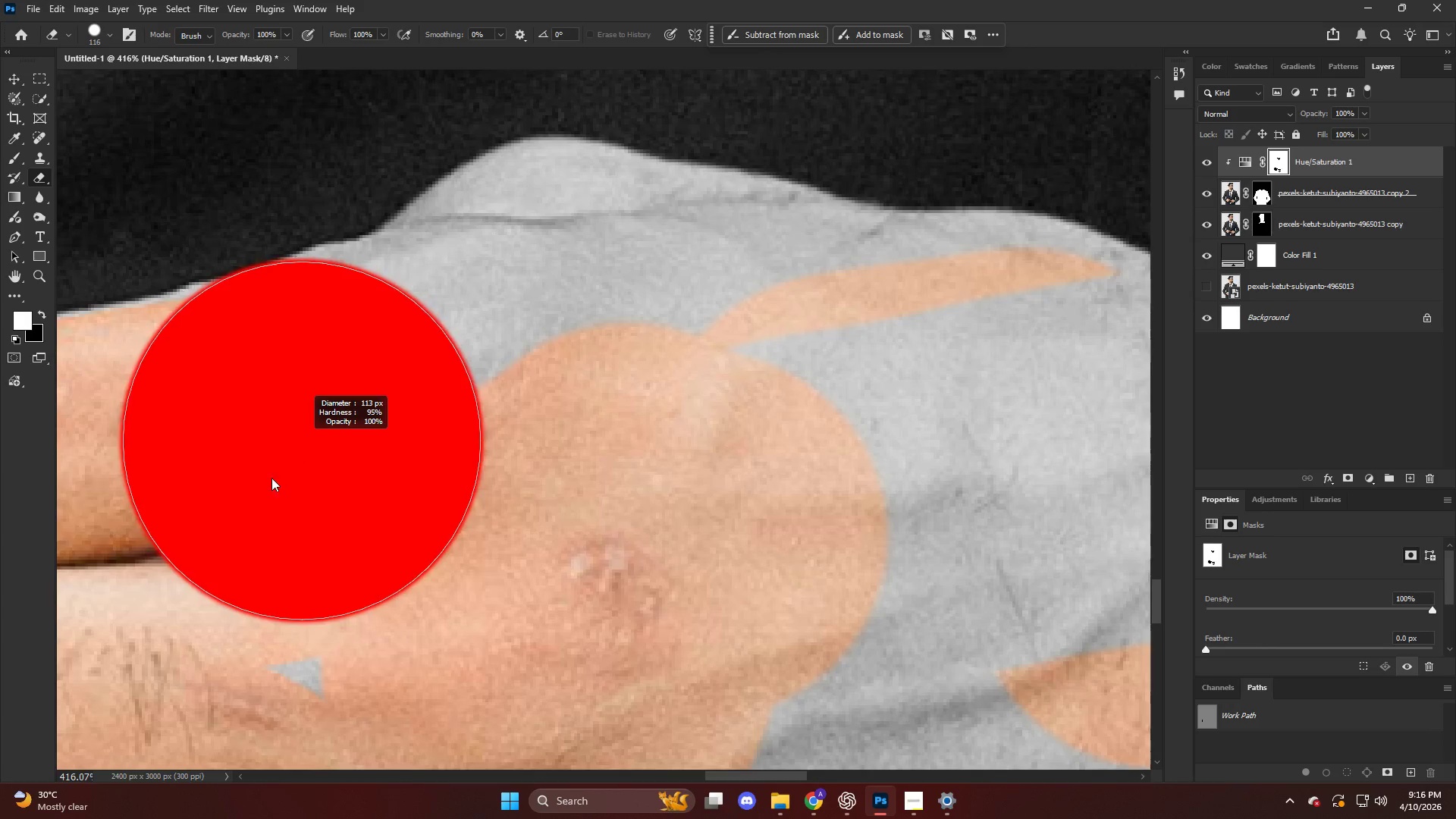 
left_click_drag(start_coordinate=[404, 637], to_coordinate=[405, 629])
 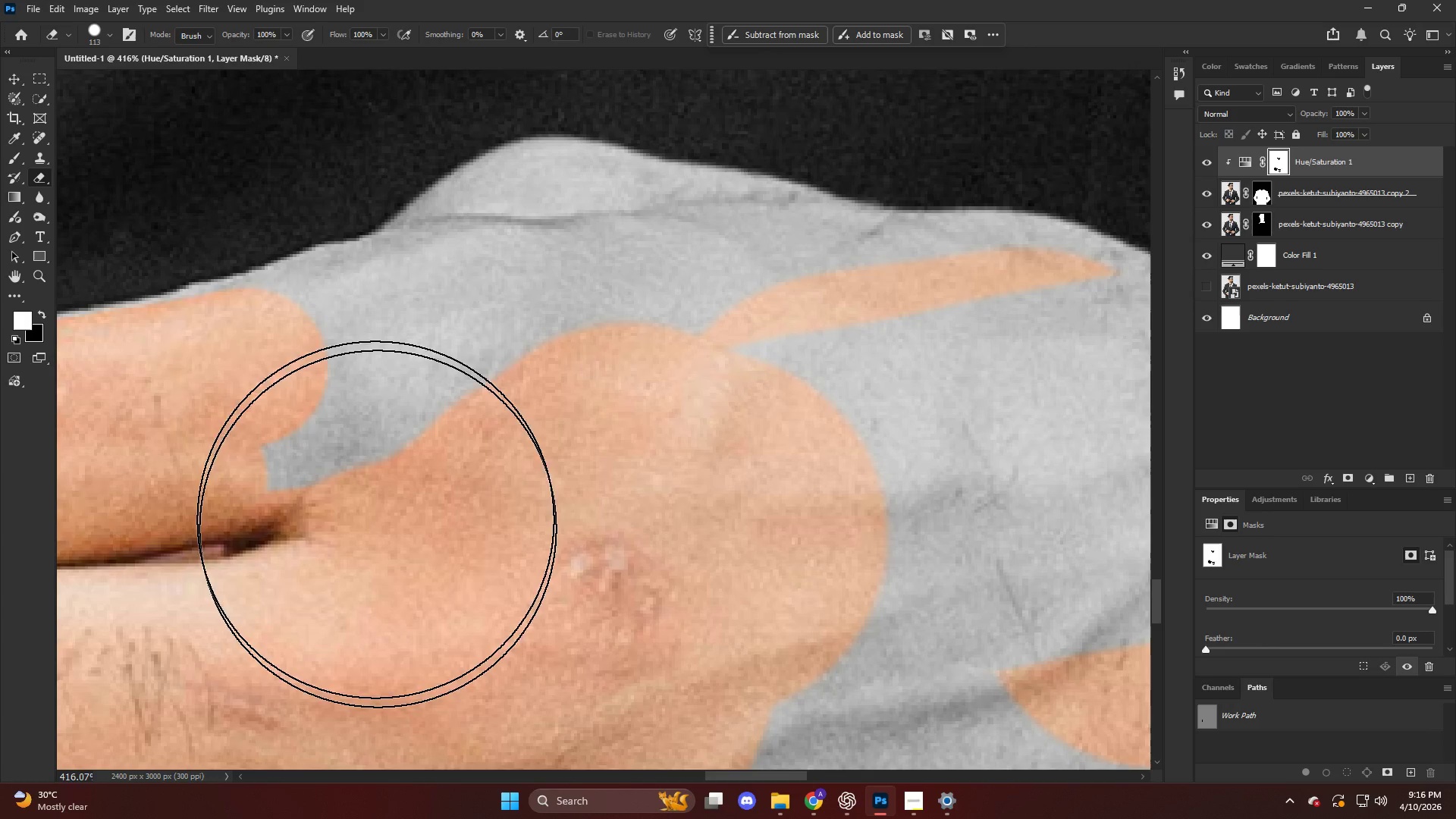 
key(Alt+AltLeft)
 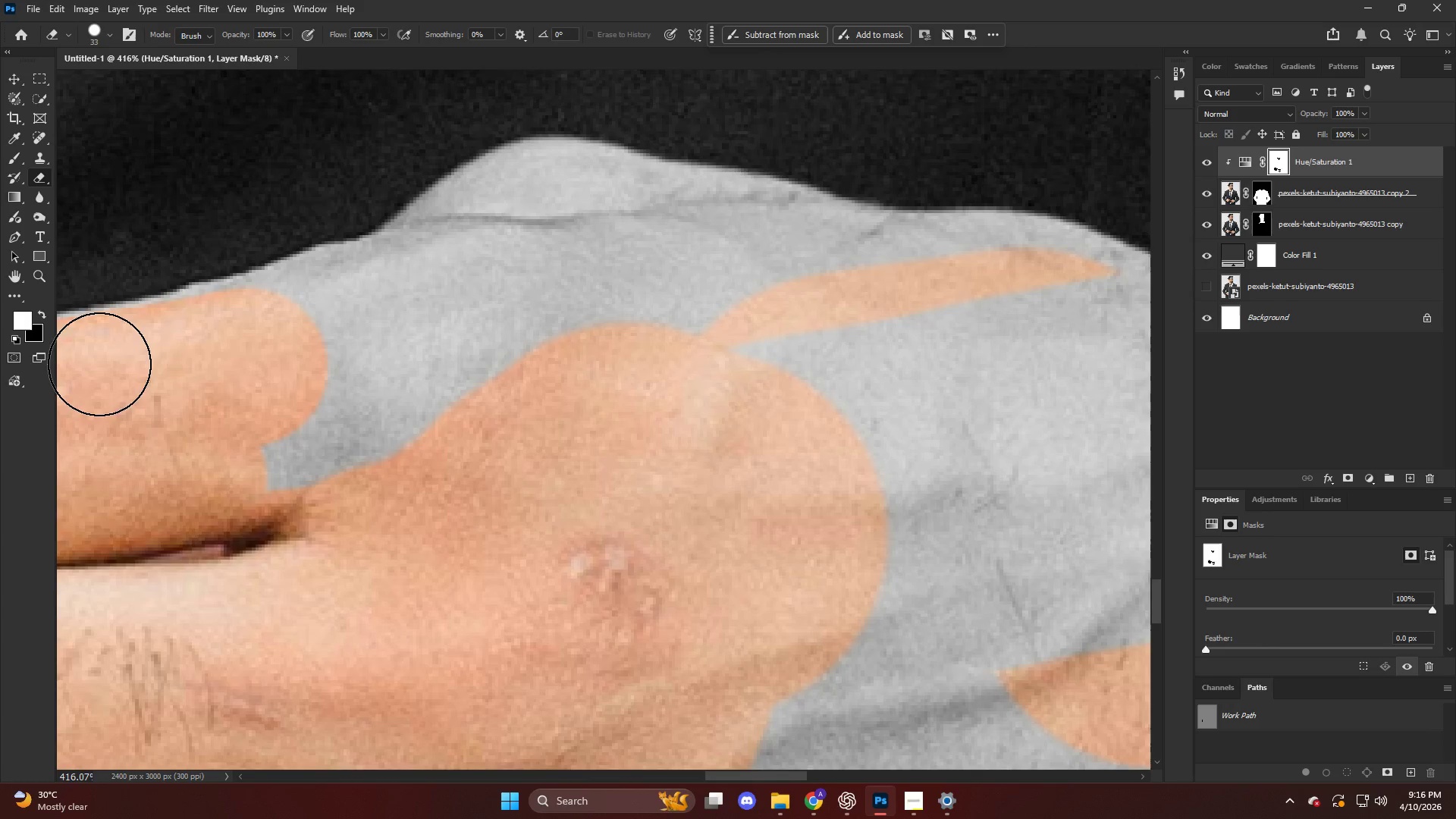 
left_click_drag(start_coordinate=[99, 358], to_coordinate=[494, 213])
 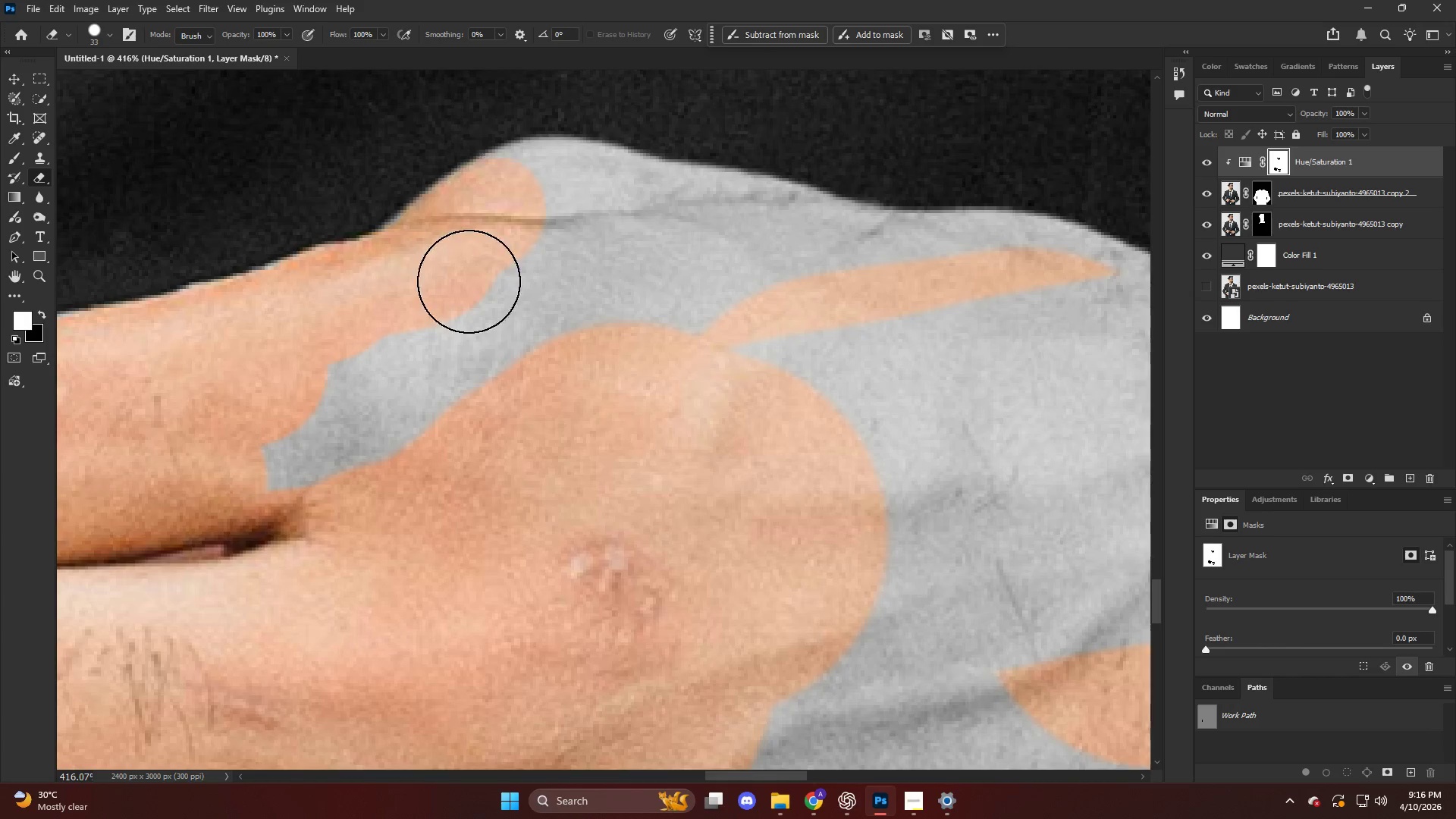 
key(Alt+AltLeft)
 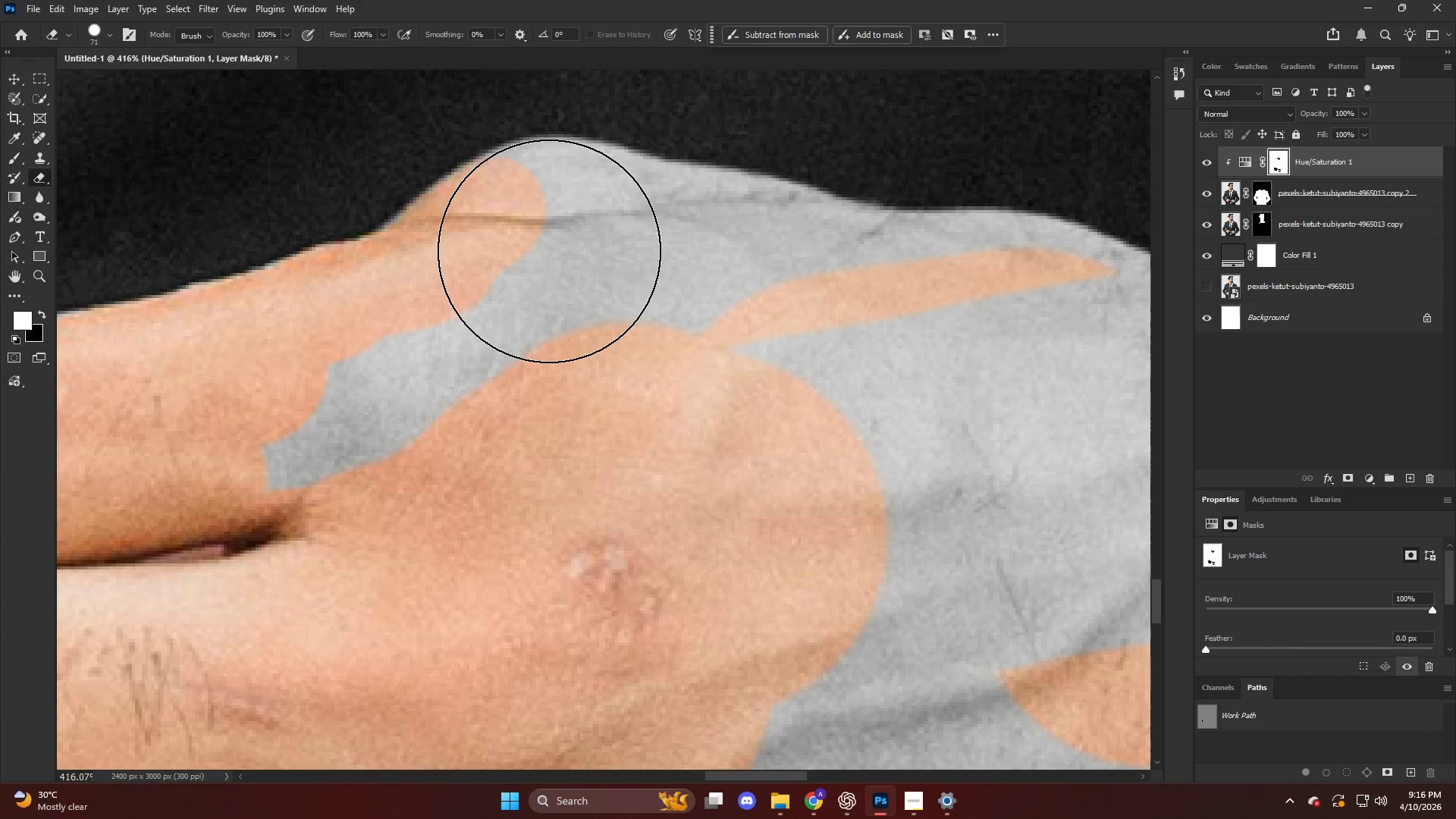 
left_click_drag(start_coordinate=[551, 246], to_coordinate=[258, 457])
 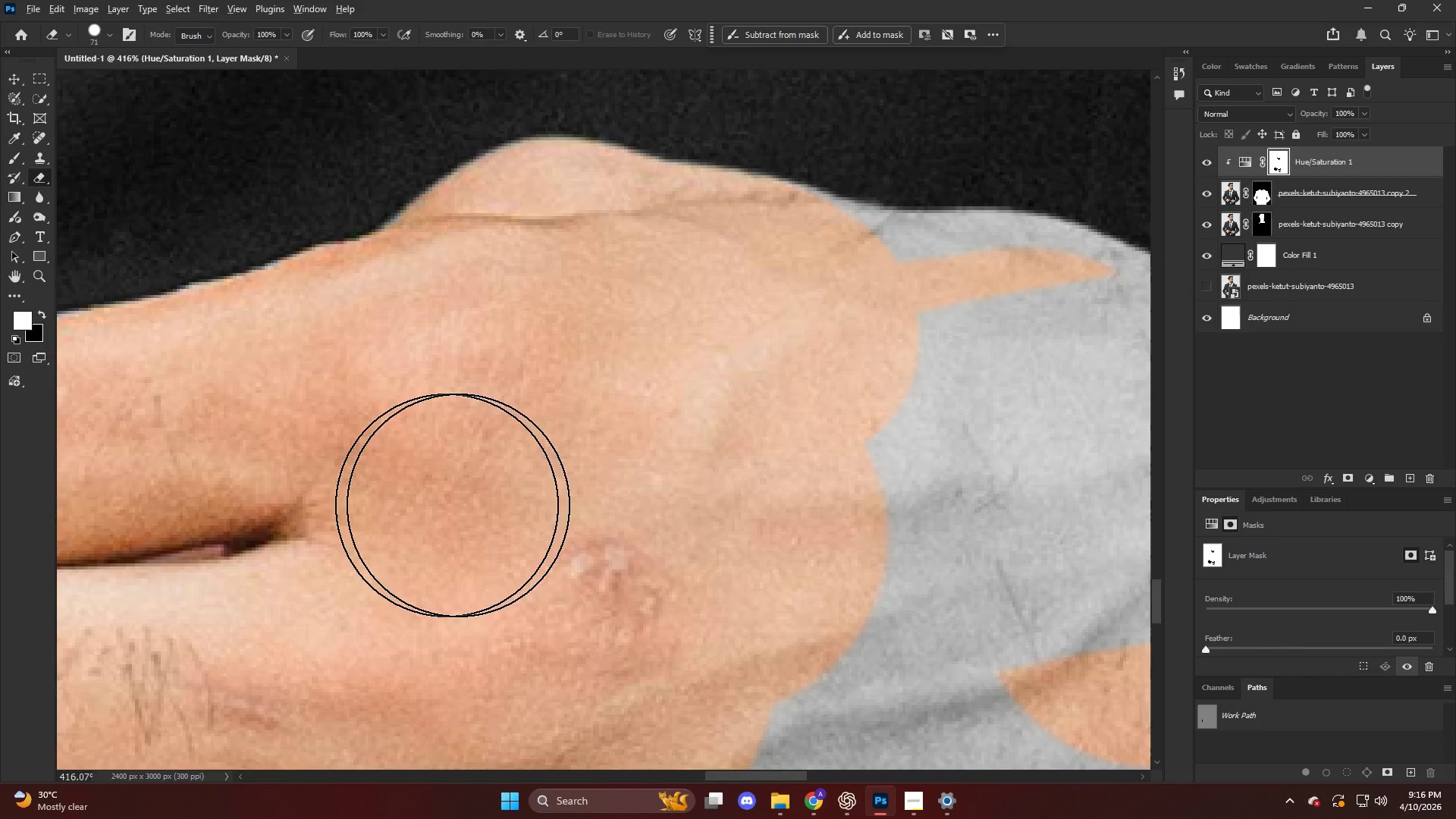 
key(Alt+AltLeft)
 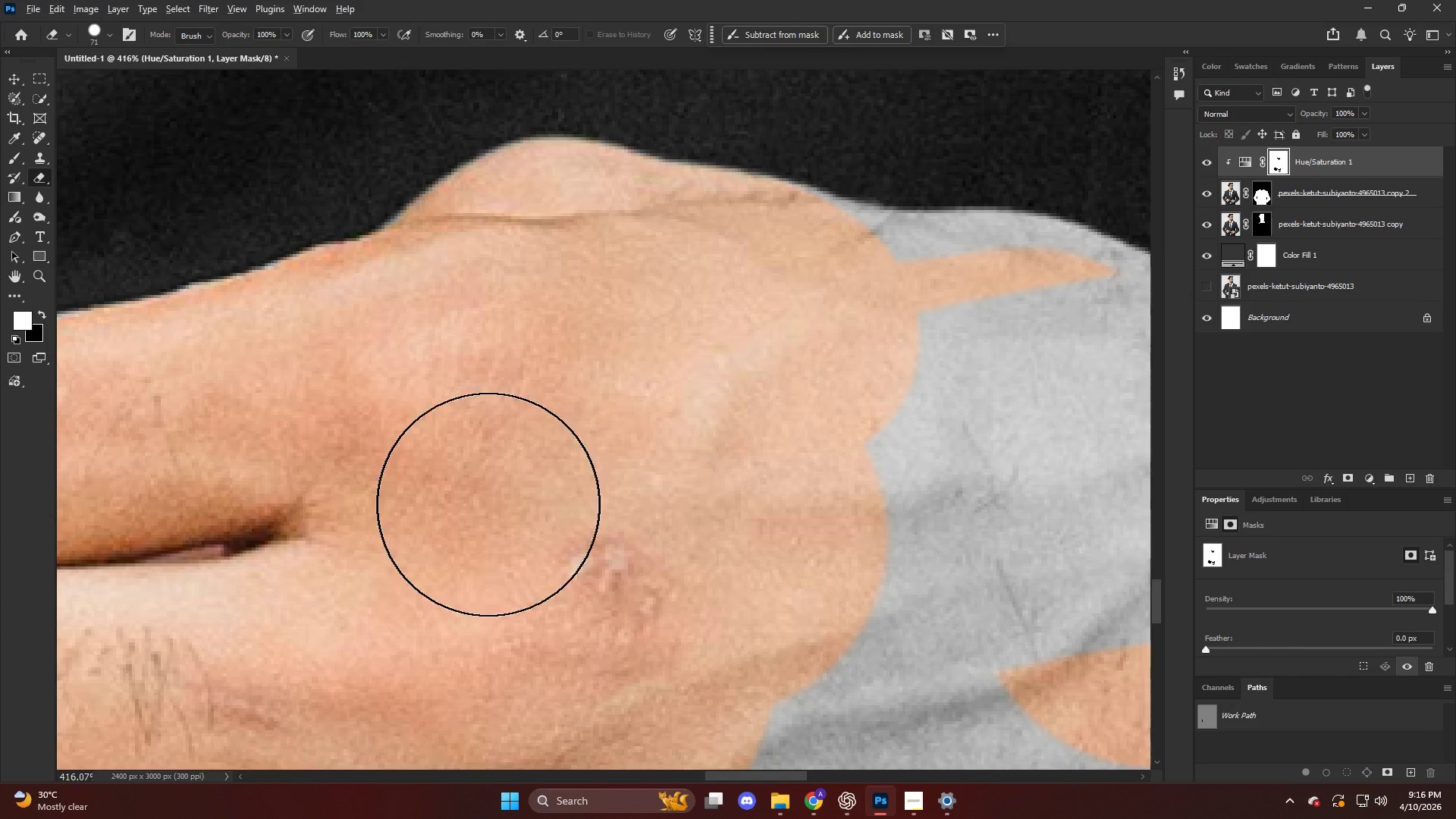 
key(Control+ControlLeft)
 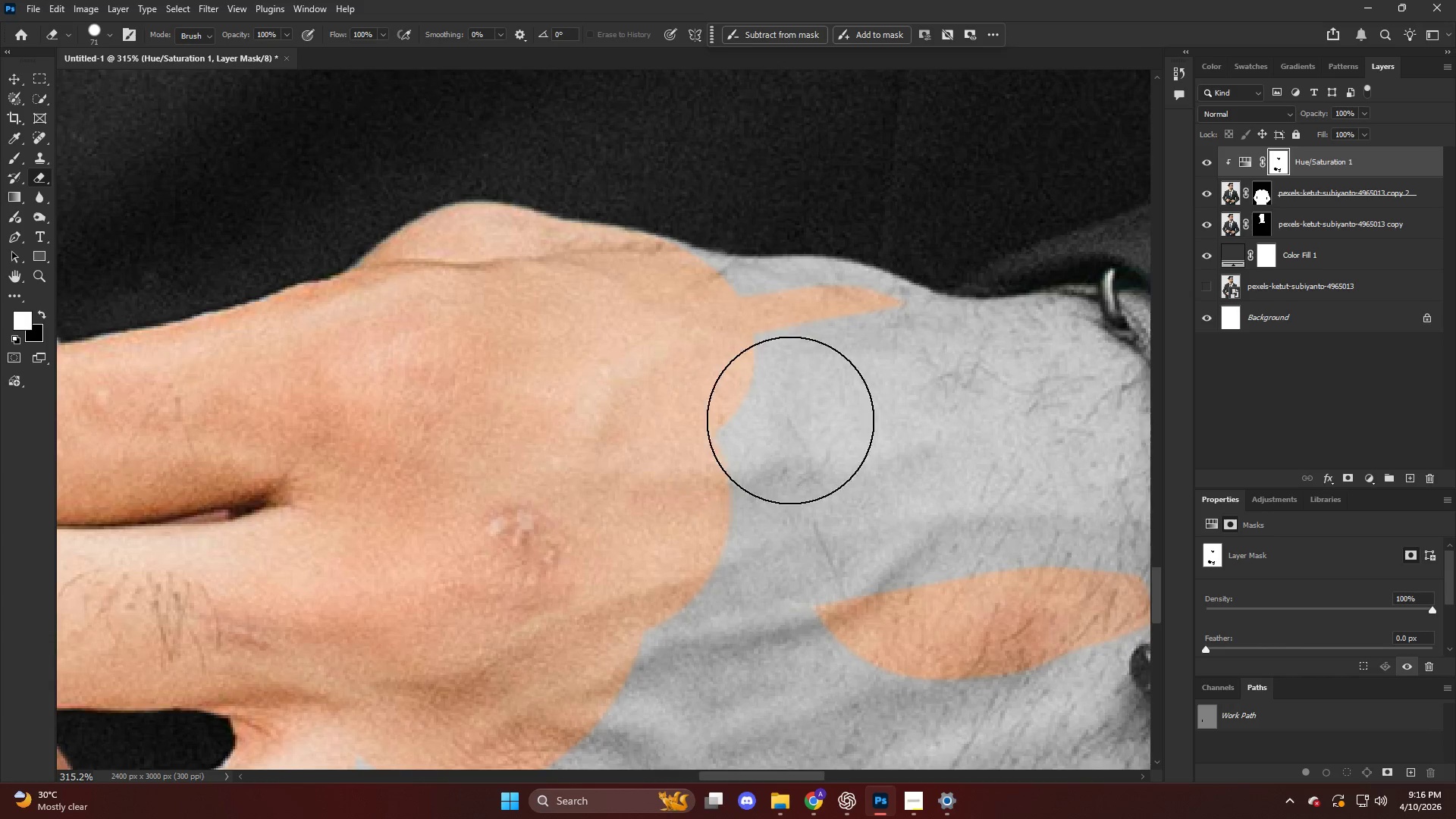 
key(Alt+AltLeft)
 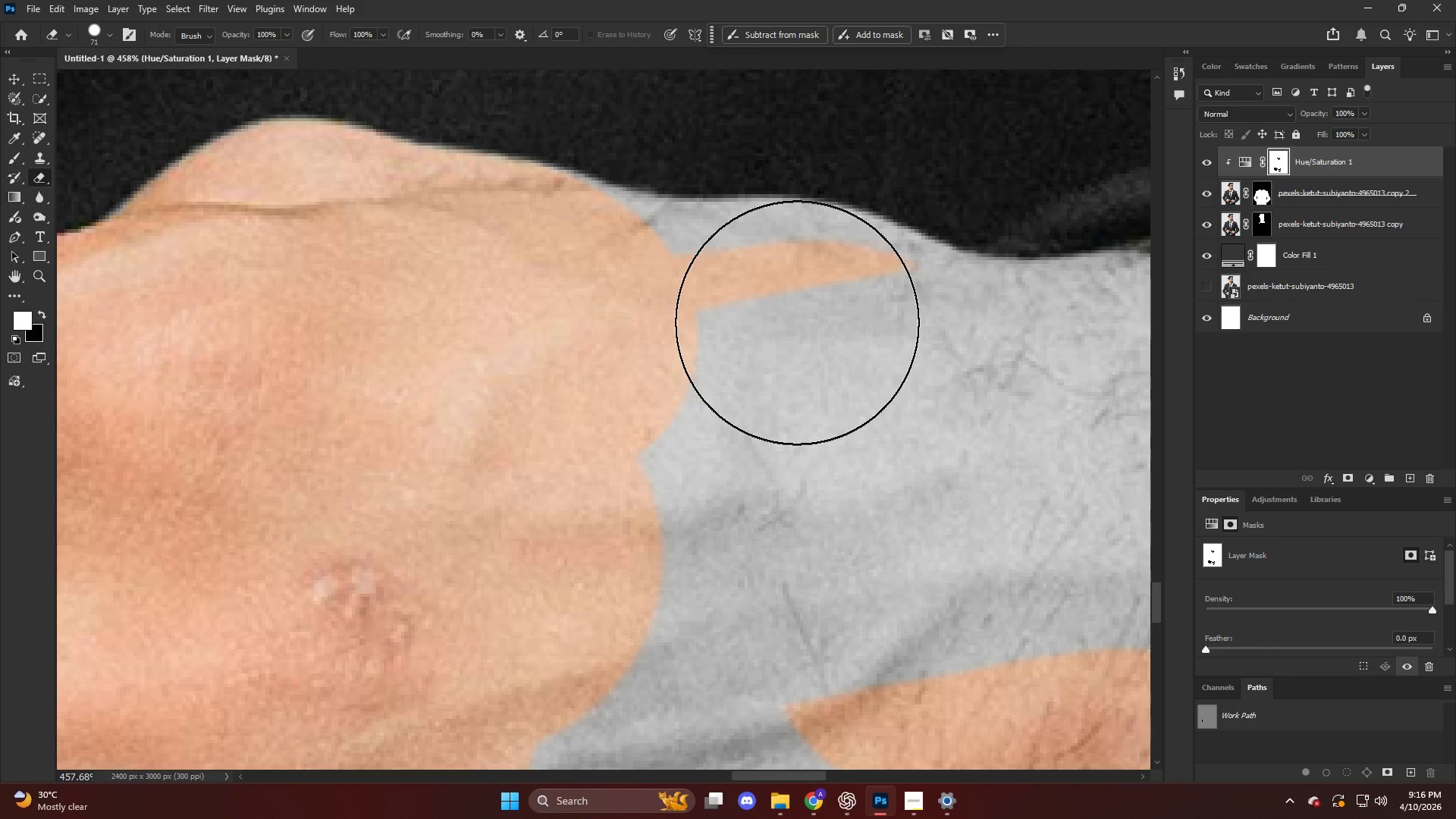 
scroll: coordinate [882, 385], scroll_direction: down, amount: 6.0
 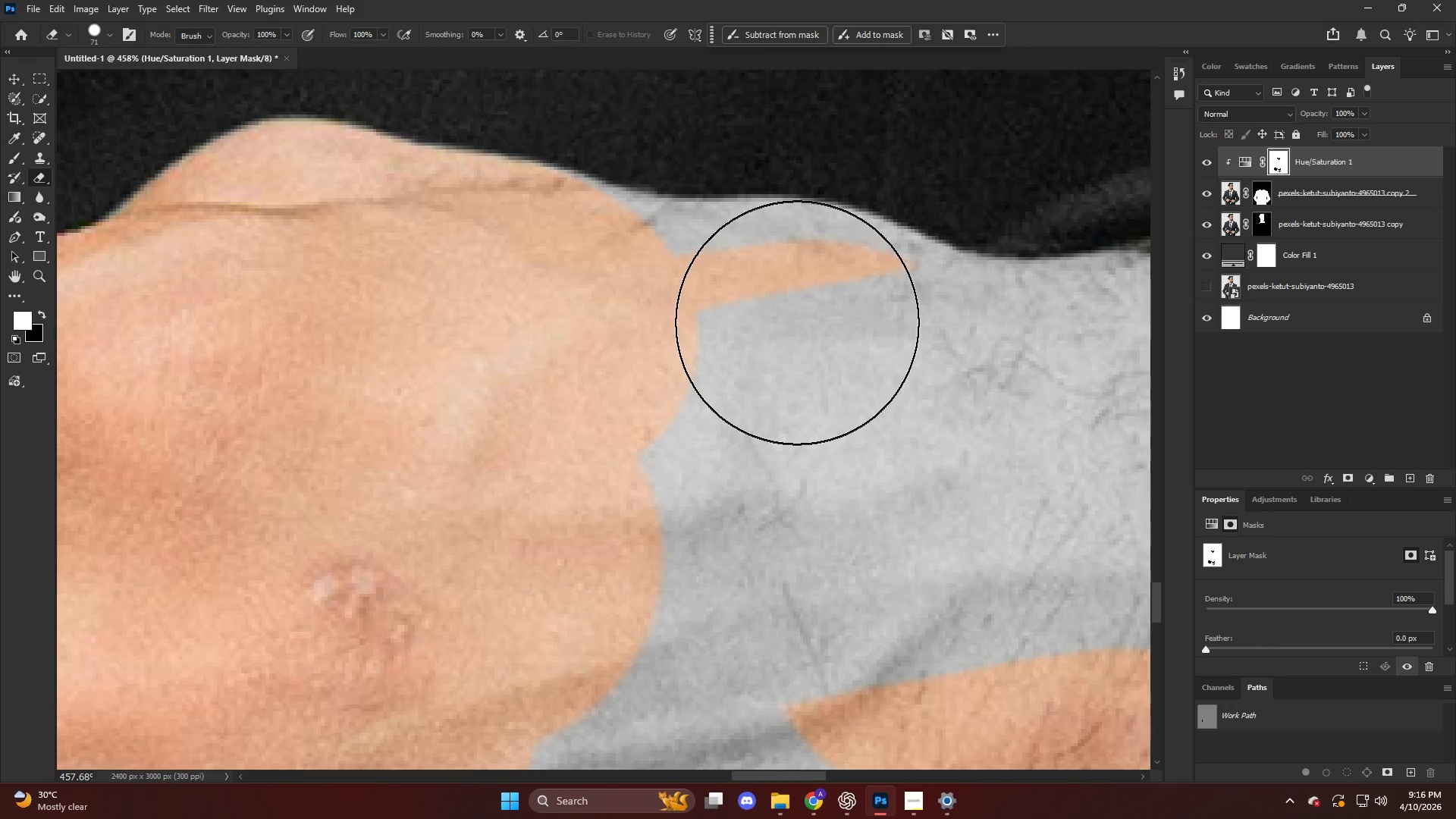 
left_click_drag(start_coordinate=[798, 320], to_coordinate=[511, 306])
 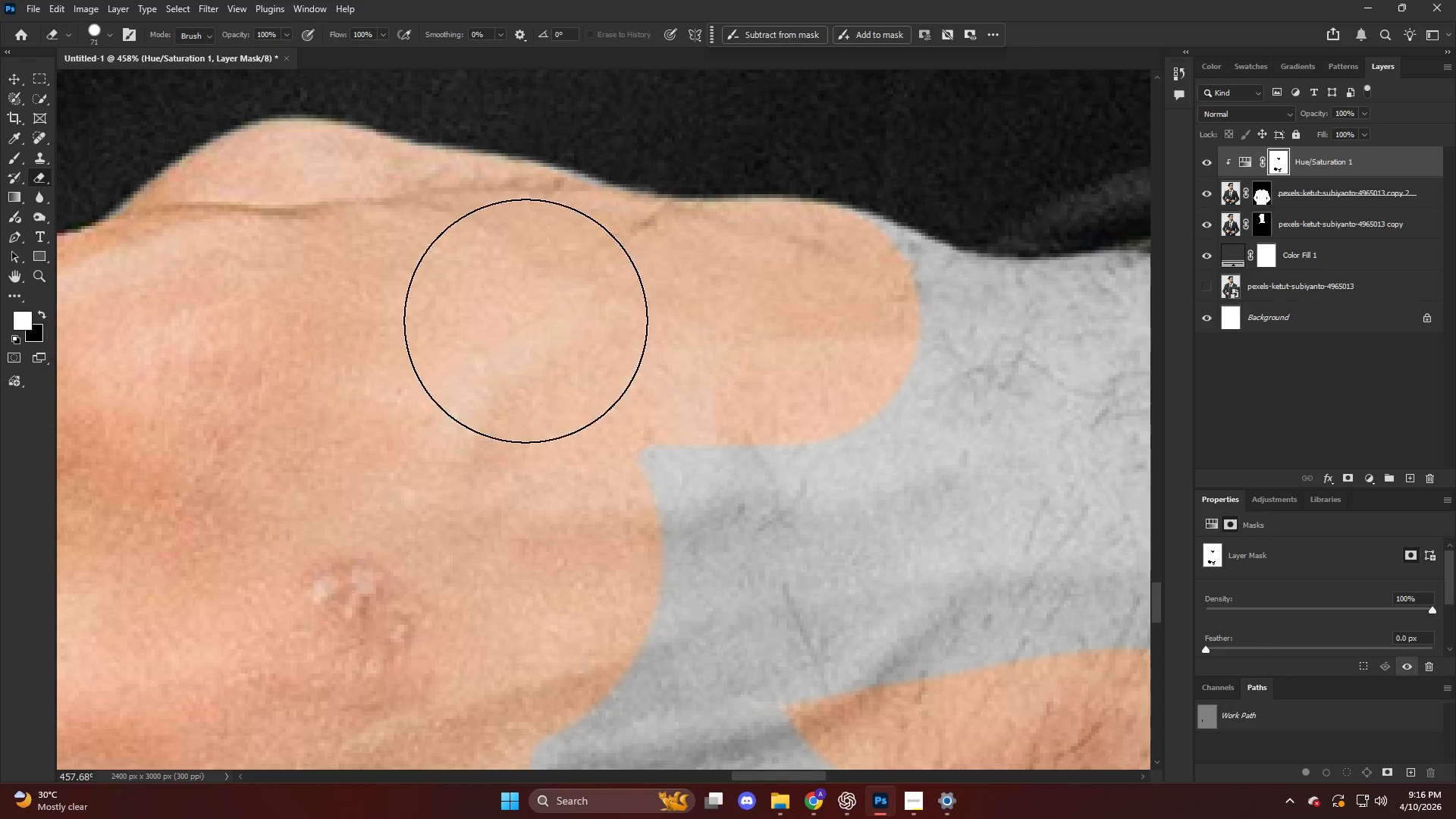 
key(Alt+AltLeft)
 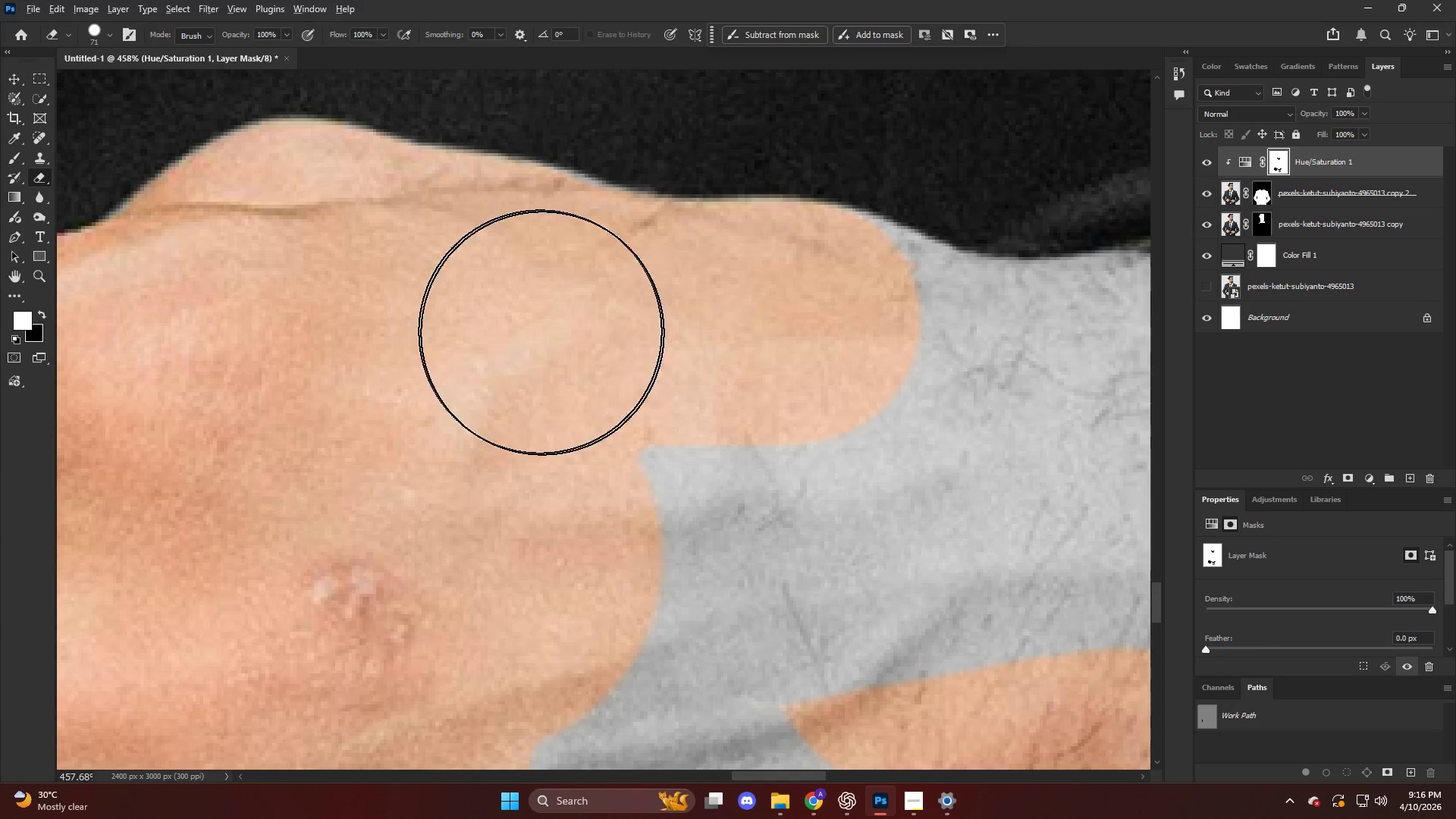 
key(Control+ControlLeft)
 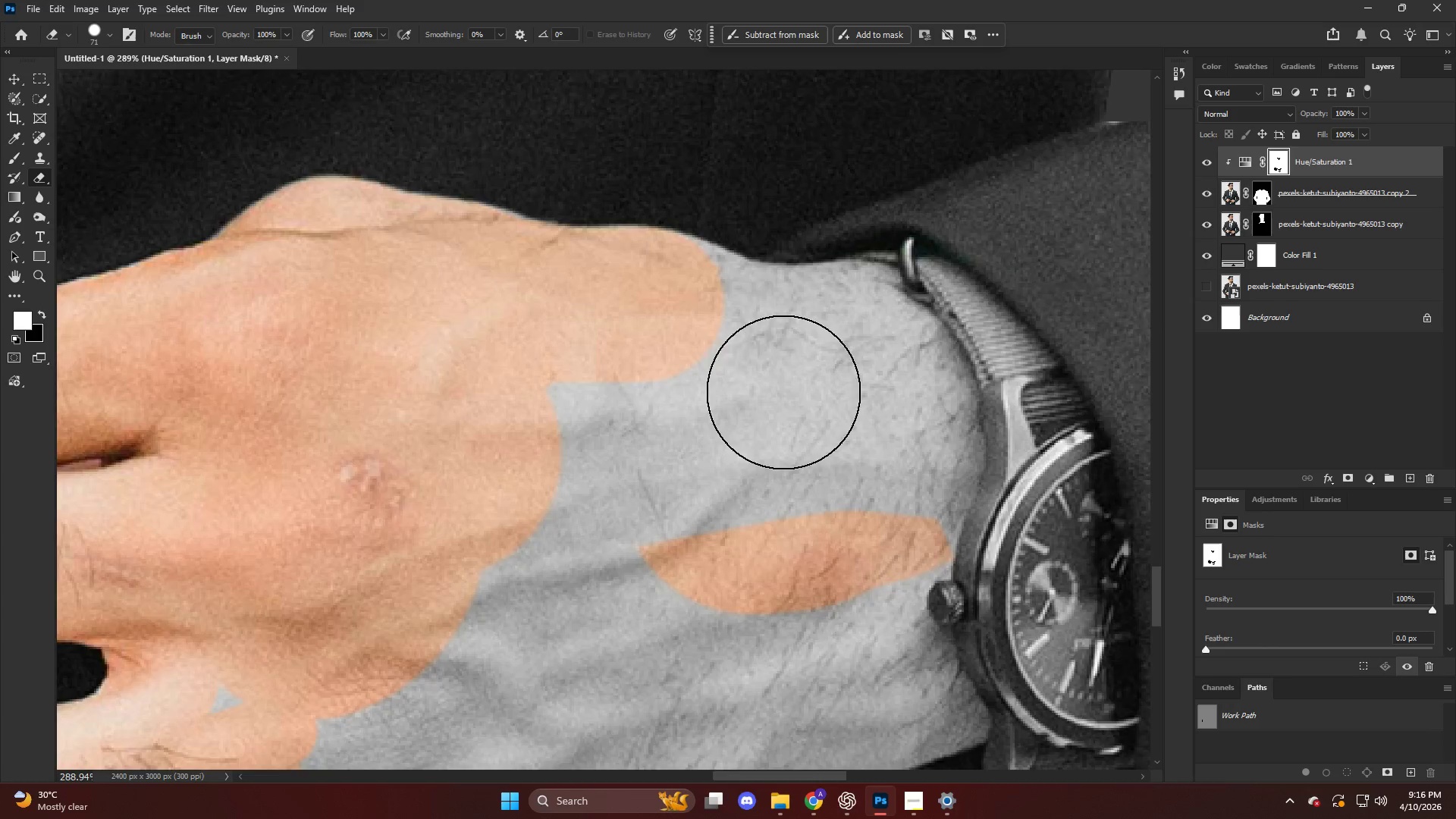 
key(Alt+AltLeft)
 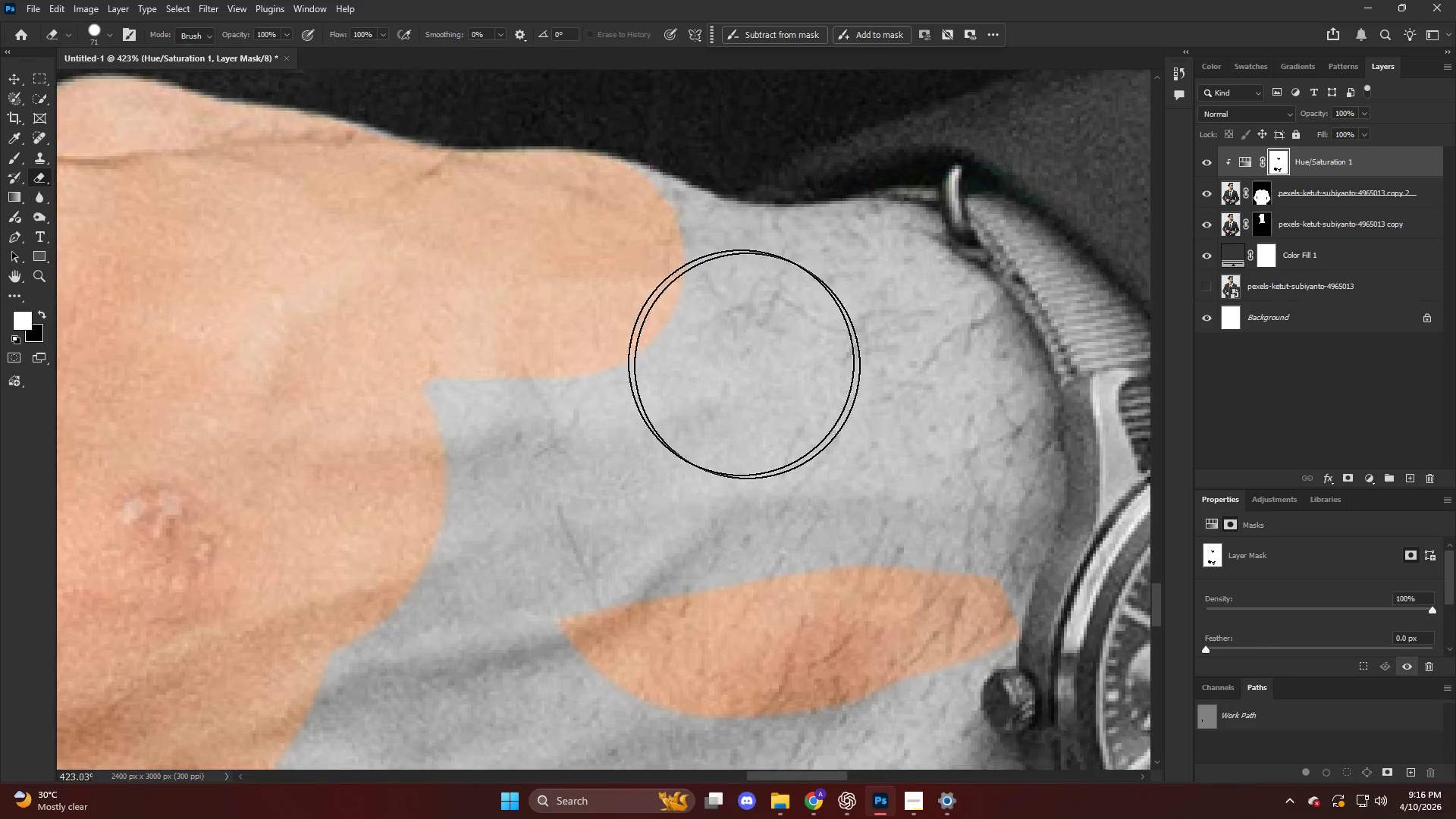 
left_click_drag(start_coordinate=[737, 361], to_coordinate=[893, 603])
 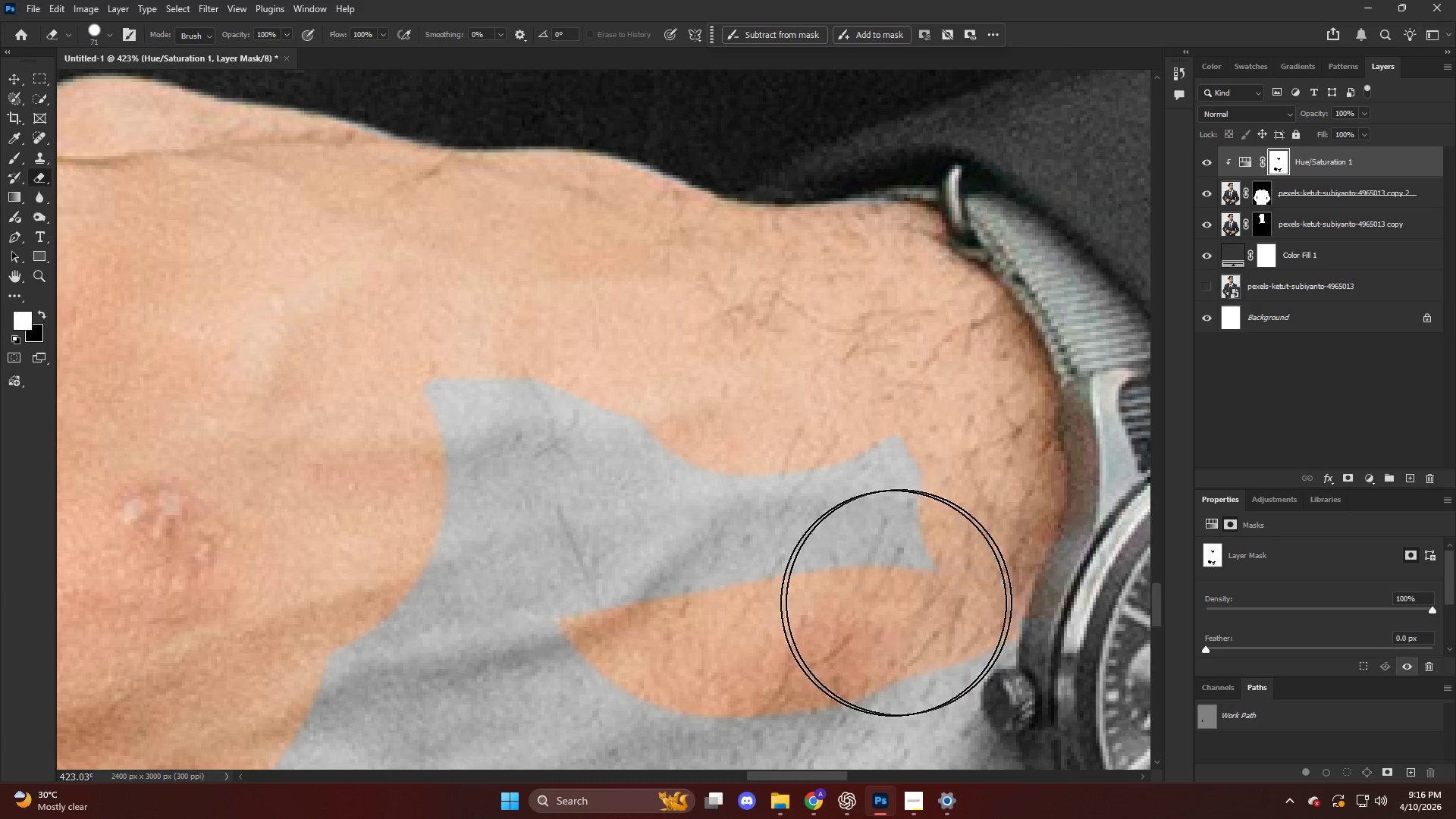 
scroll: coordinate [811, 391], scroll_direction: down, amount: 8.0
 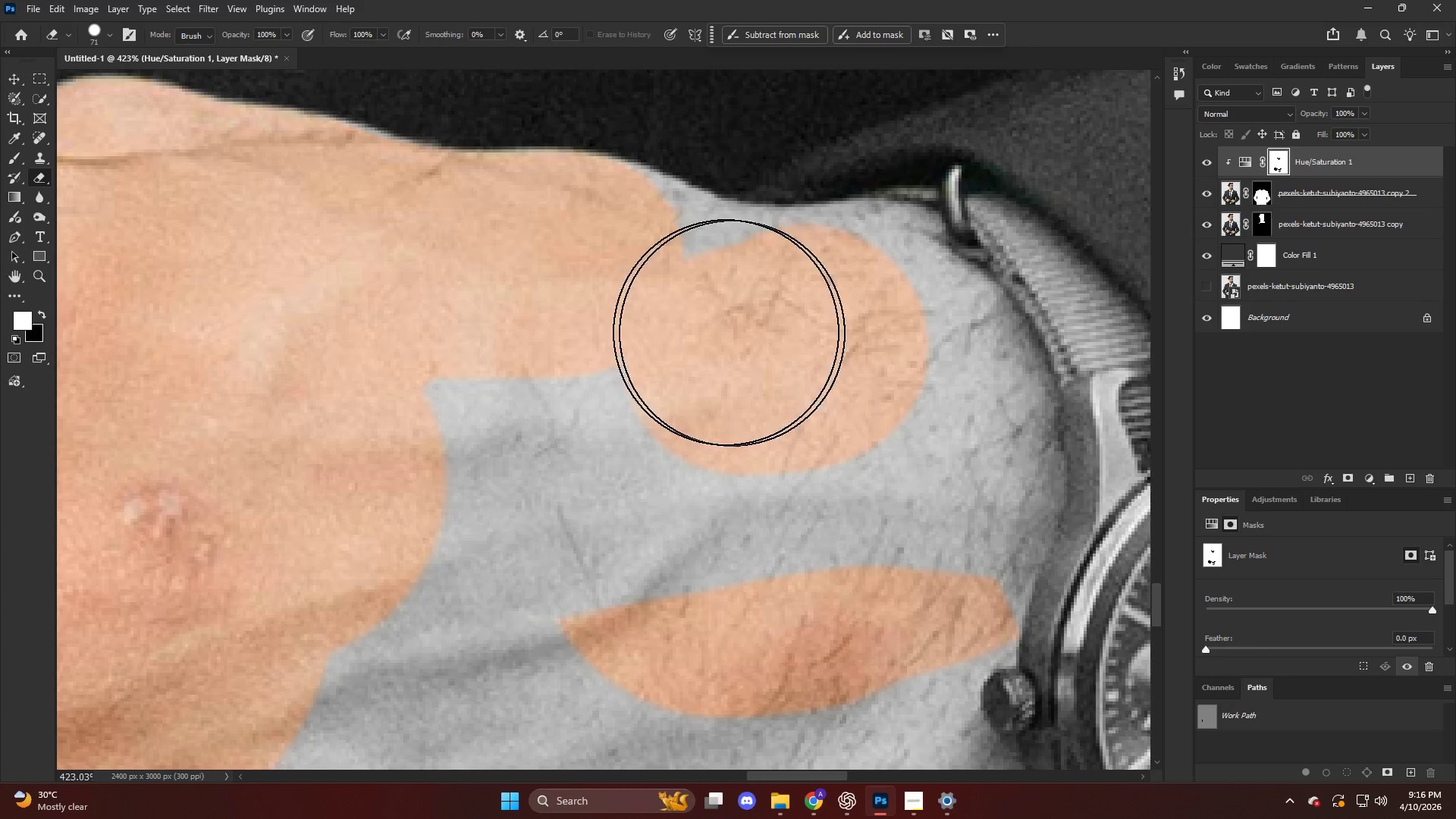 
hold_key(key=AltLeft, duration=0.52)
 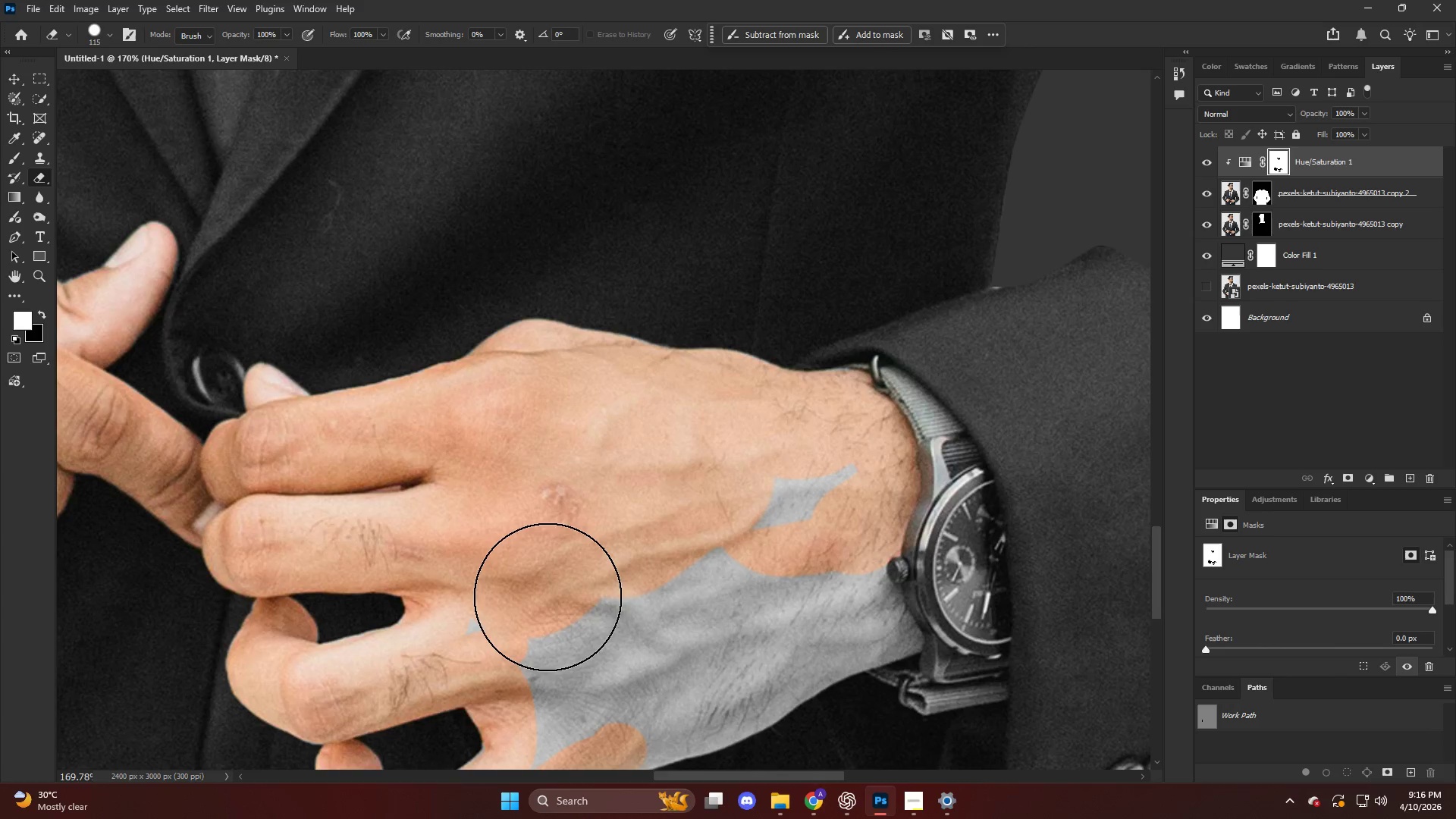 
key(Alt+AltLeft)
 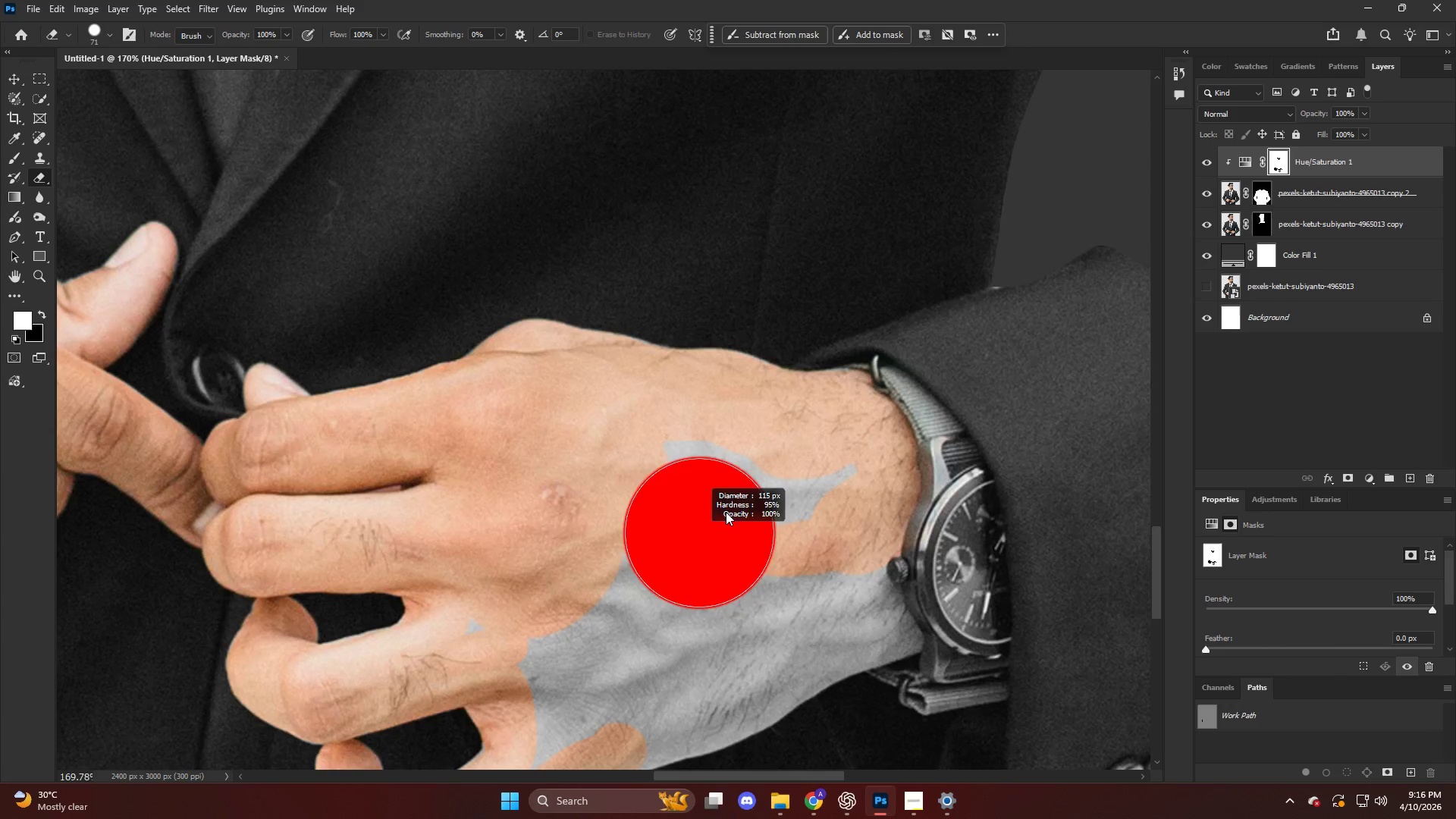 
scroll: coordinate [792, 475], scroll_direction: down, amount: 10.0
 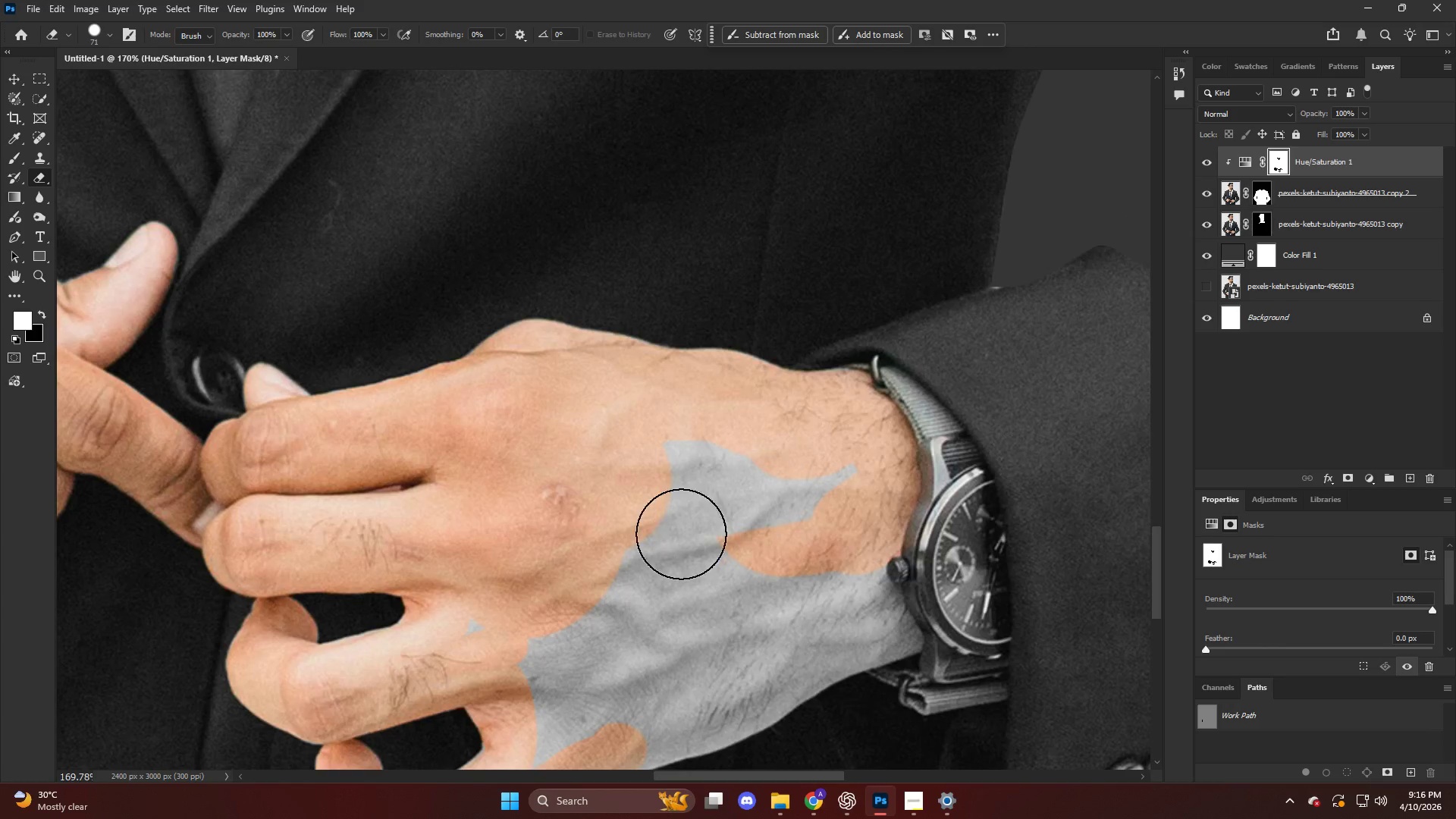 
left_click_drag(start_coordinate=[701, 475], to_coordinate=[548, 598])
 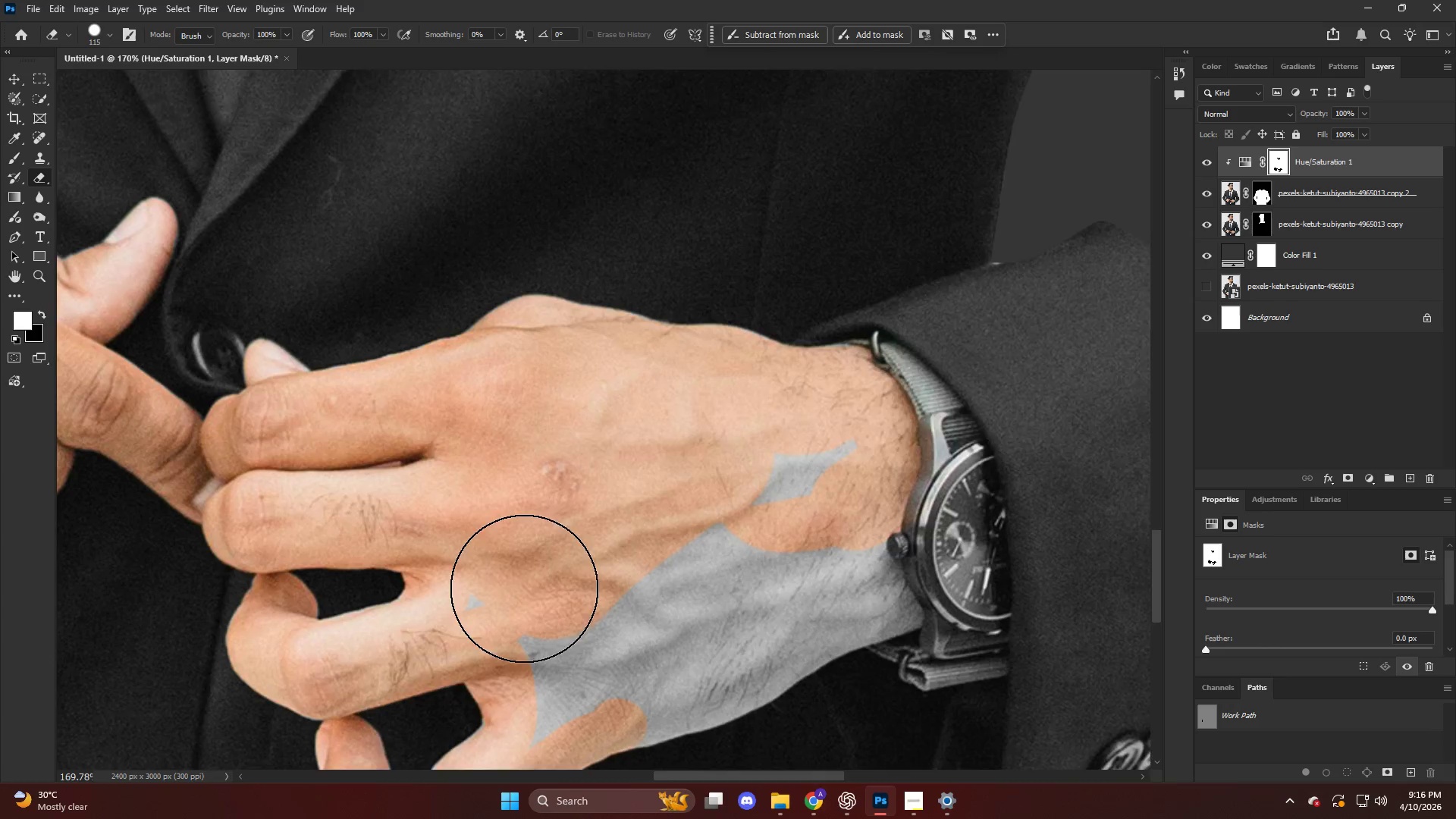 
left_click_drag(start_coordinate=[506, 538], to_coordinate=[564, 521])
 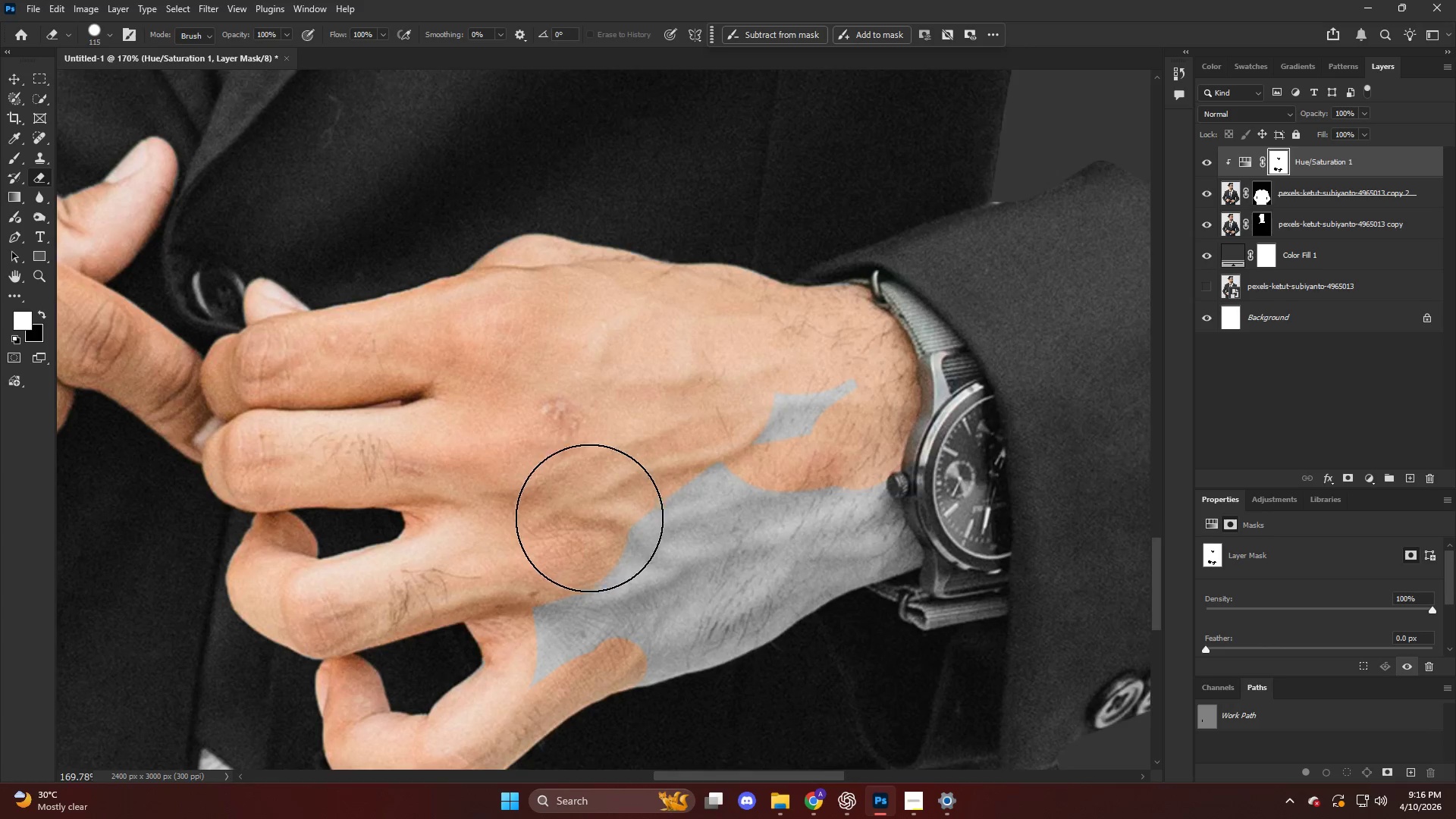 
scroll: coordinate [490, 588], scroll_direction: down, amount: 7.0
 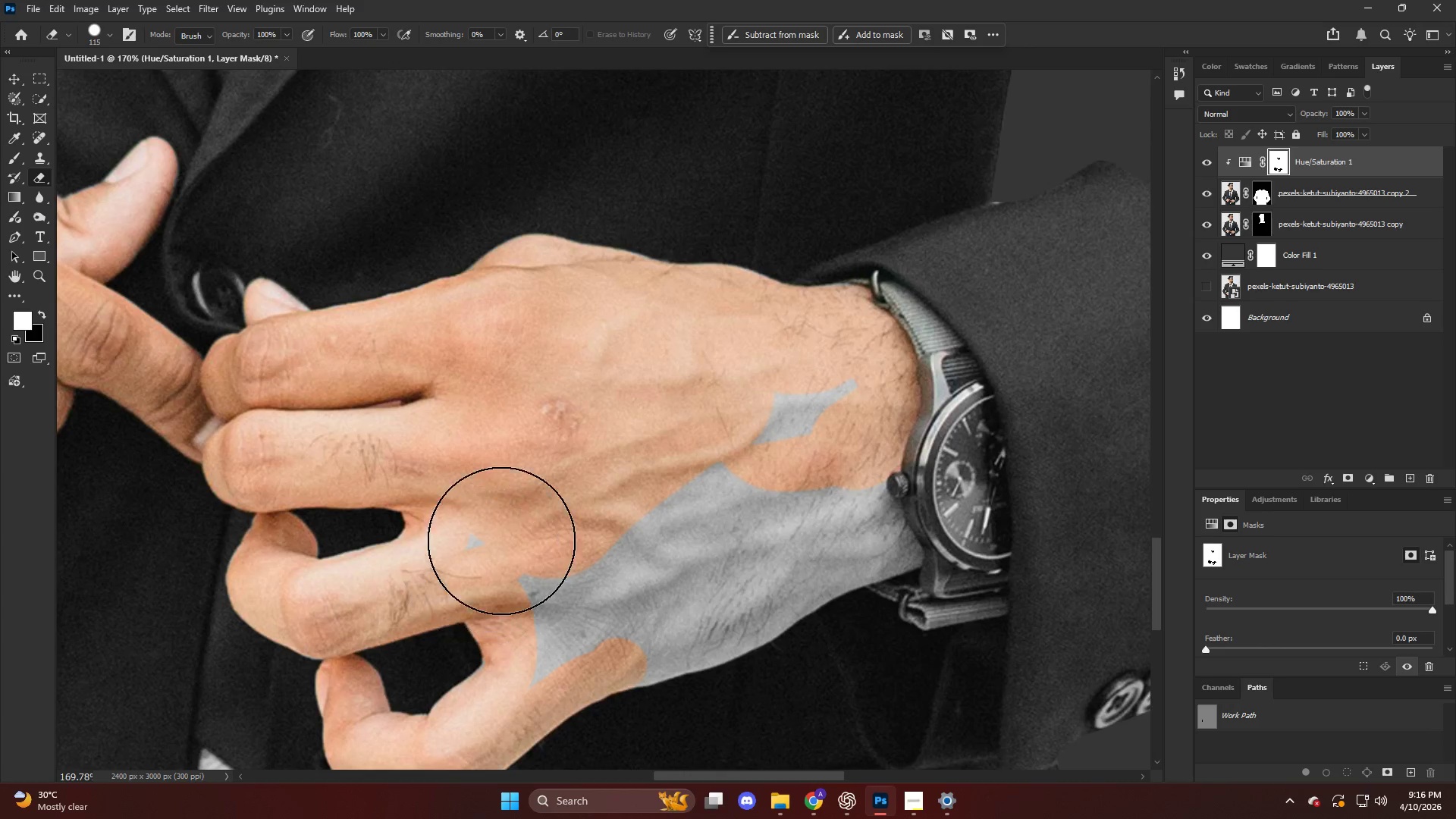 
hold_key(key=AltLeft, duration=0.47)
scroll: coordinate [589, 557], scroll_direction: down, amount: 1.0
 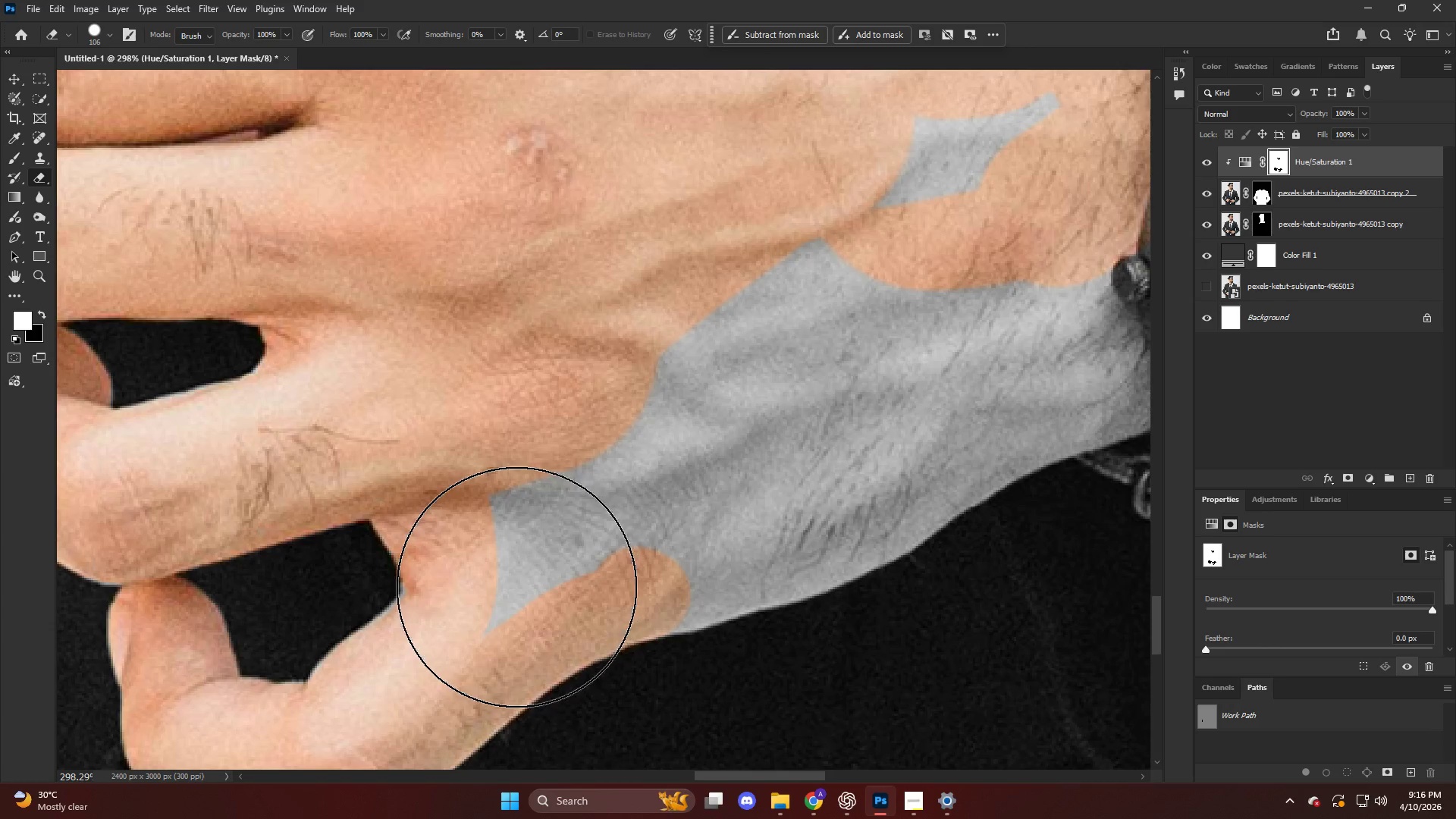 
key(Alt+AltLeft)
 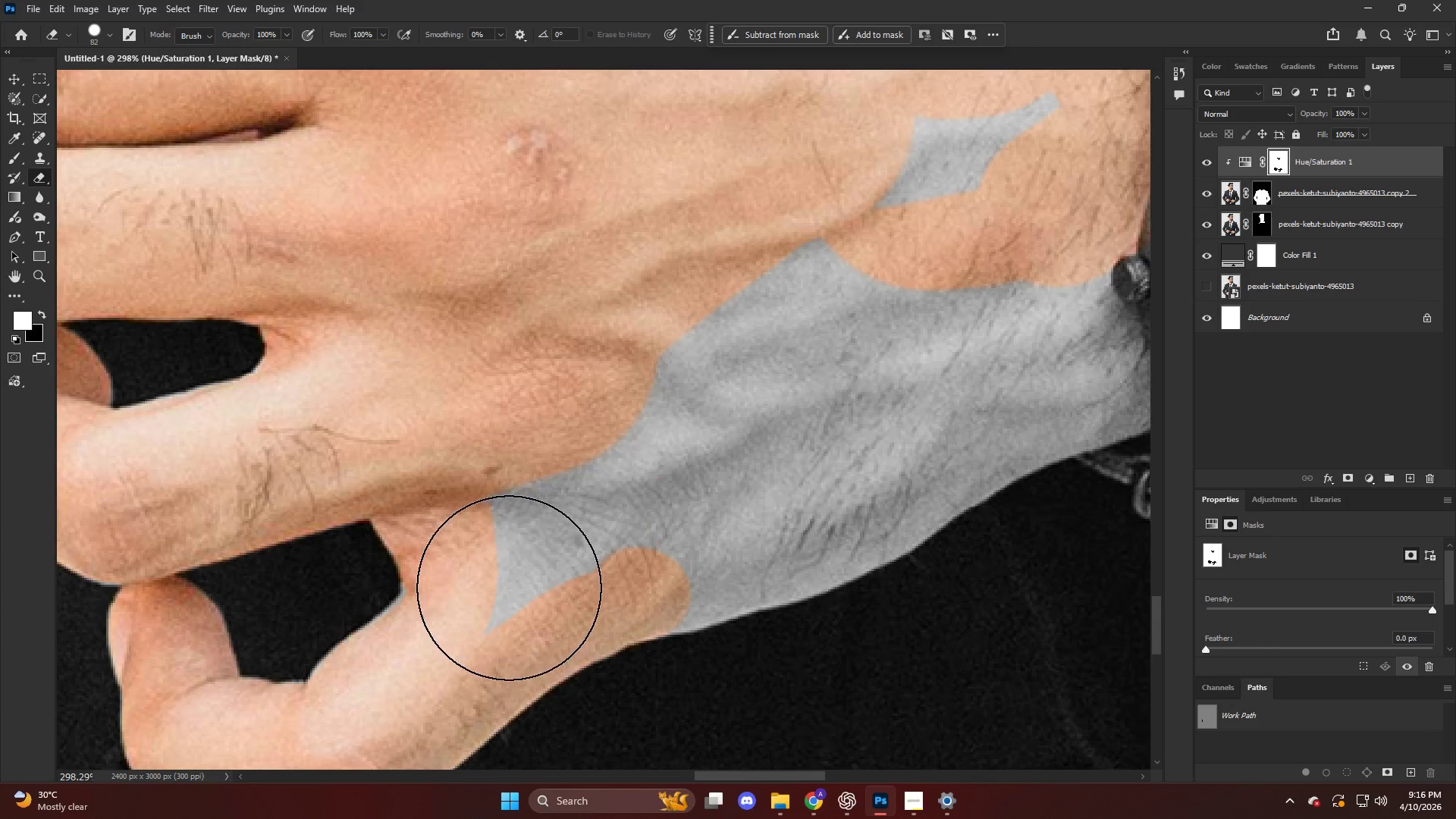 
left_click_drag(start_coordinate=[509, 585], to_coordinate=[659, 418])
 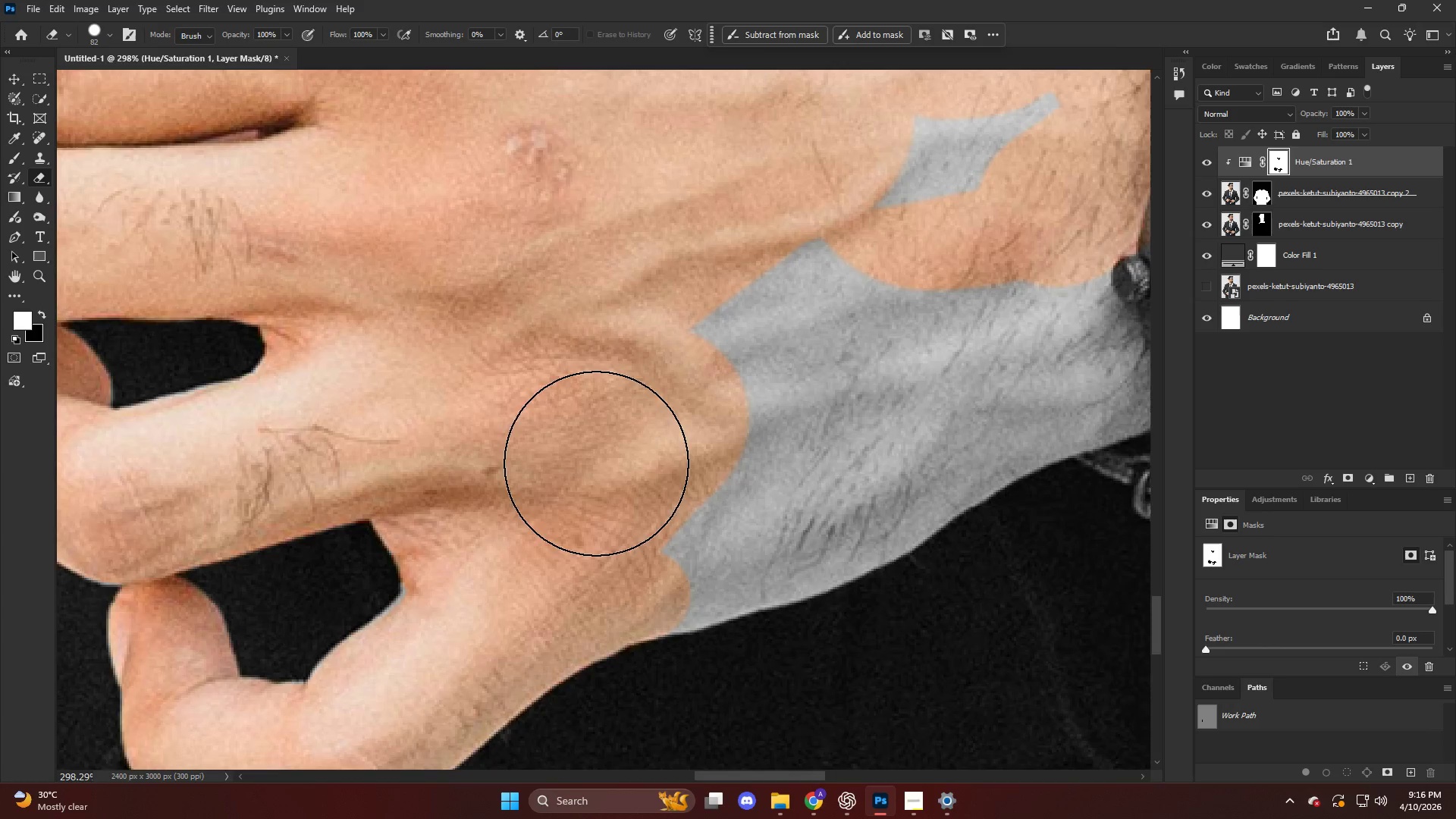 
hold_key(key=ControlLeft, duration=0.38)
 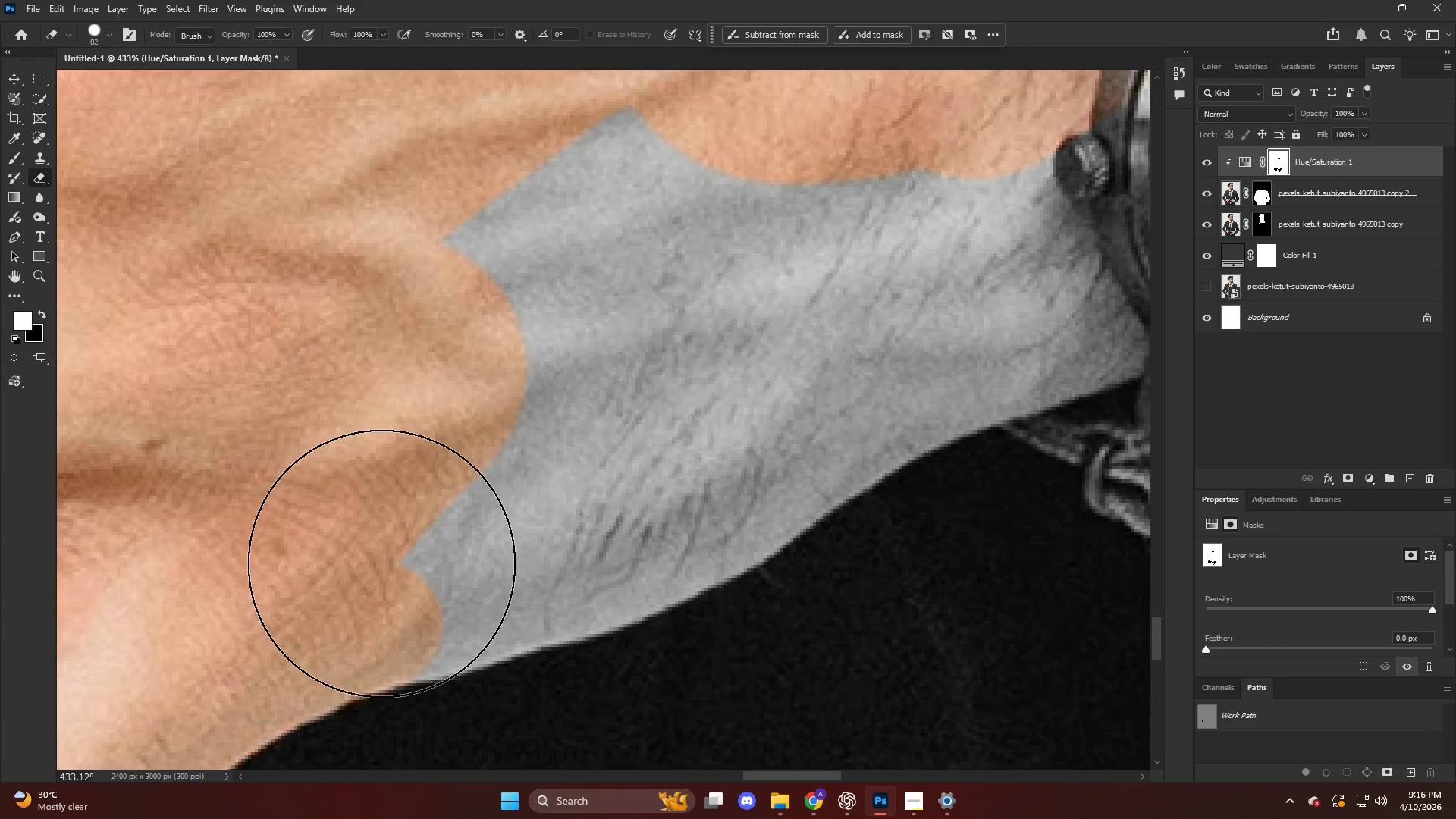 
key(Alt+AltLeft)
 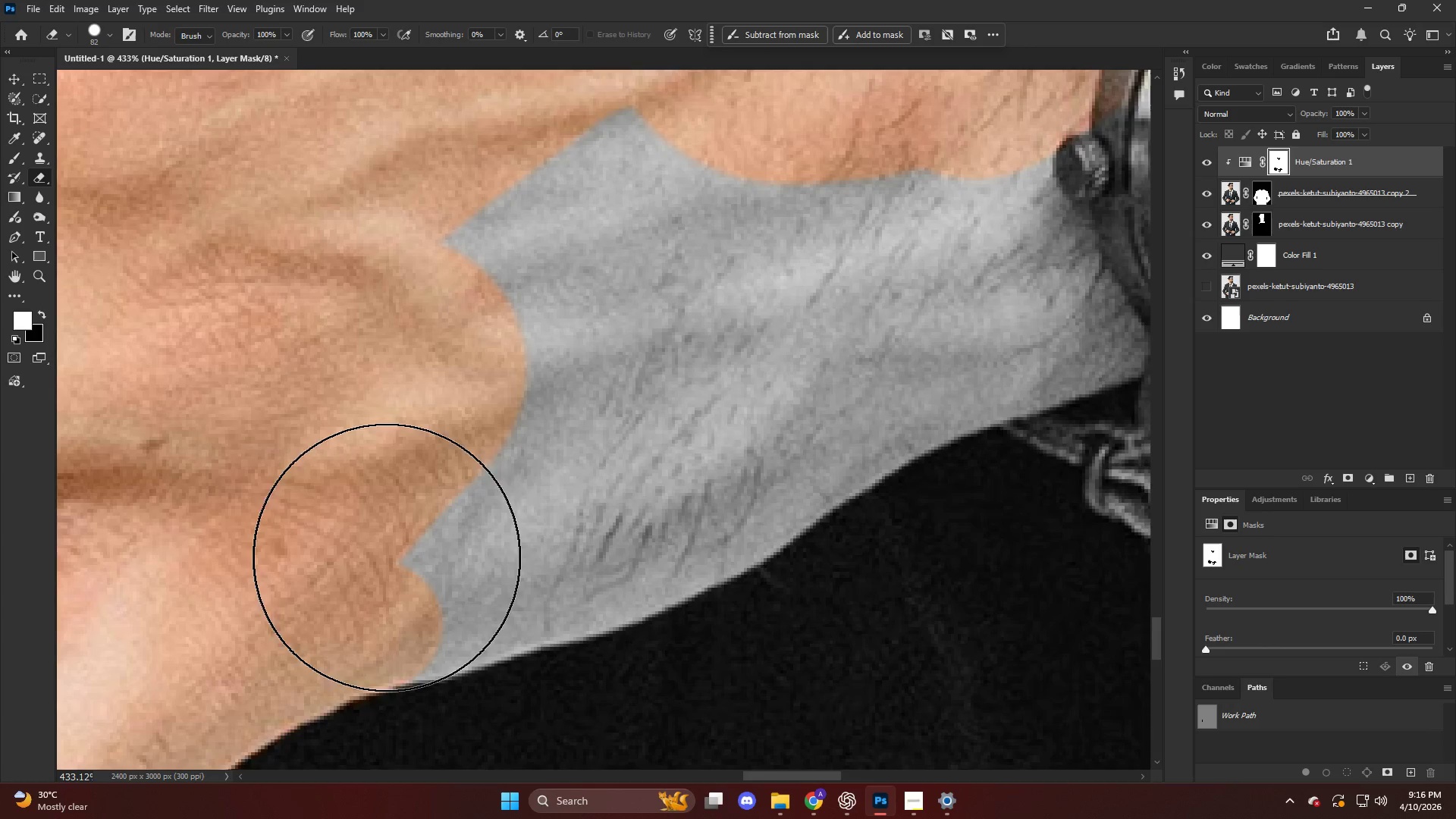 
scroll: coordinate [617, 528], scroll_direction: down, amount: 12.0
 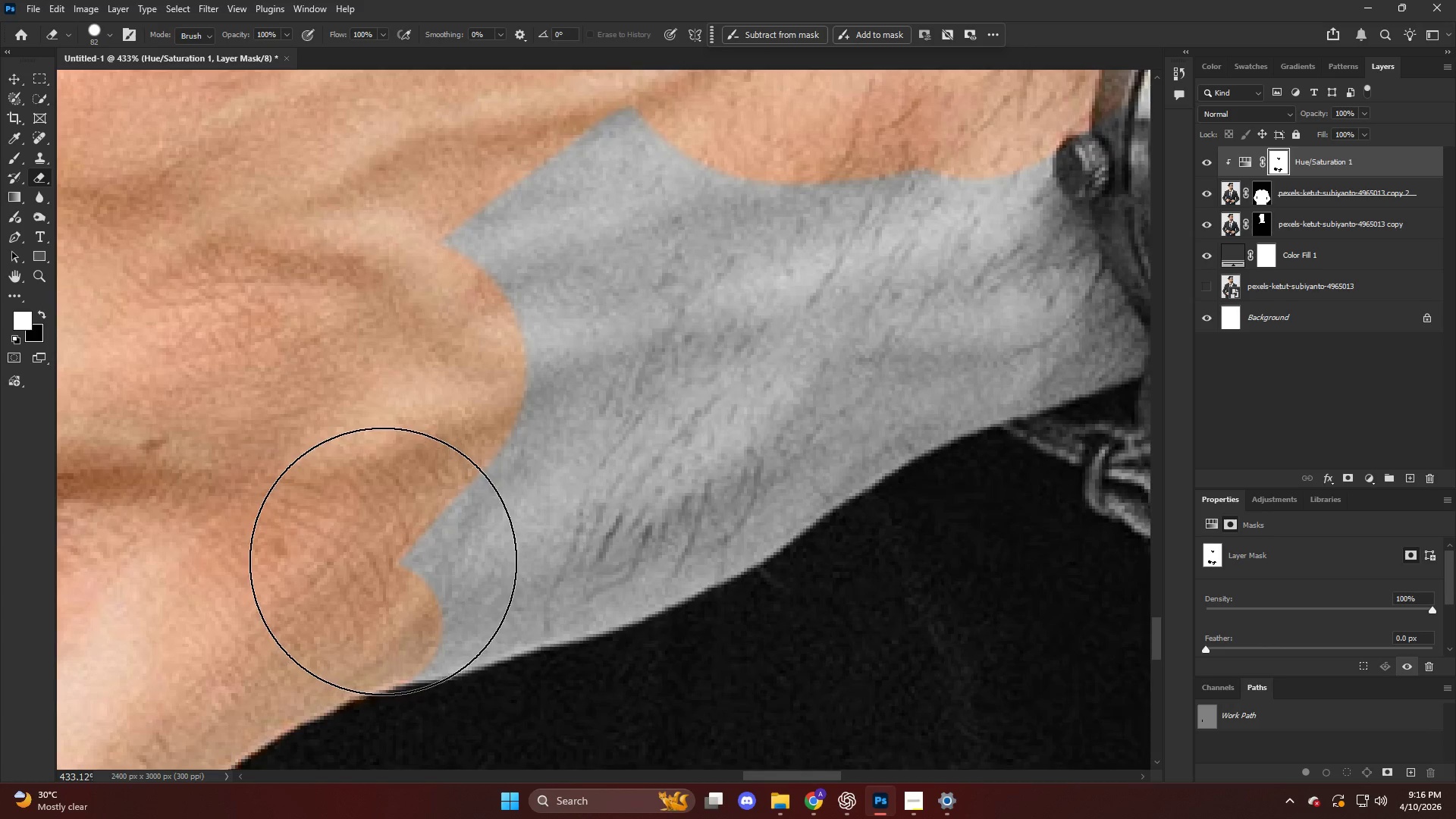 
left_click_drag(start_coordinate=[401, 550], to_coordinate=[516, 114])
 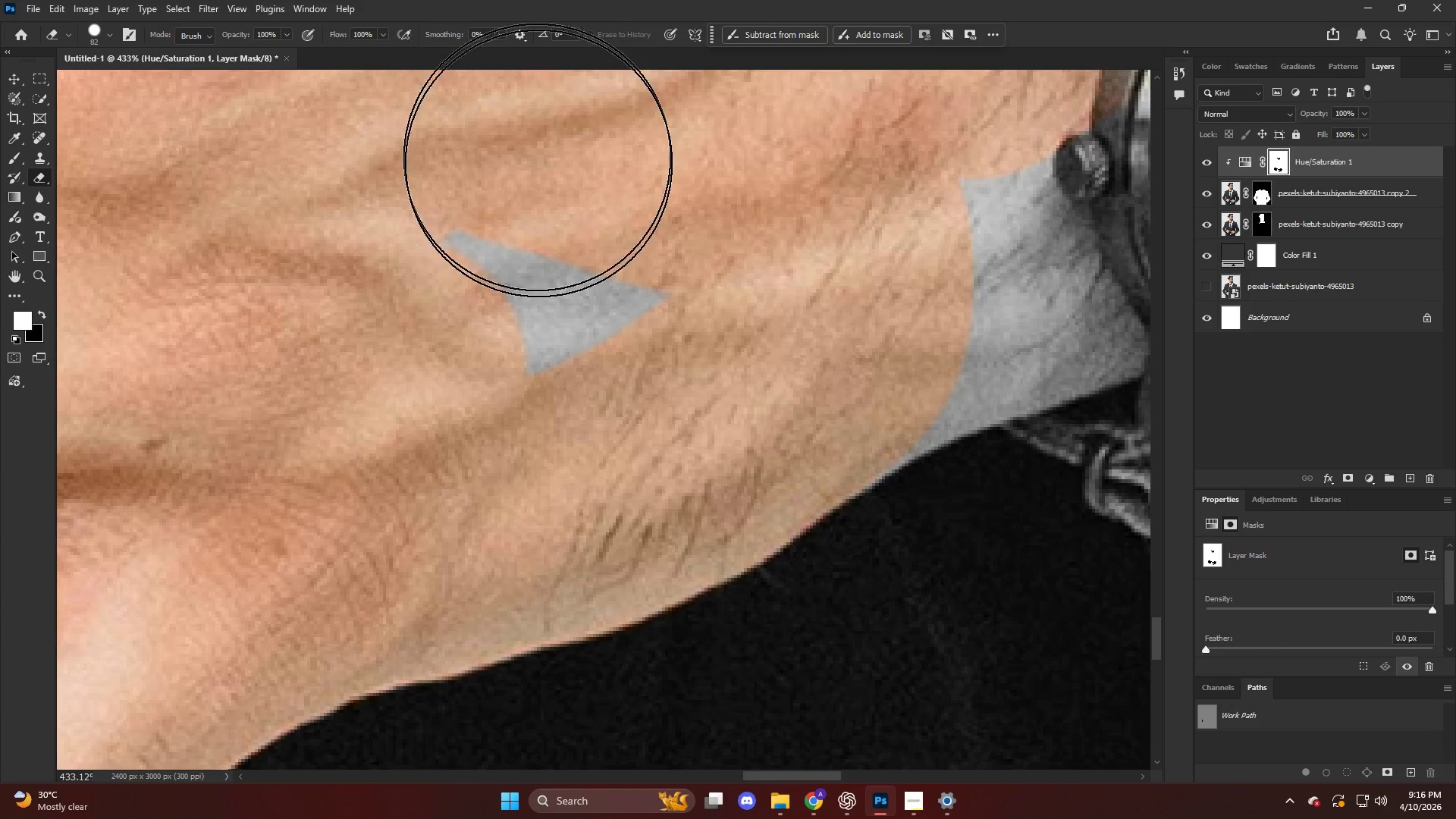 
left_click_drag(start_coordinate=[538, 163], to_coordinate=[500, 287])
 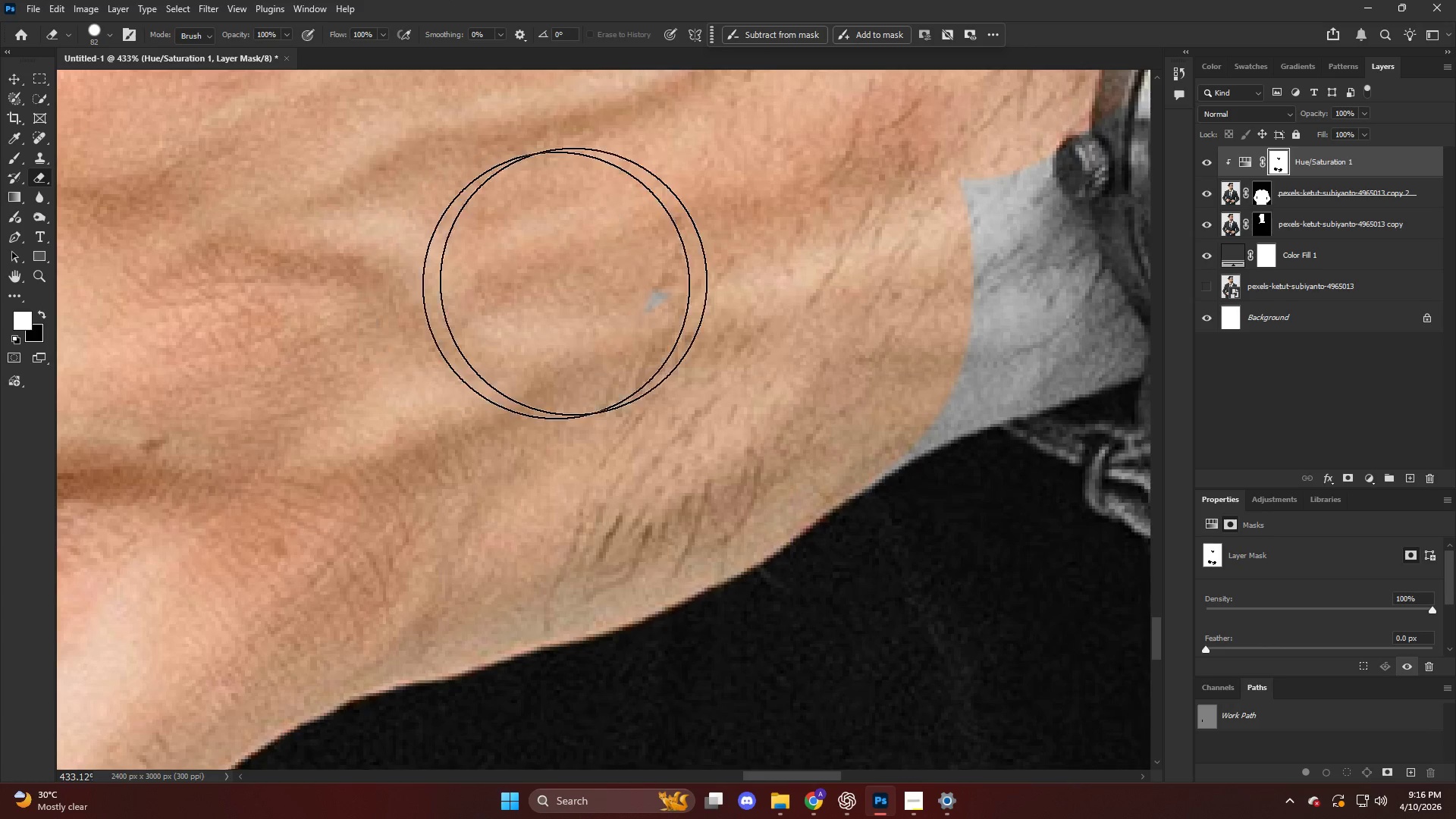 
key(Alt+AltLeft)
 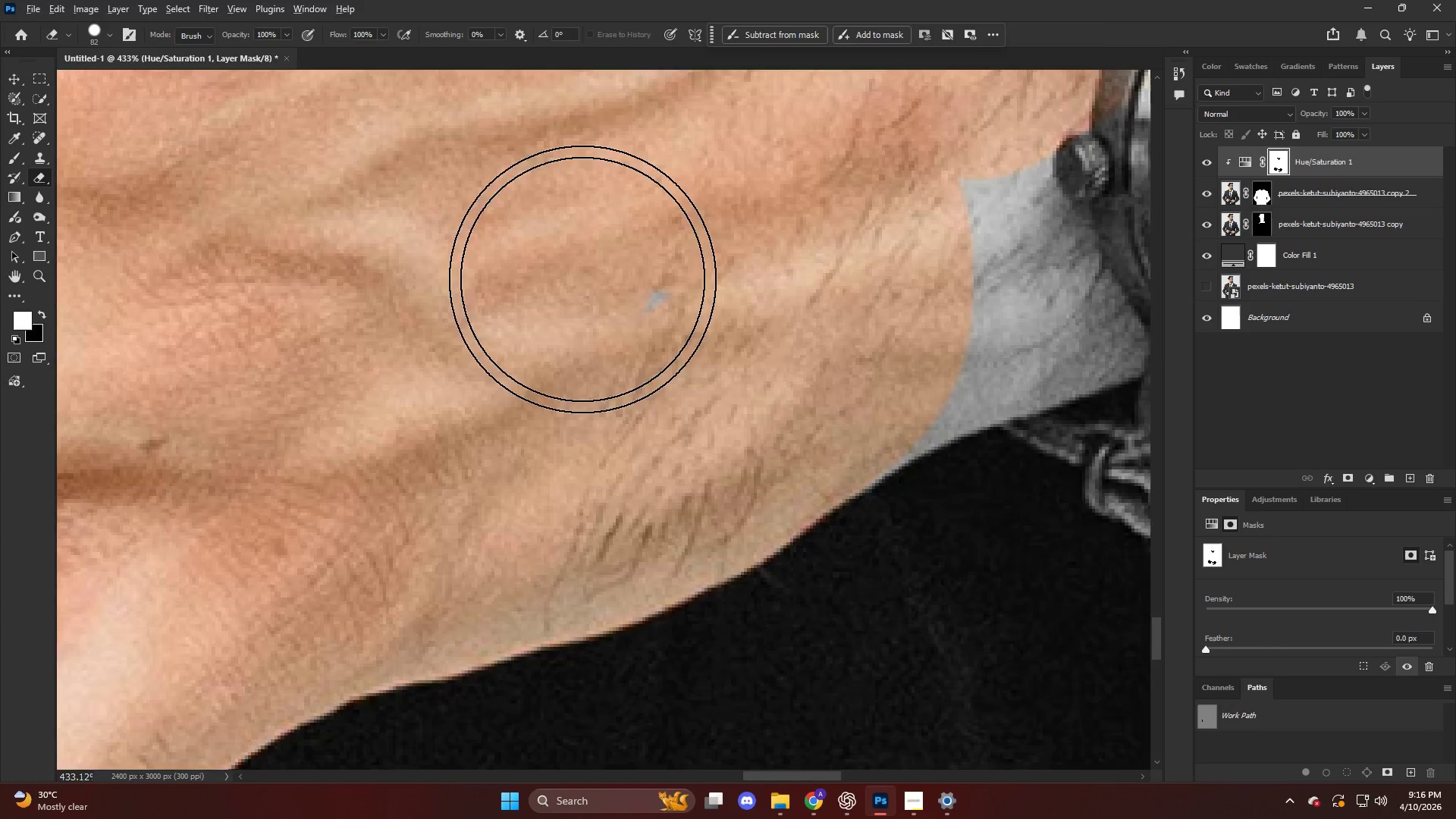 
left_click_drag(start_coordinate=[606, 259], to_coordinate=[657, 222])
 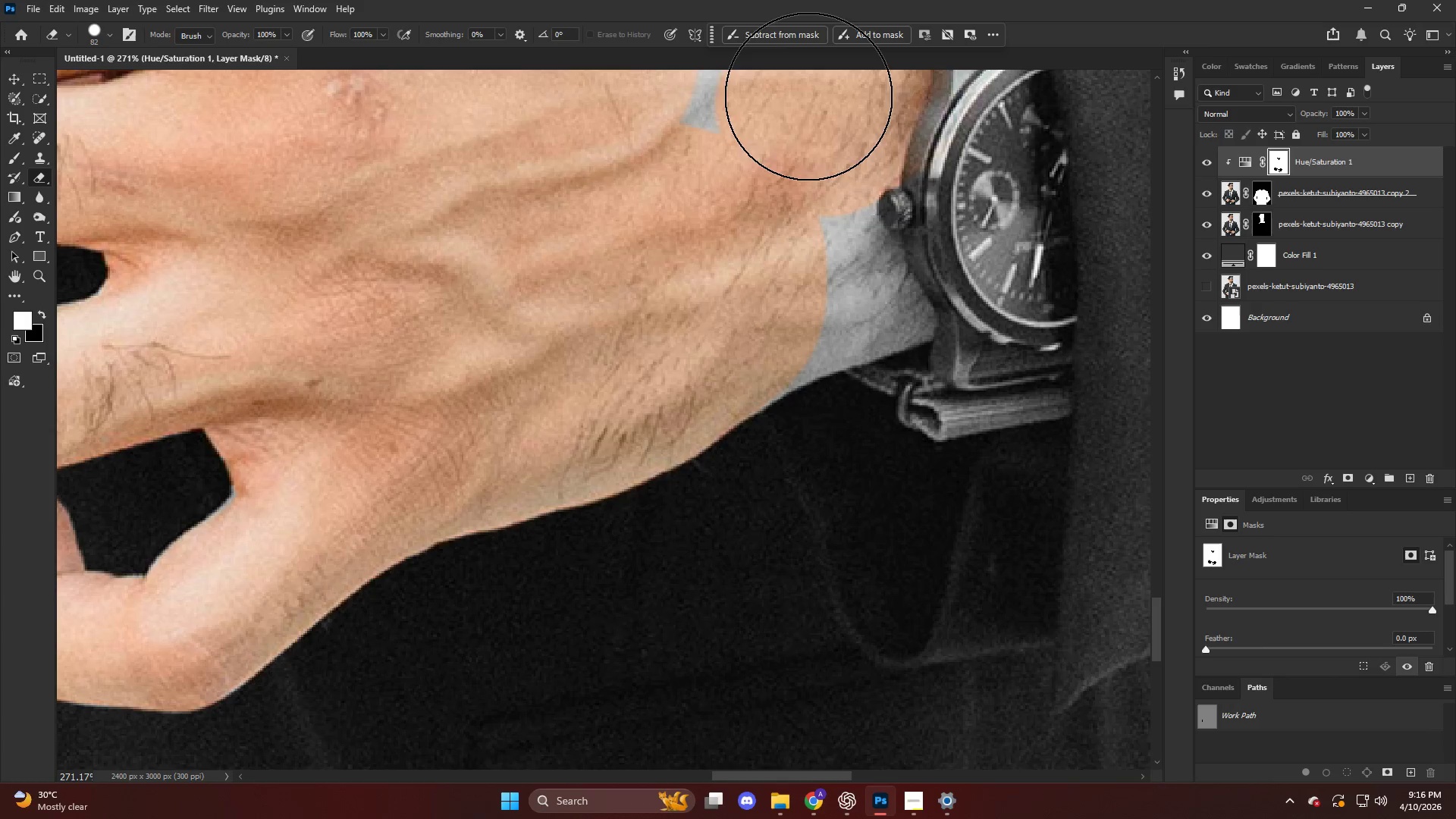 
scroll: coordinate [584, 280], scroll_direction: down, amount: 5.0
 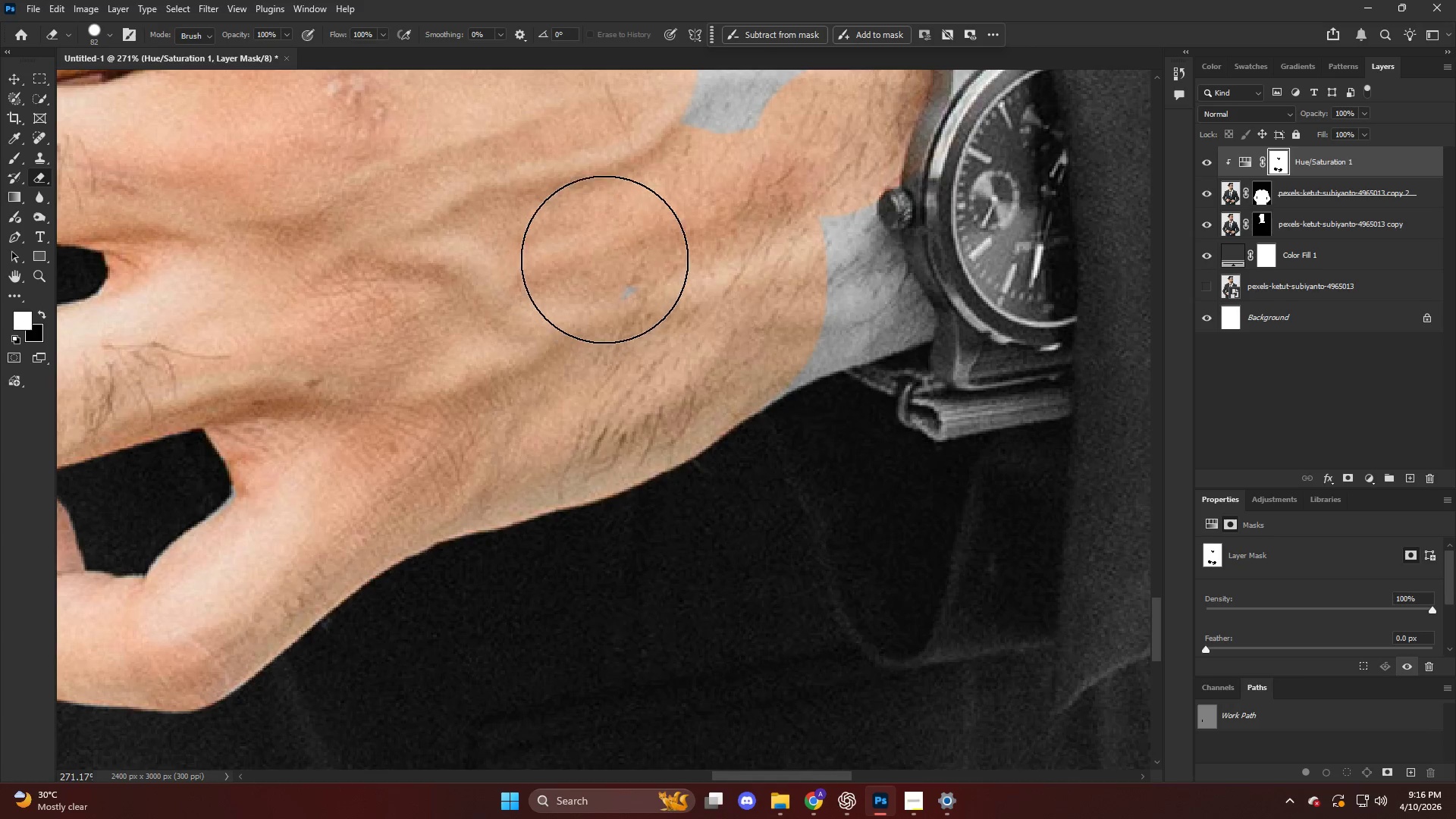 
left_click_drag(start_coordinate=[799, 105], to_coordinate=[806, 96])
 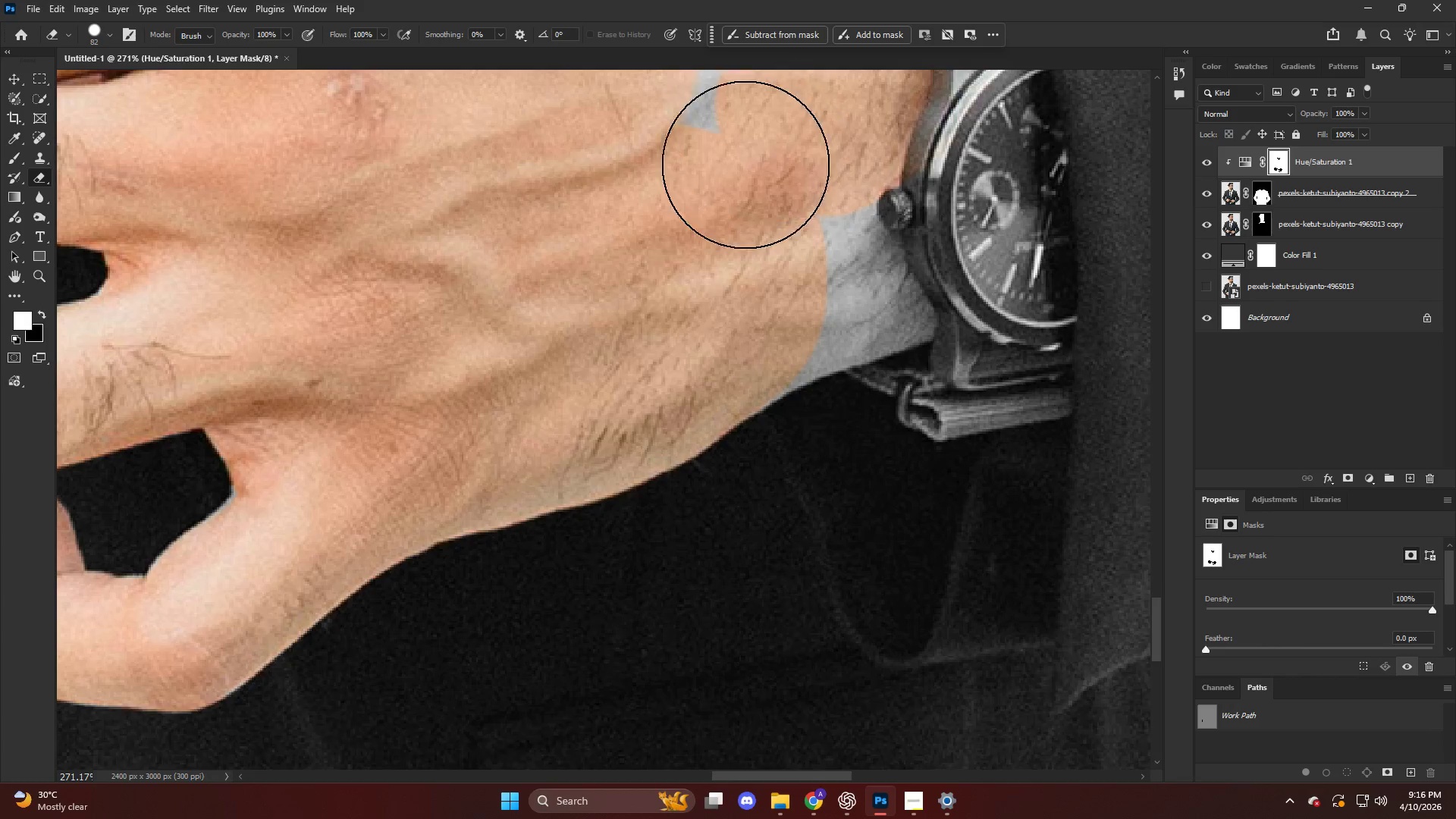 
left_click_drag(start_coordinate=[732, 171], to_coordinate=[692, 208])
 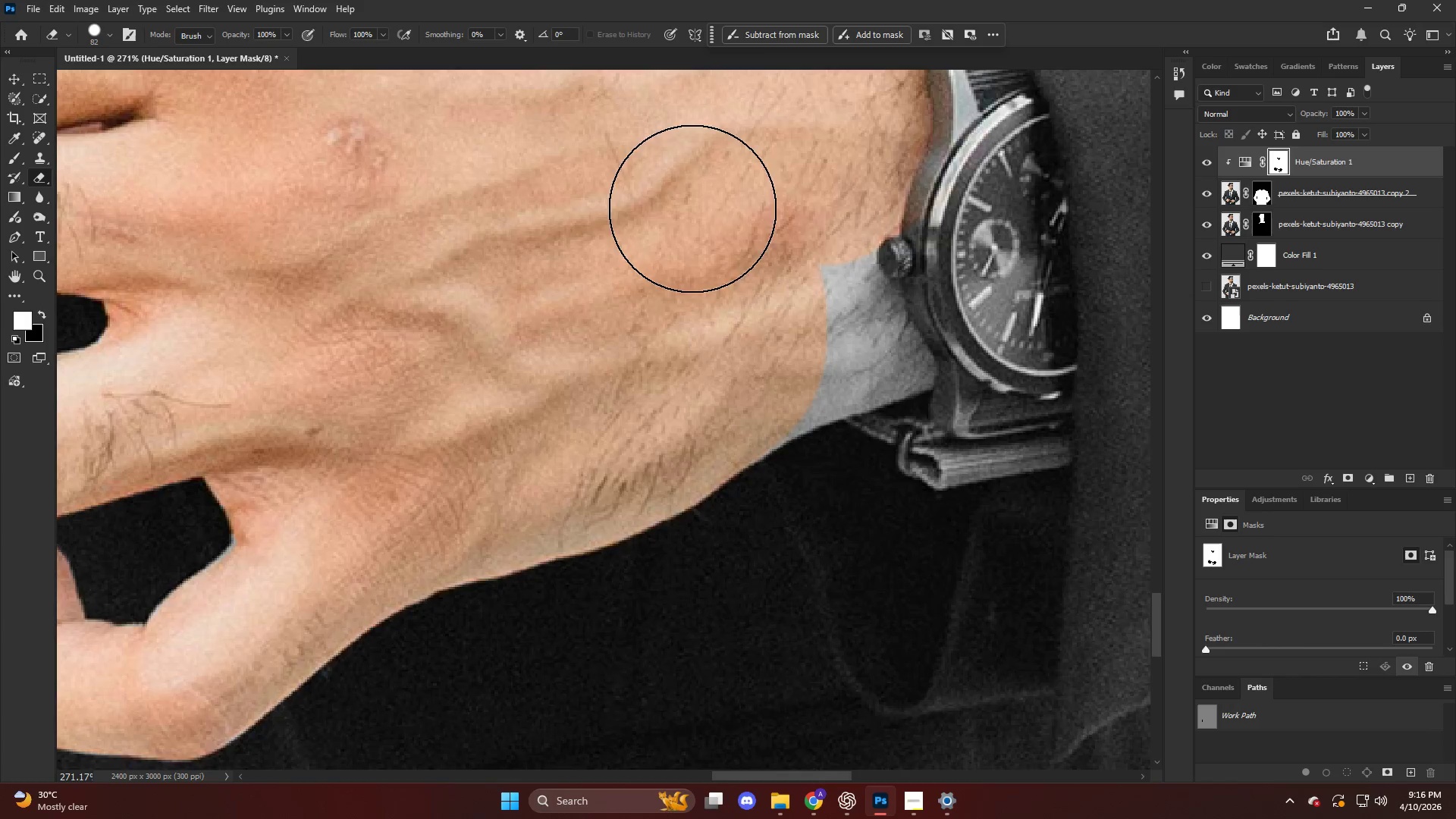 
key(Alt+AltLeft)
 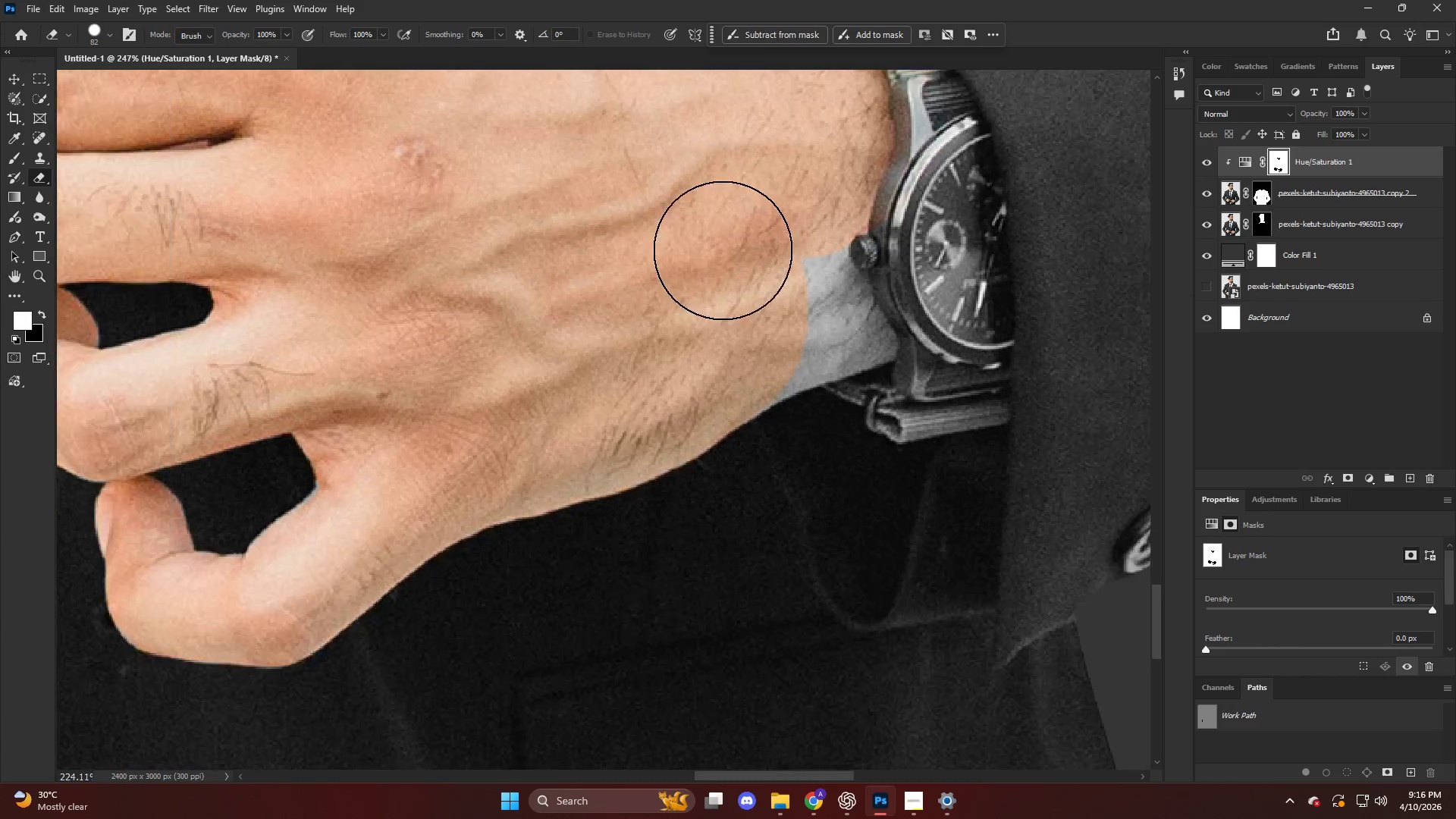 
scroll: coordinate [739, 165], scroll_direction: up, amount: 4.0
 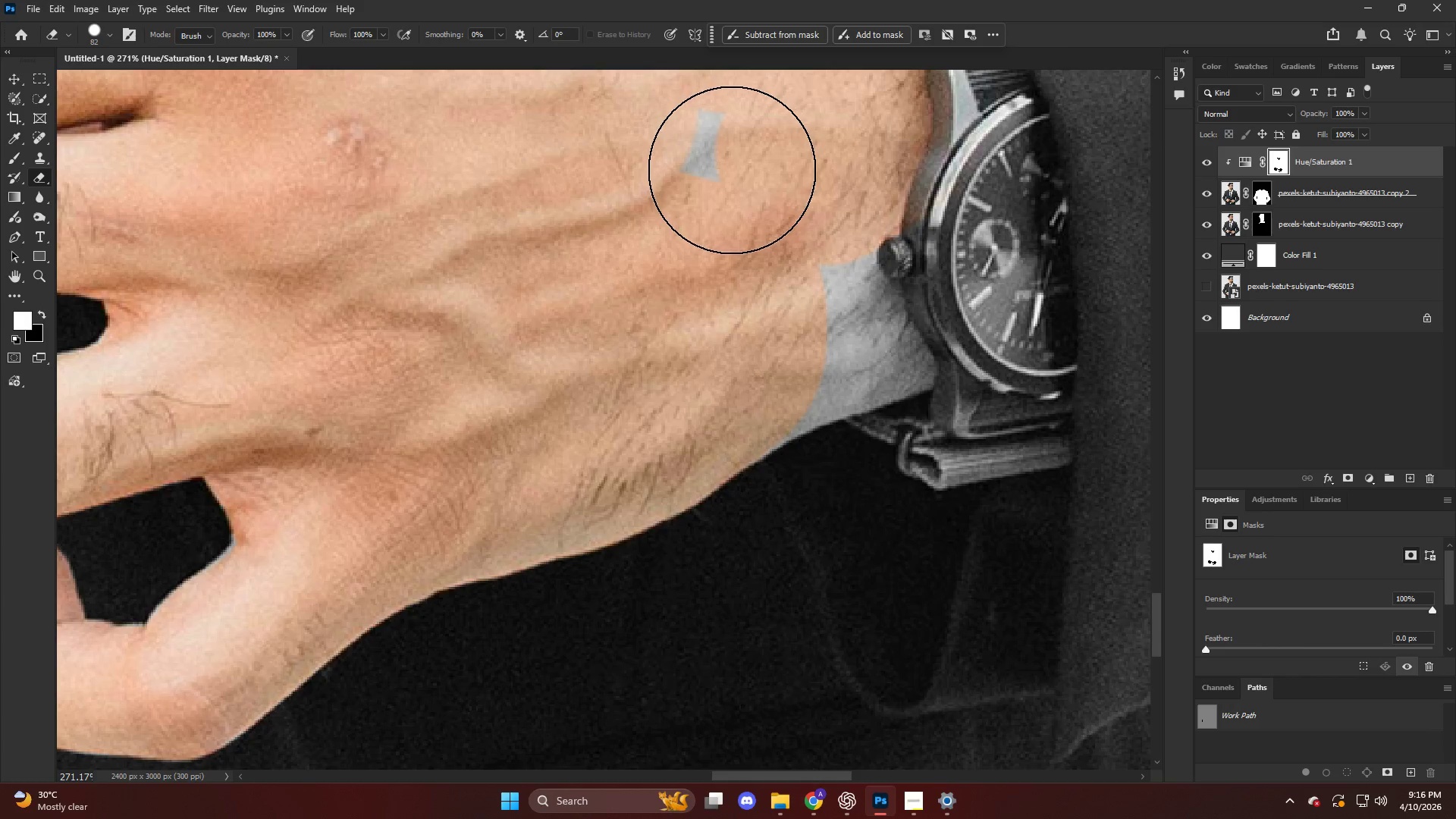 
hold_key(key=AltLeft, duration=0.53)
 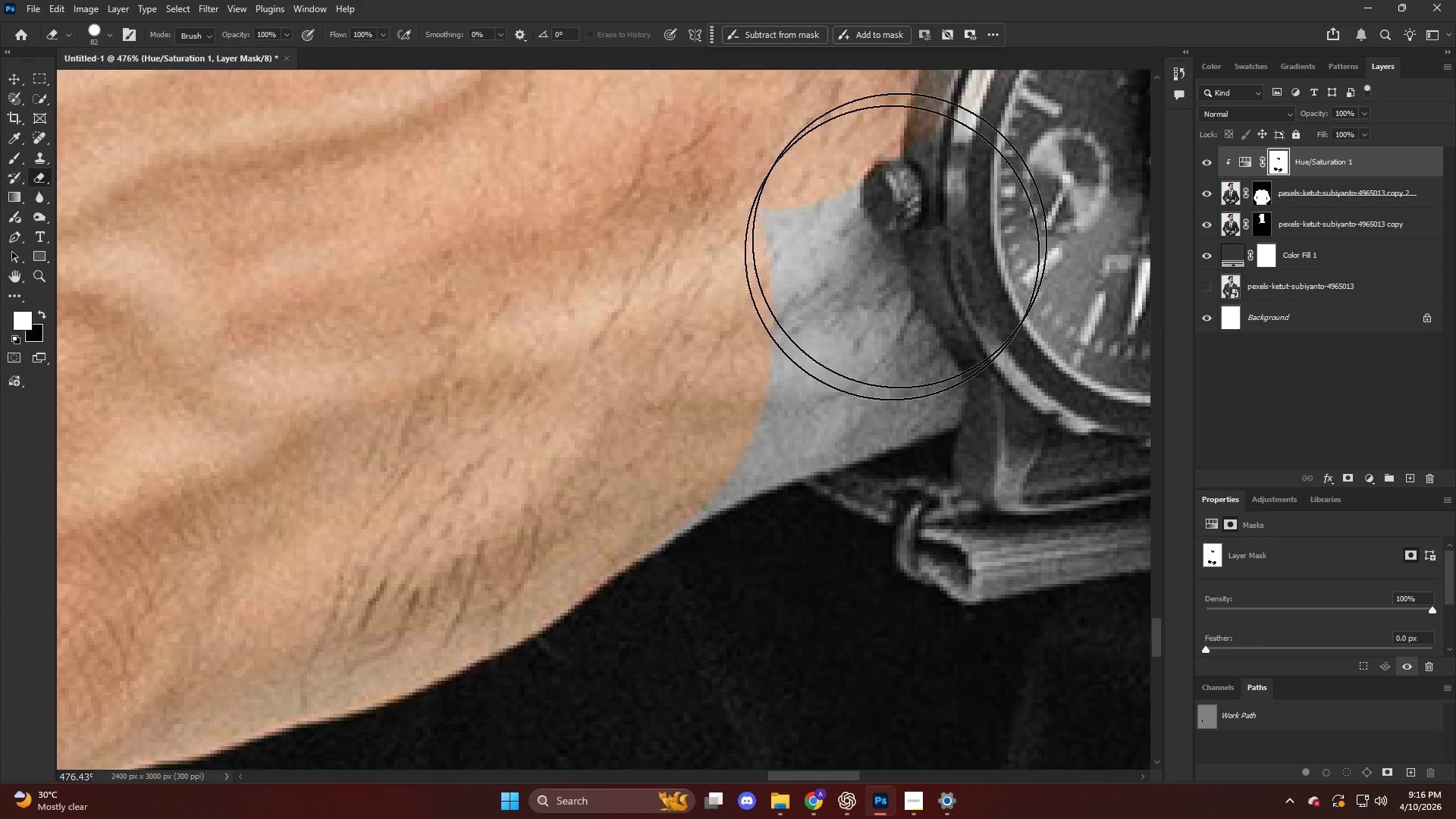 
left_click_drag(start_coordinate=[937, 217], to_coordinate=[630, 381])
 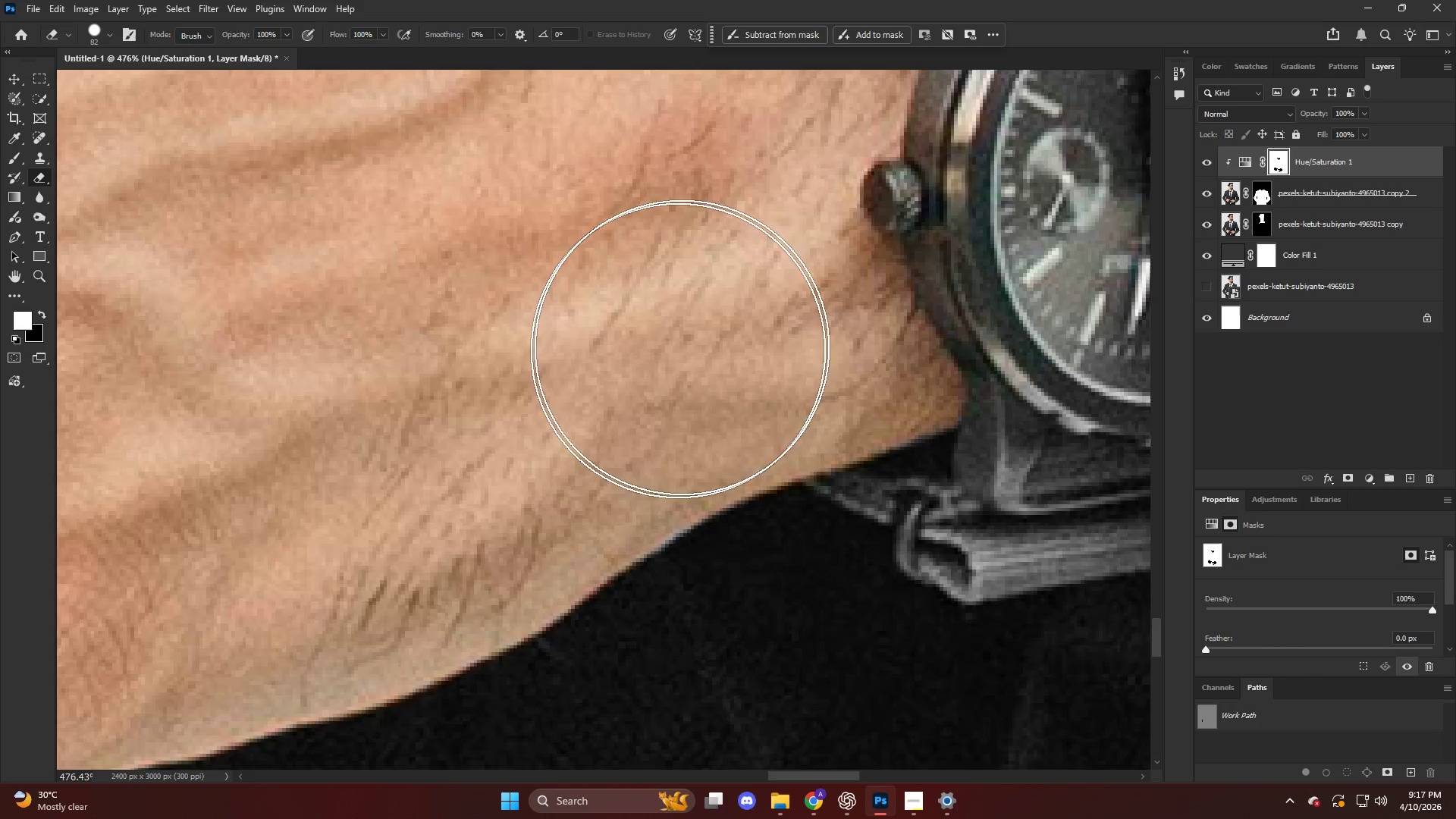 
scroll: coordinate [807, 284], scroll_direction: up, amount: 6.0
 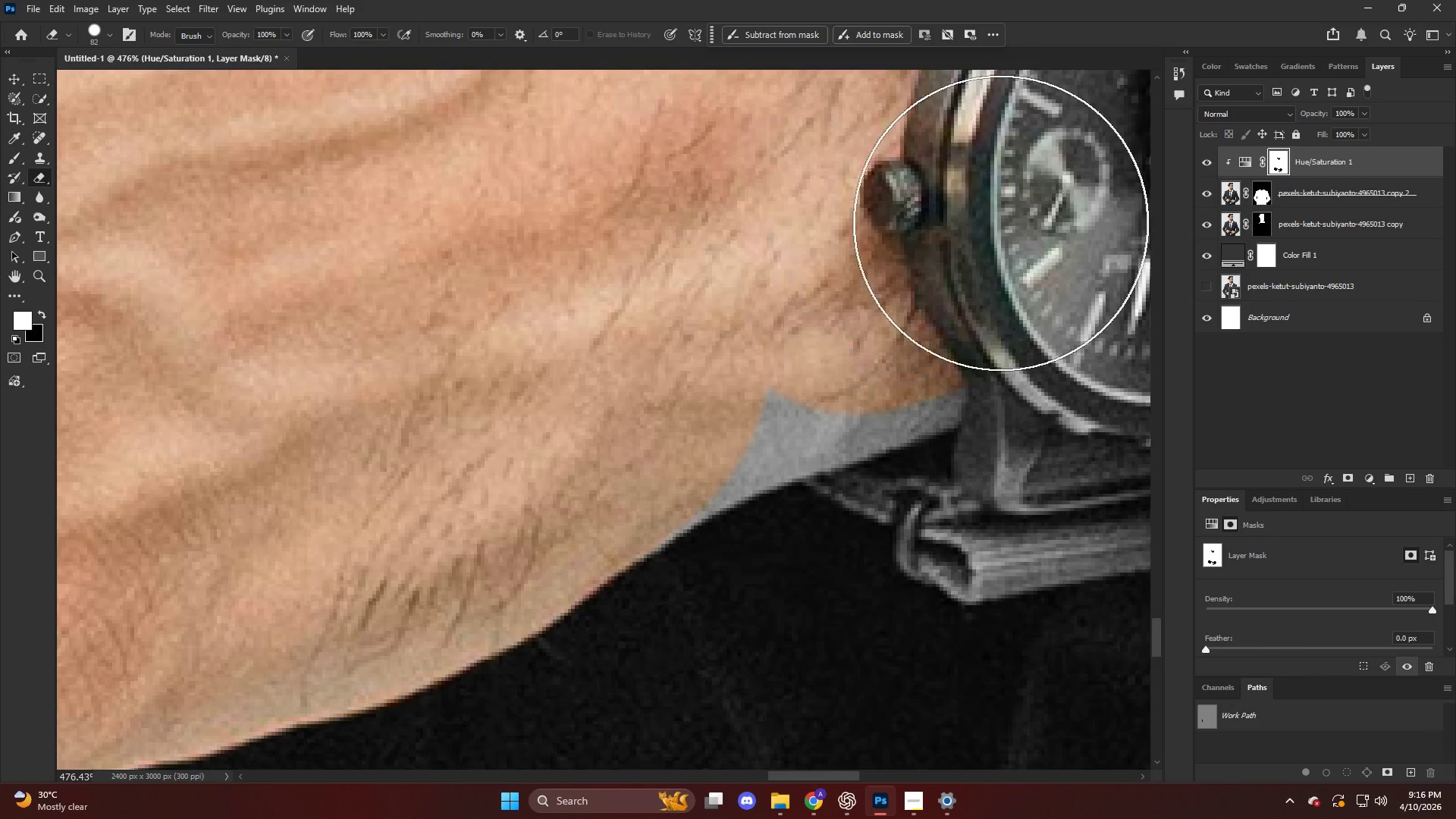 
key(Alt+AltLeft)
 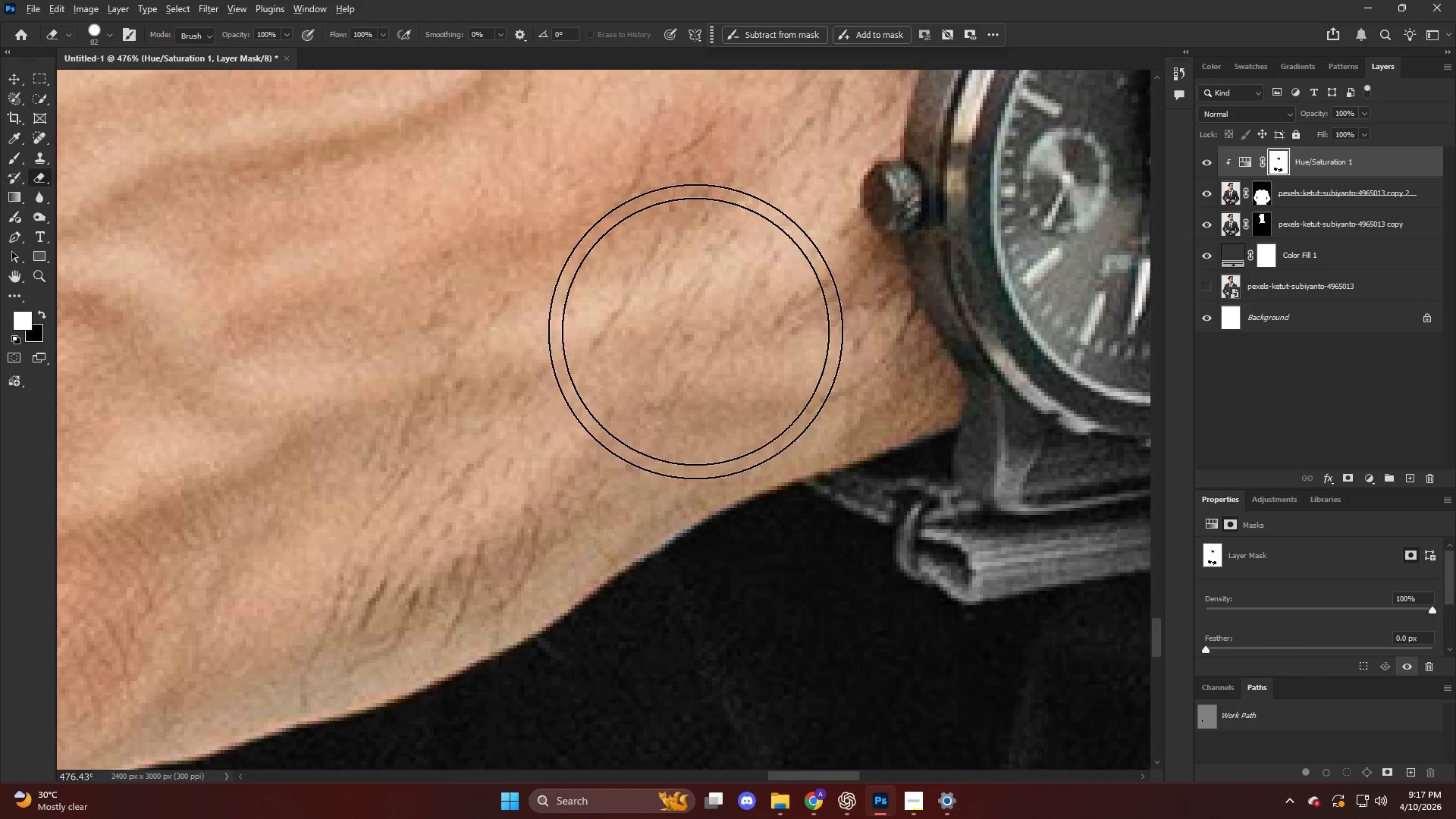 
left_click_drag(start_coordinate=[848, 260], to_coordinate=[891, 293])
 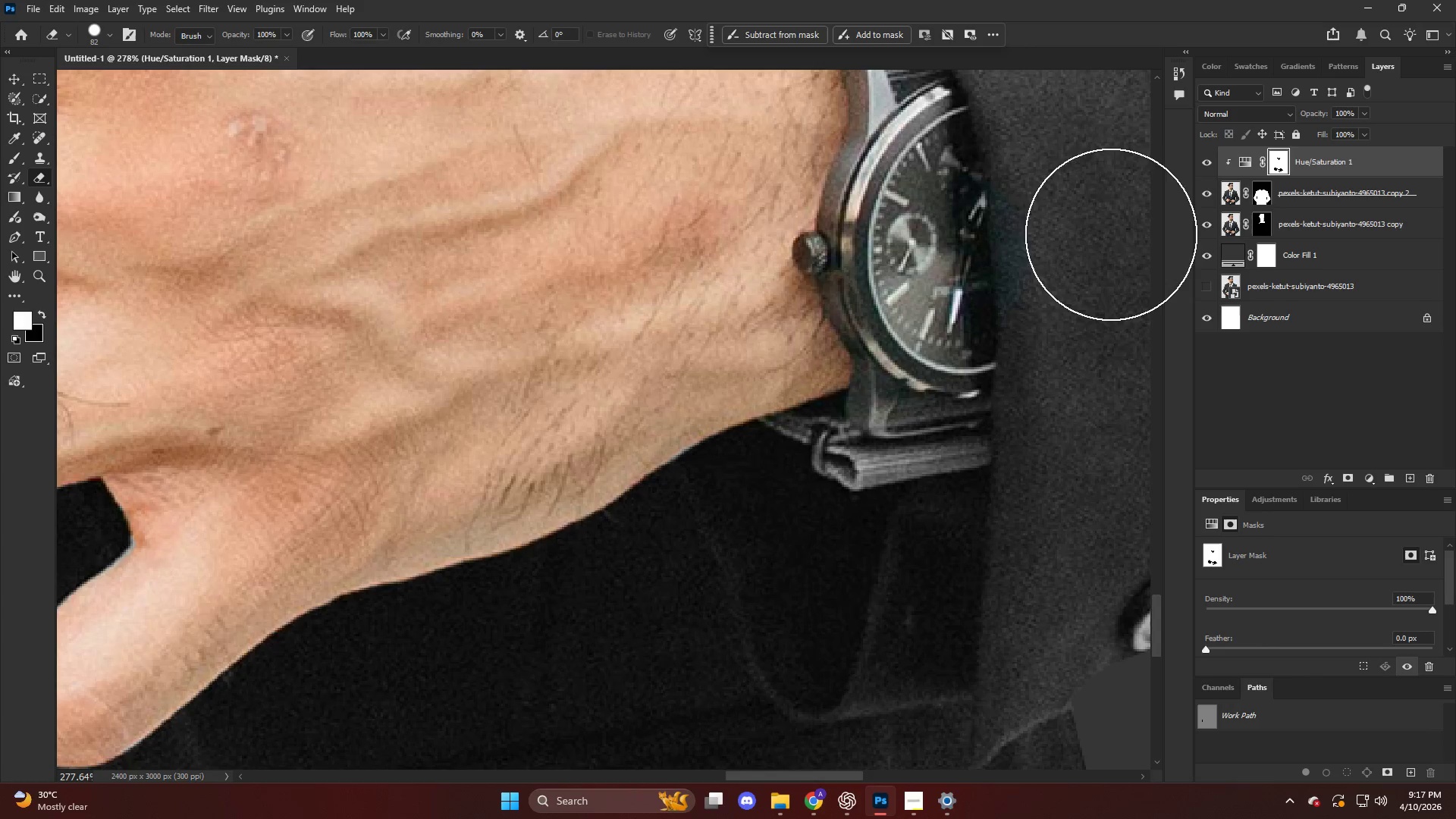 
scroll: coordinate [695, 331], scroll_direction: down, amount: 6.0
 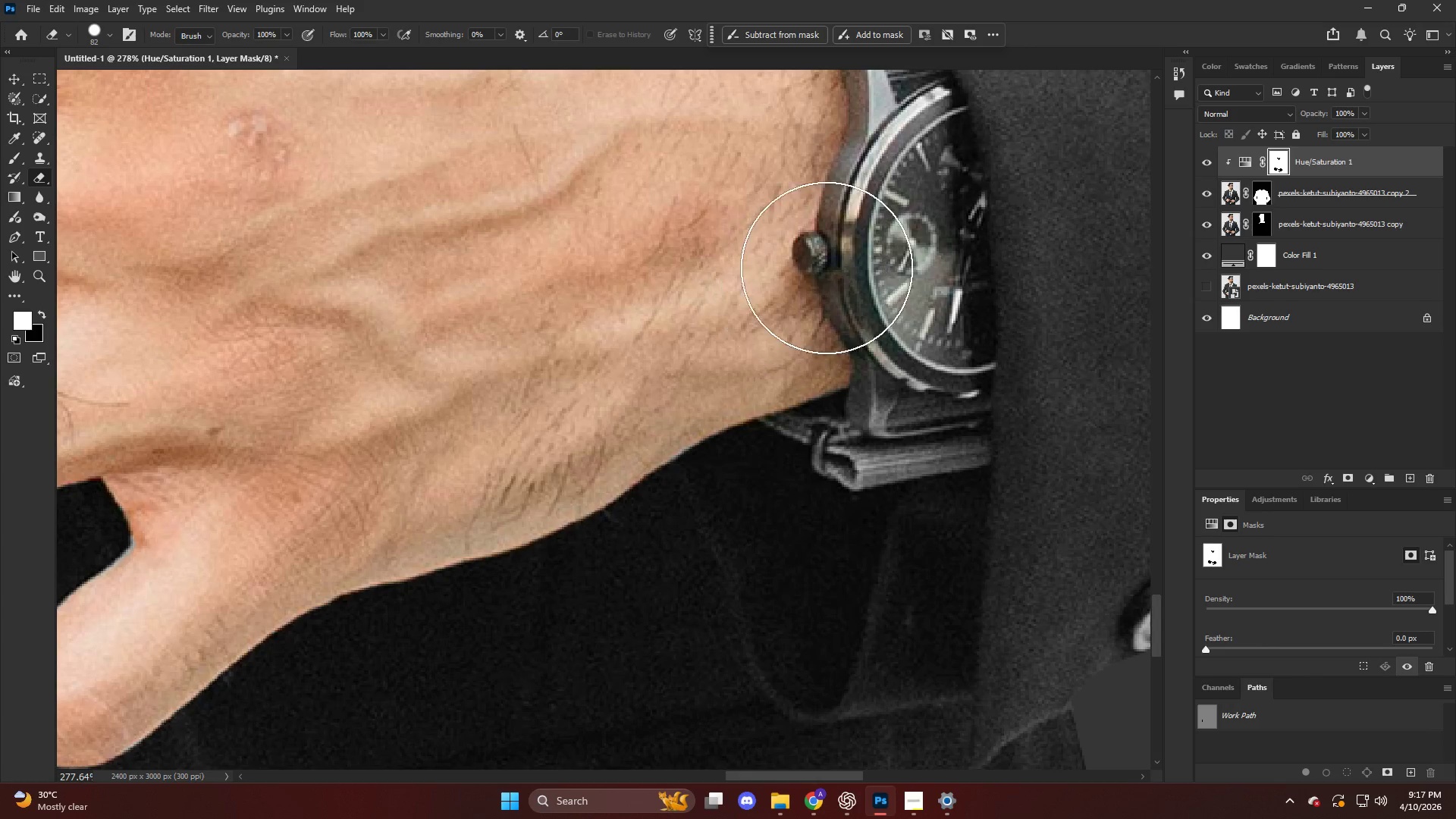 
key(X)
 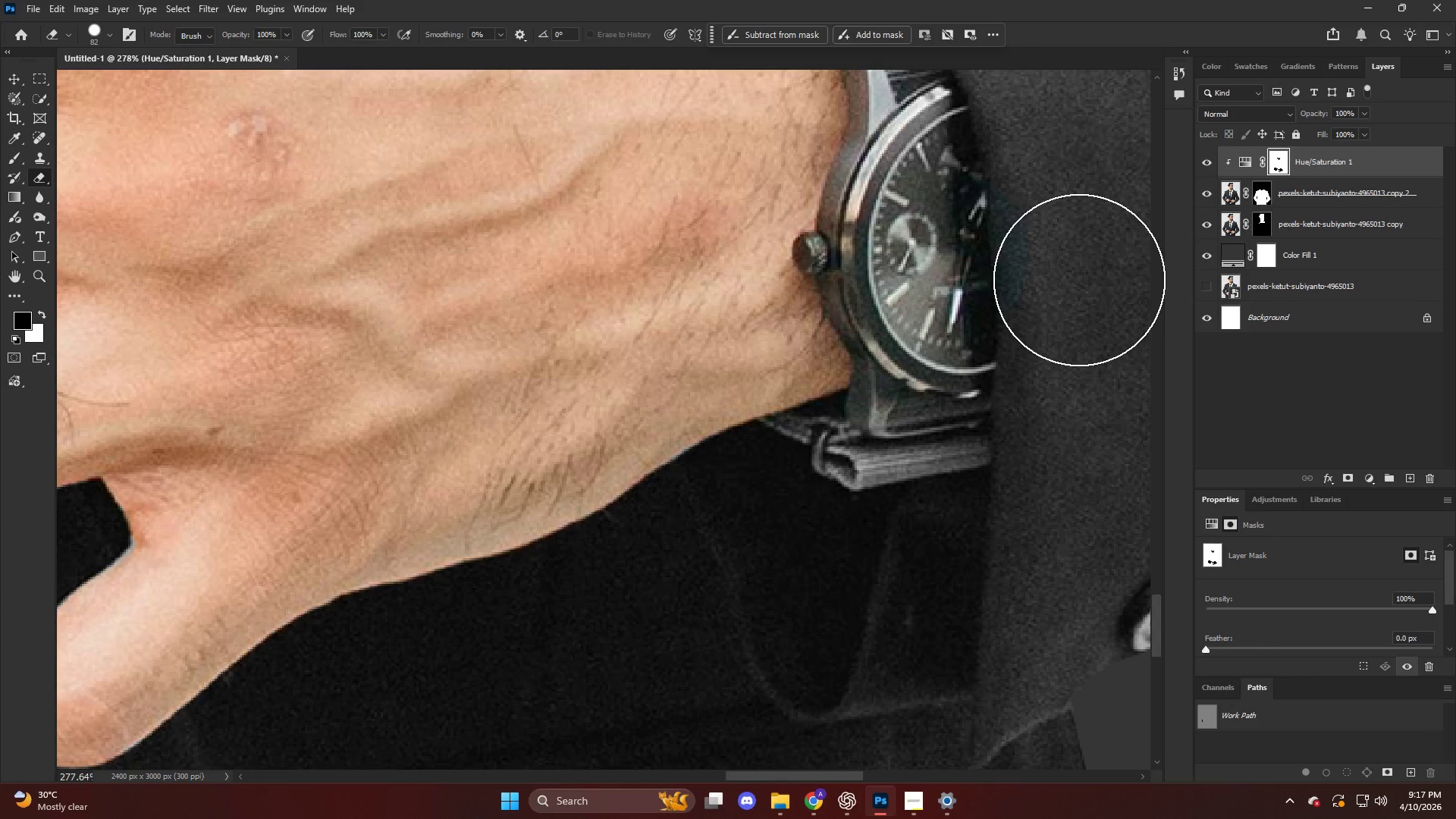 
left_click_drag(start_coordinate=[1079, 282], to_coordinate=[1072, 162])
 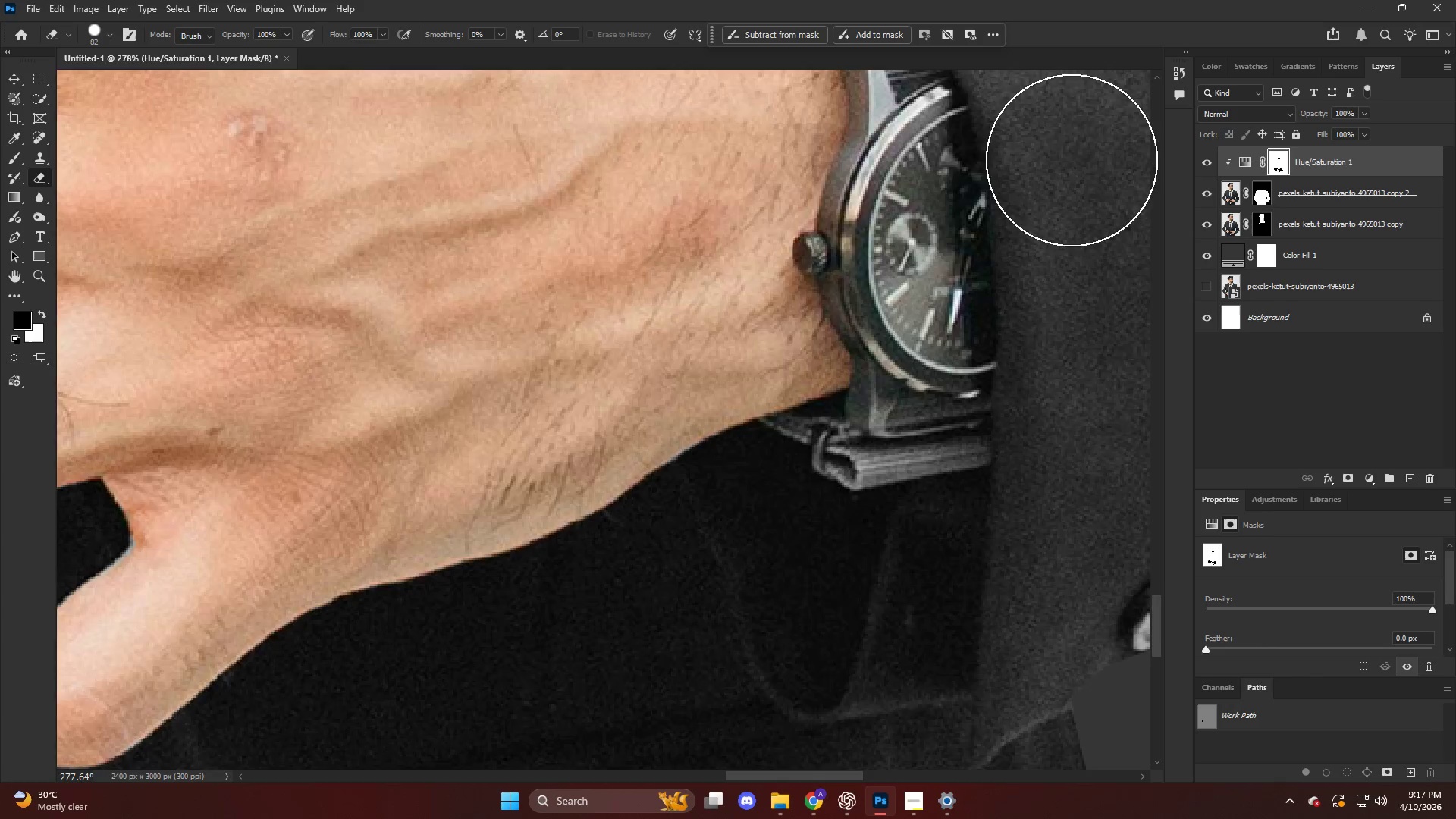 
hold_key(key=AltLeft, duration=0.73)
 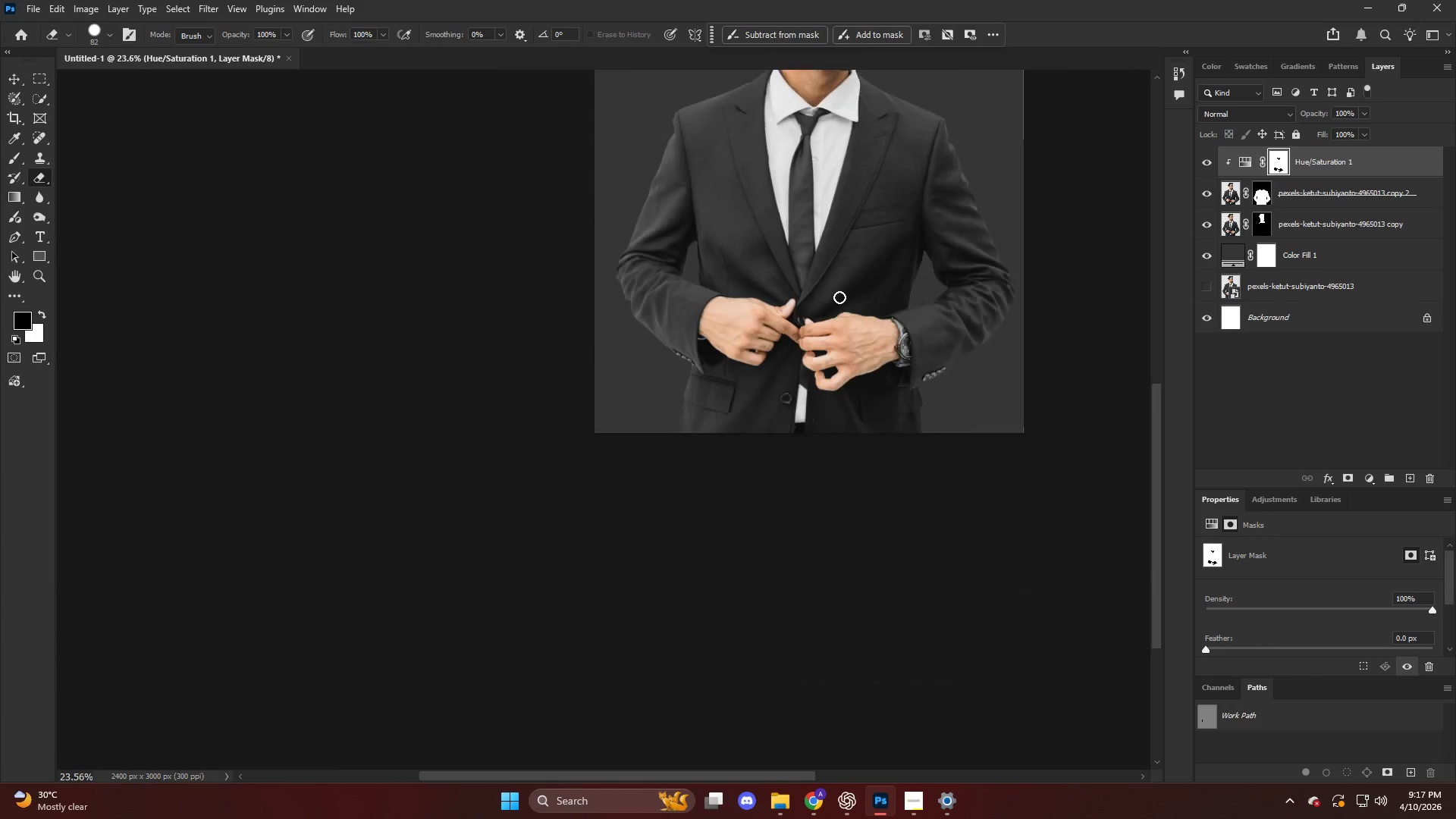 
key(Alt+AltLeft)
 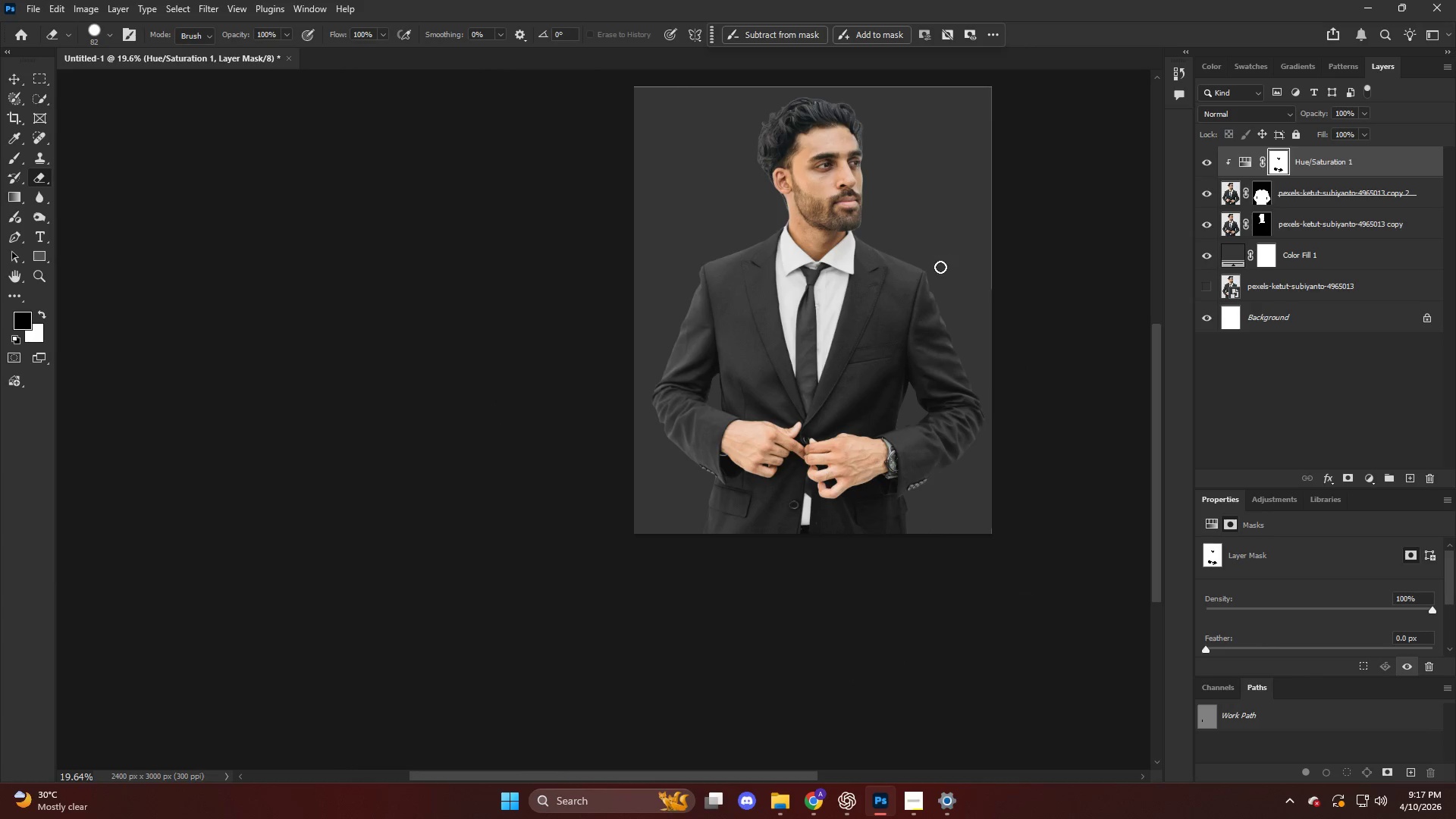 
key(Alt+AltLeft)
 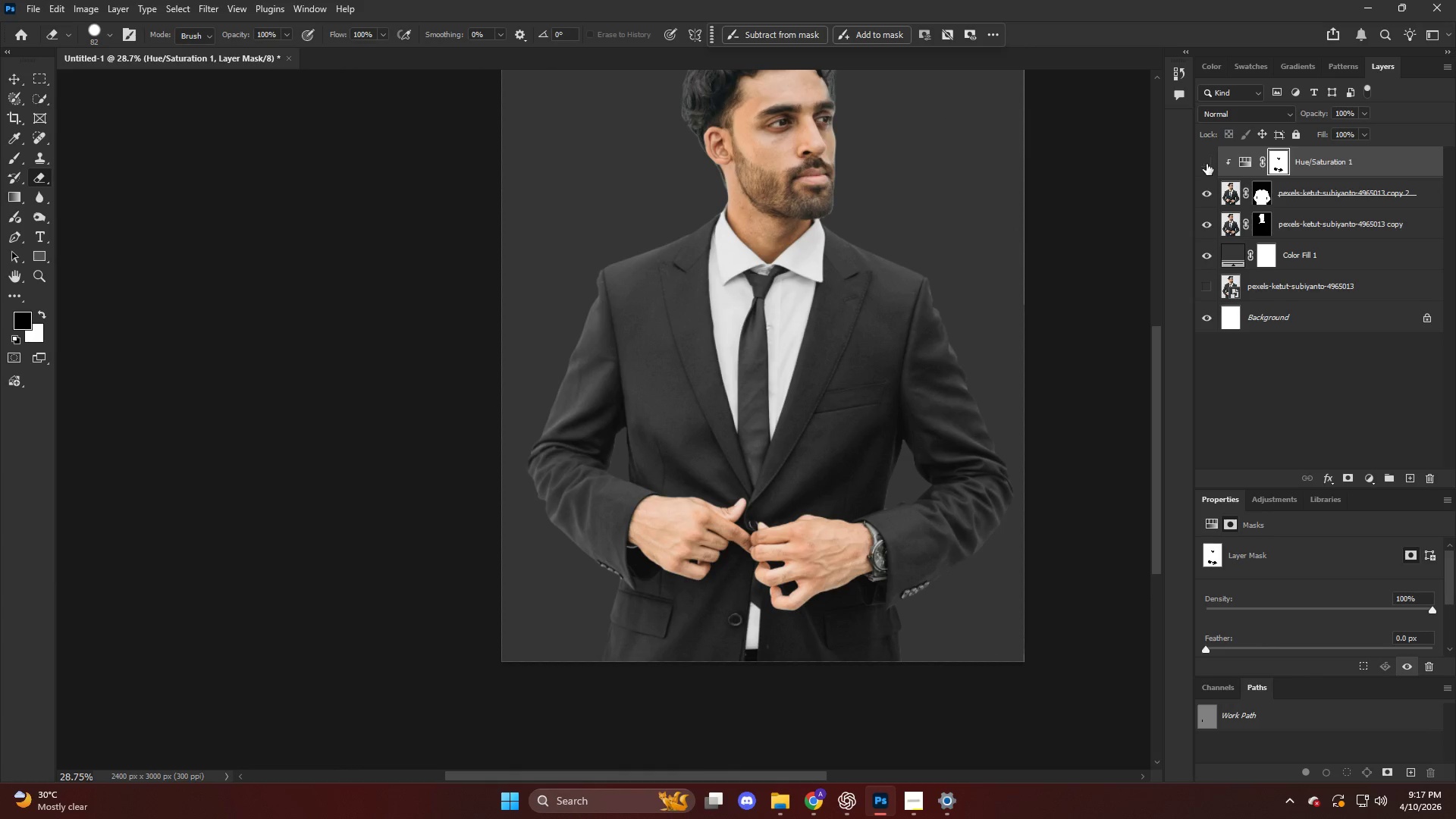 
scroll: coordinate [928, 256], scroll_direction: down, amount: 9.0
 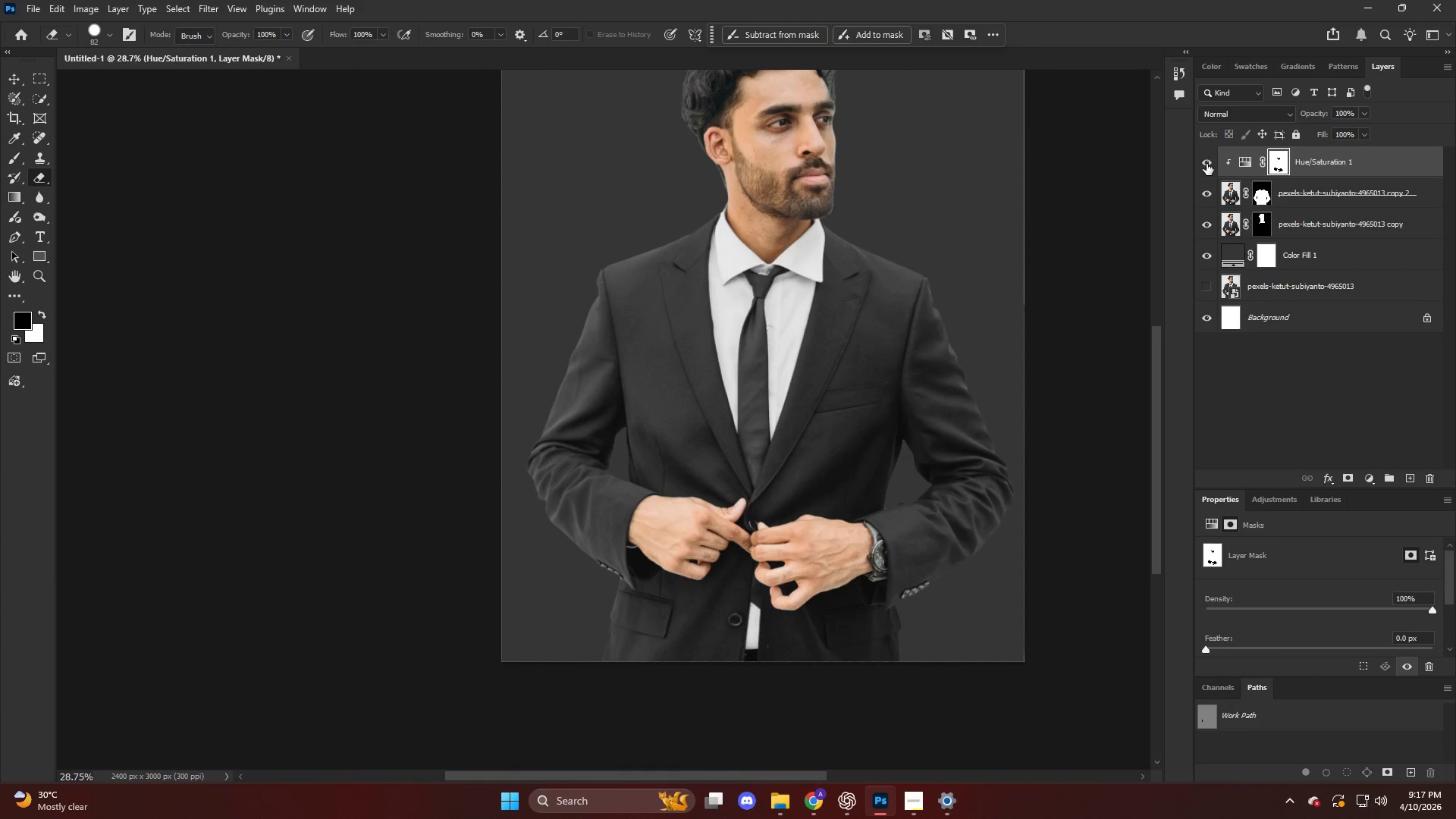 
double_click([1207, 164])
 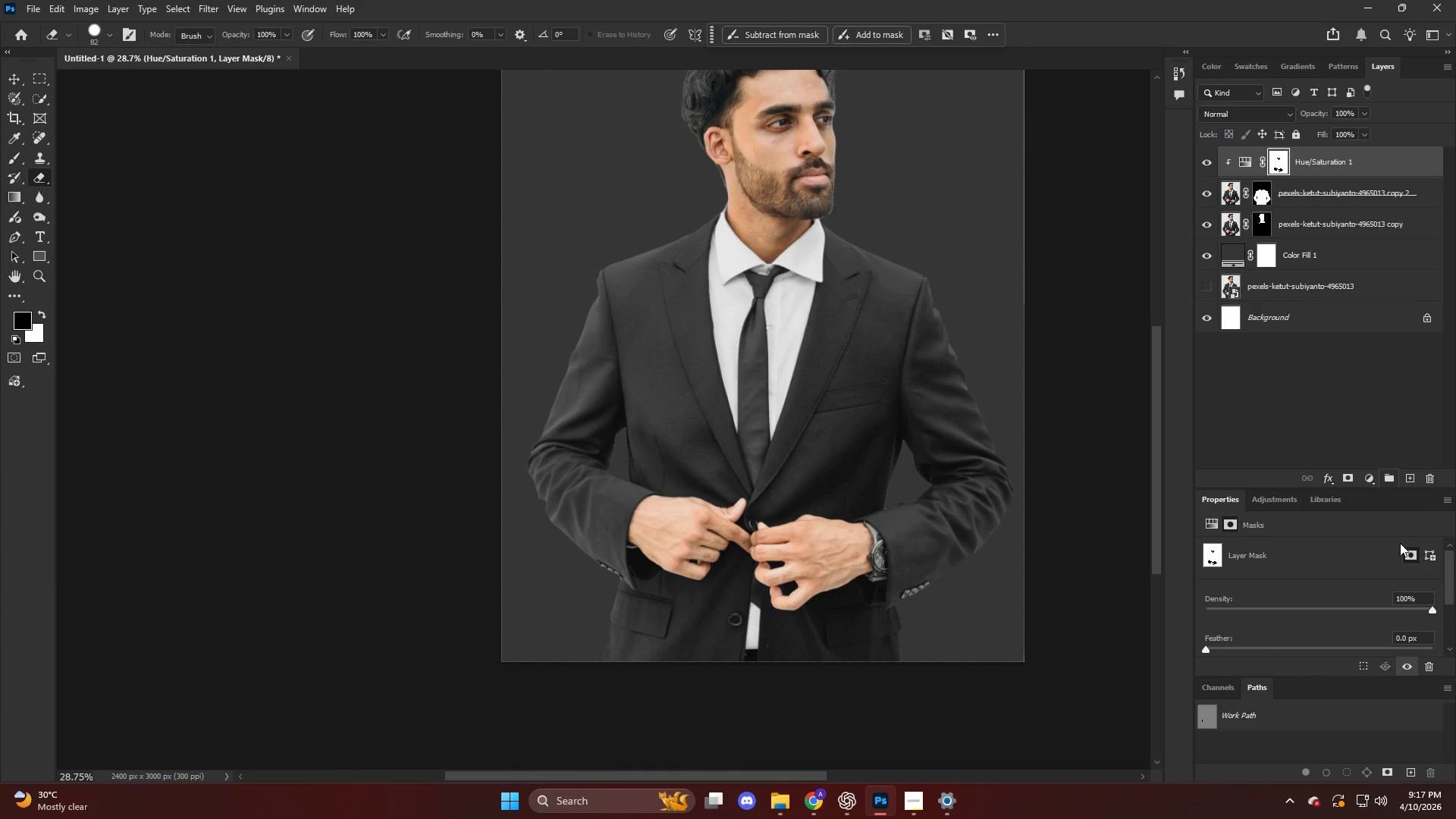 
scroll: coordinate [1310, 633], scroll_direction: down, amount: 5.0
 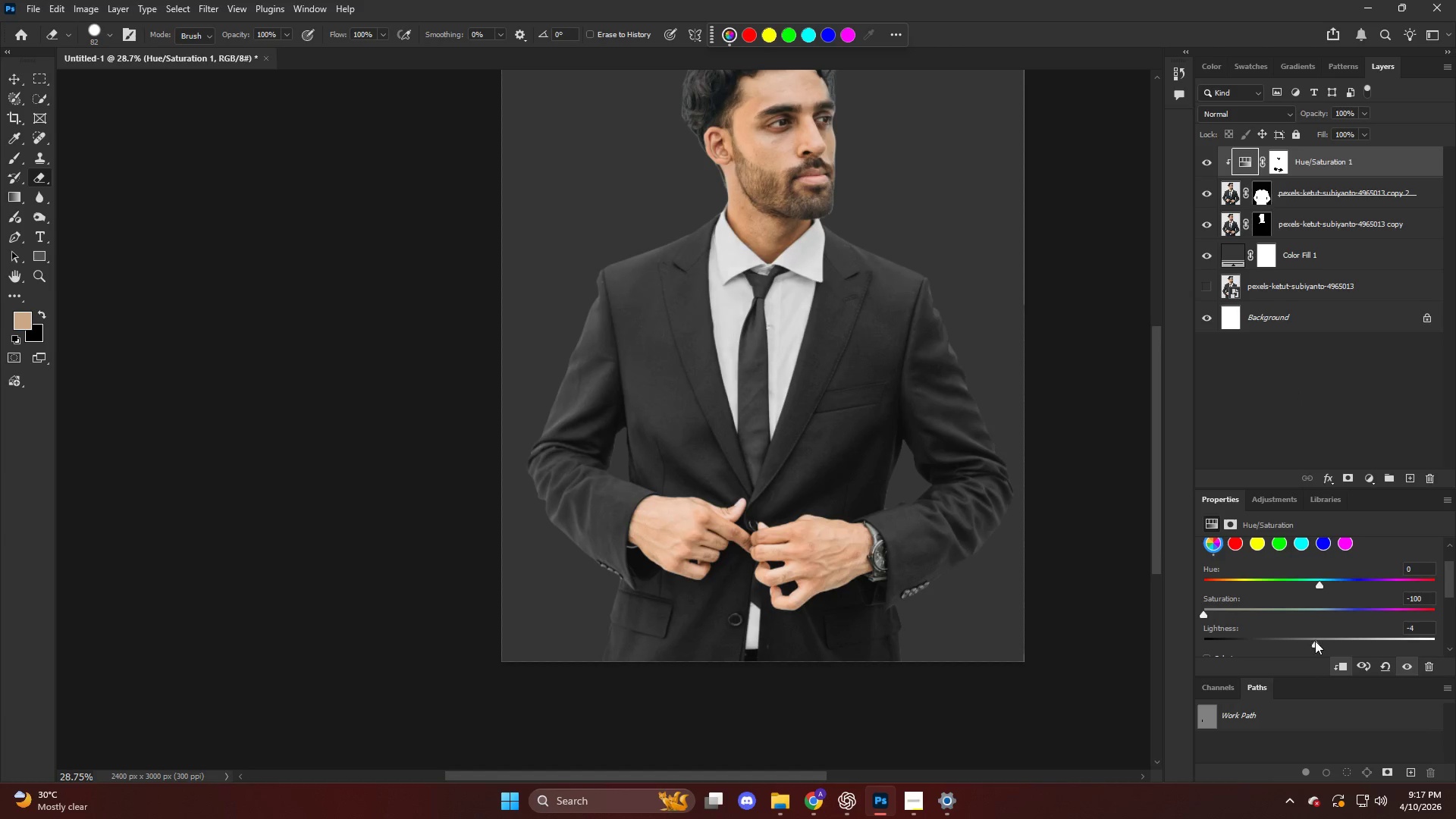 
key(Alt+AltLeft)
 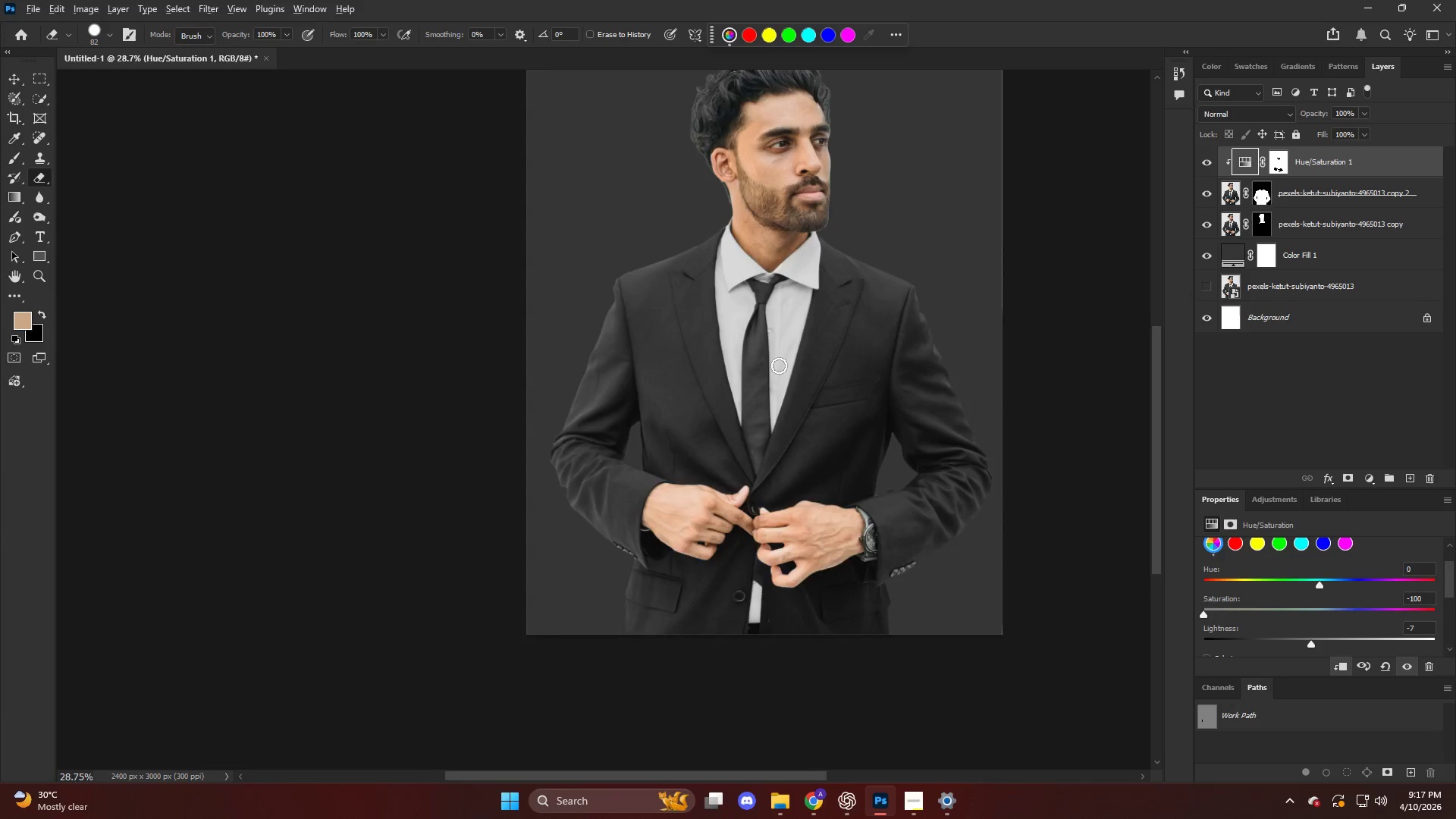 
scroll: coordinate [778, 363], scroll_direction: down, amount: 4.0
 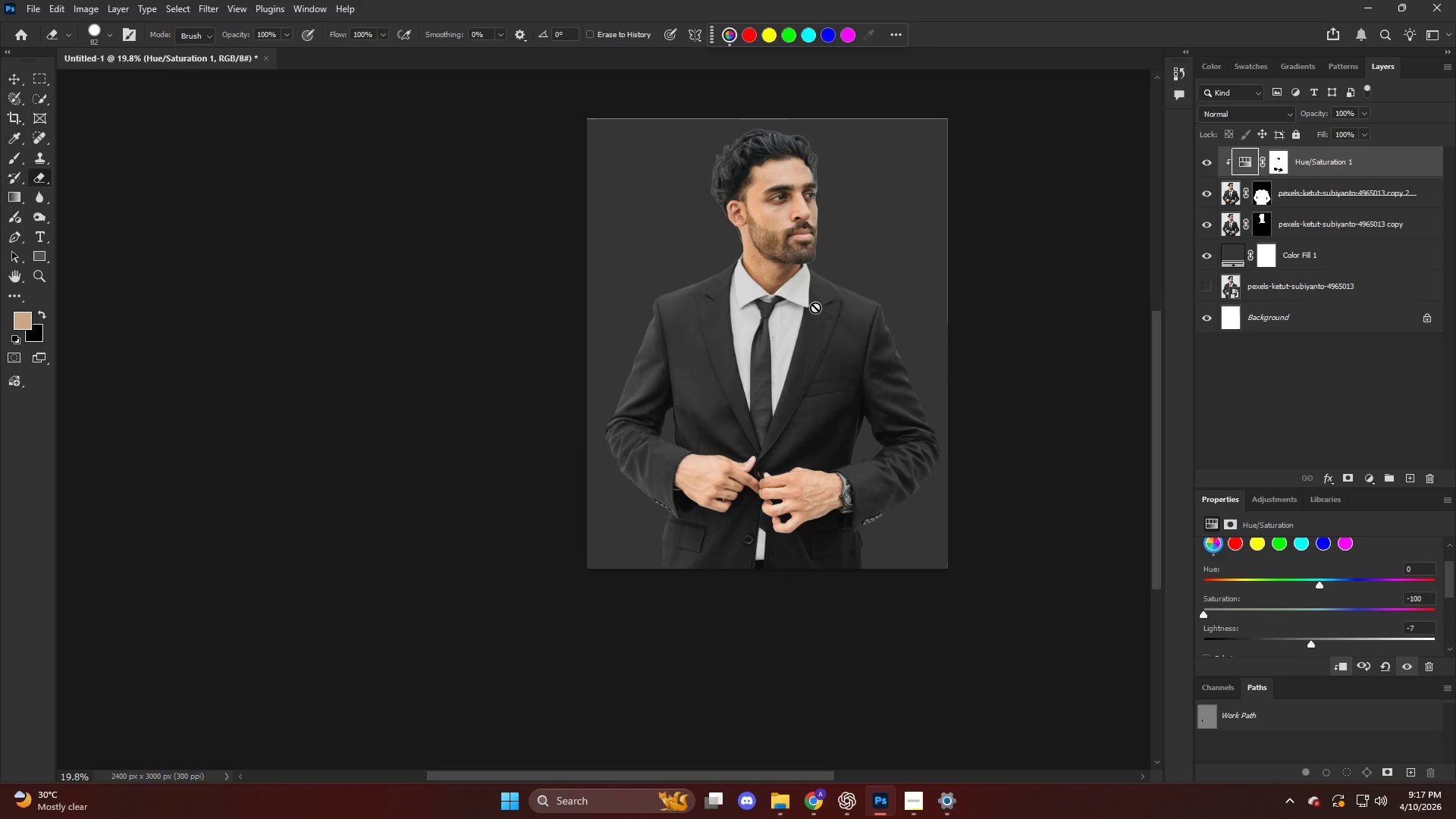 
key(Alt+AltLeft)
 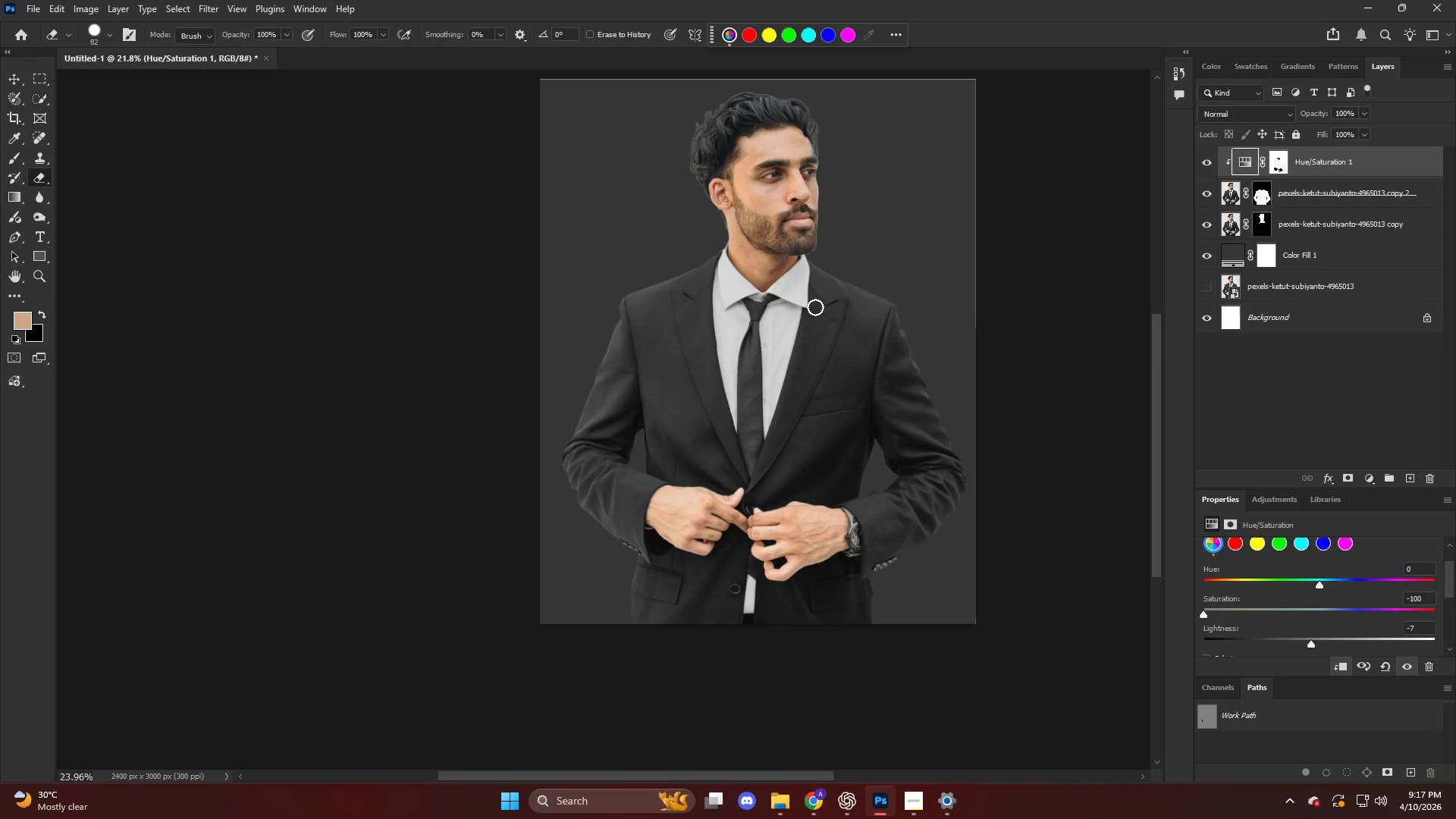 
scroll: coordinate [815, 306], scroll_direction: up, amount: 4.0
 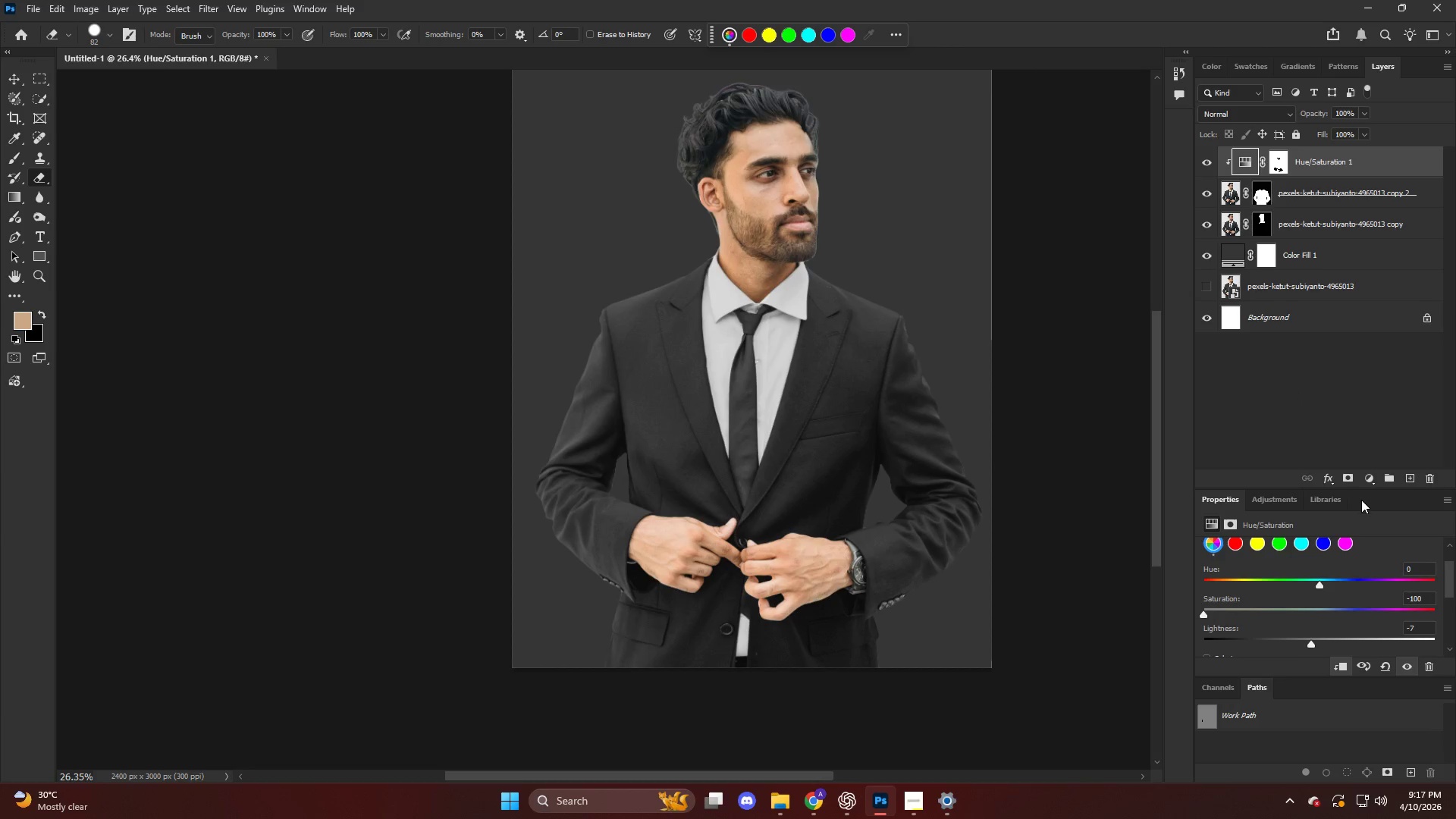 
left_click([1365, 475])
 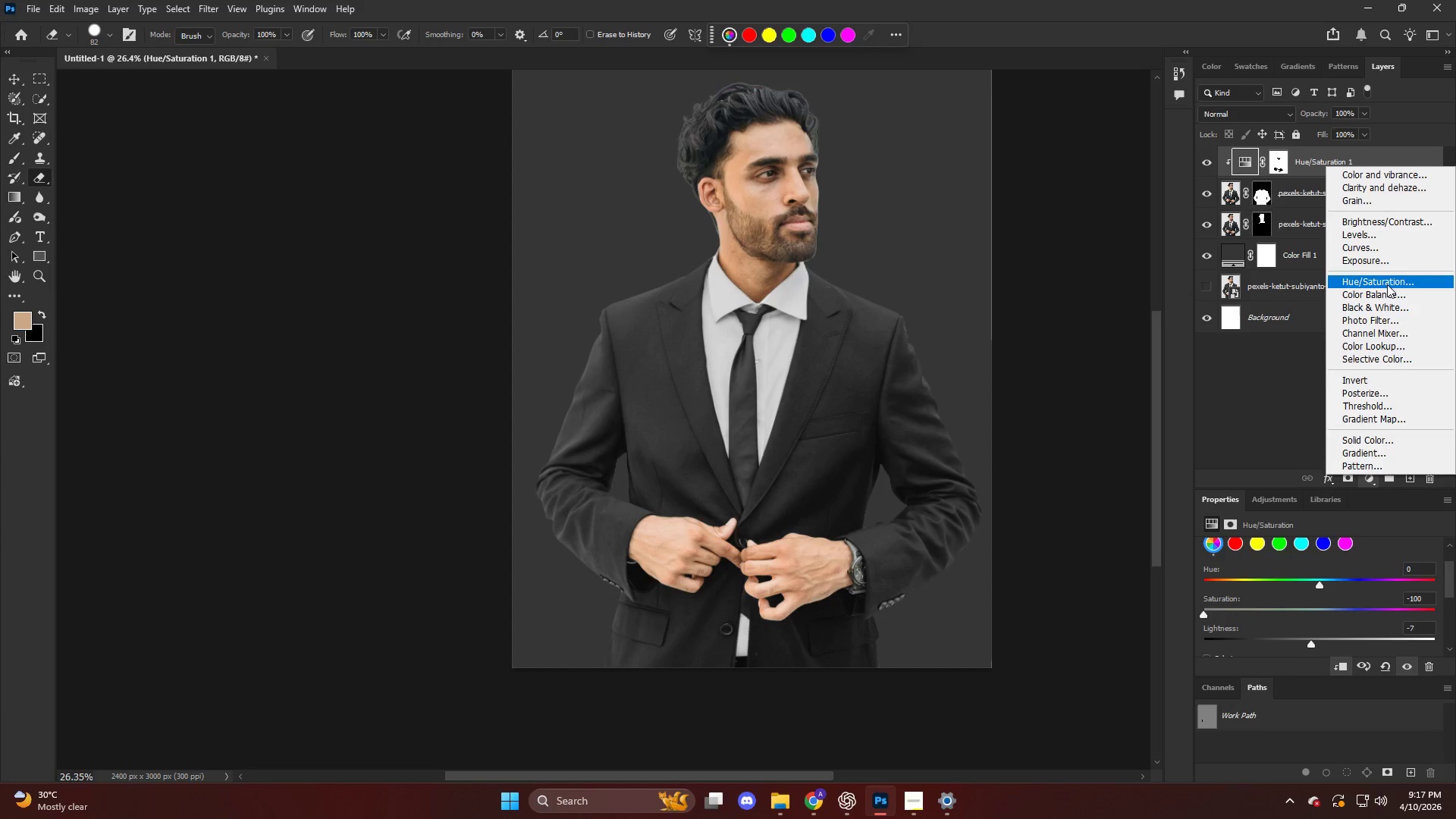 
left_click([1386, 284])
 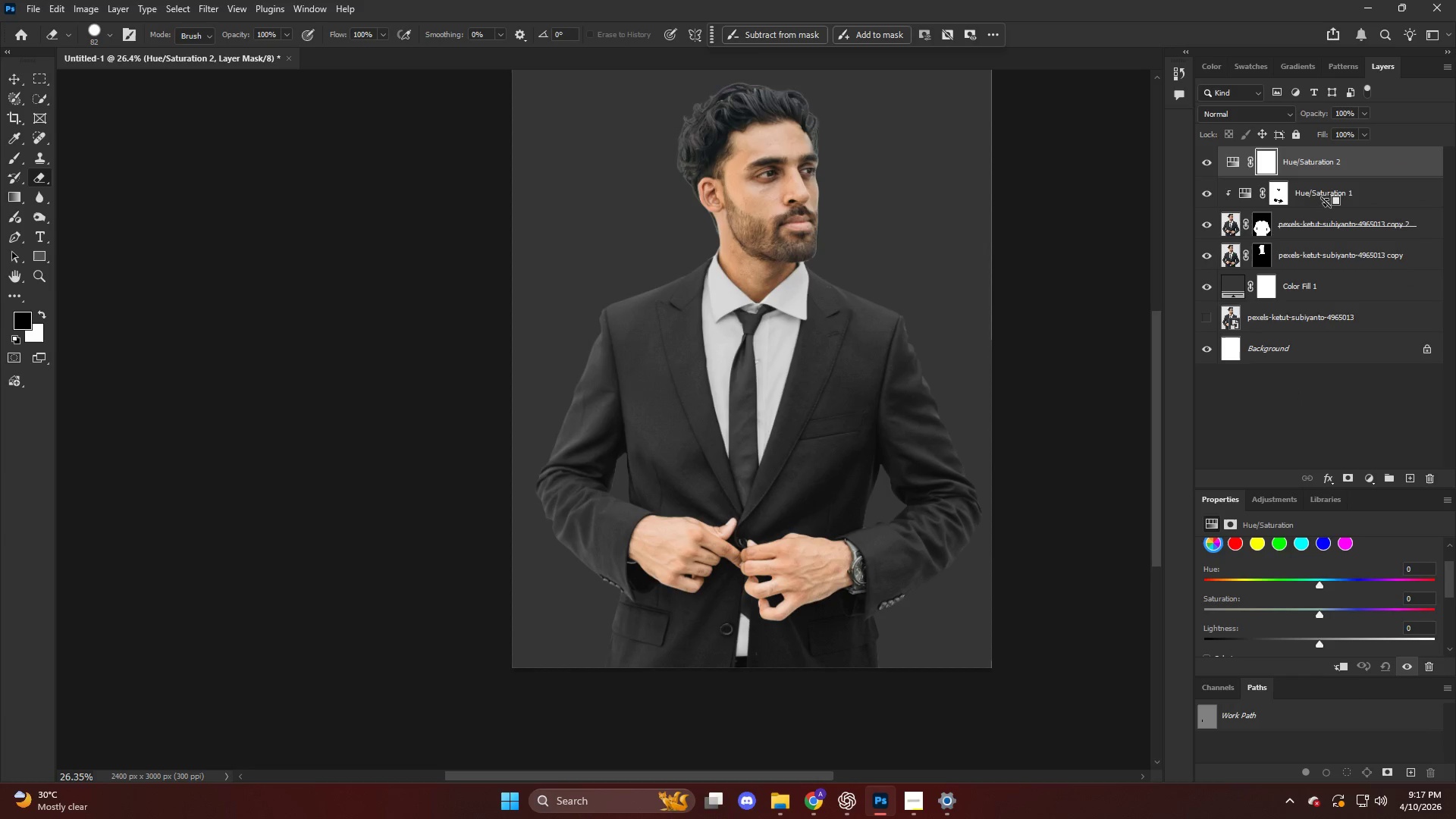 
hold_key(key=AltLeft, duration=0.75)
left_click([1324, 177])
 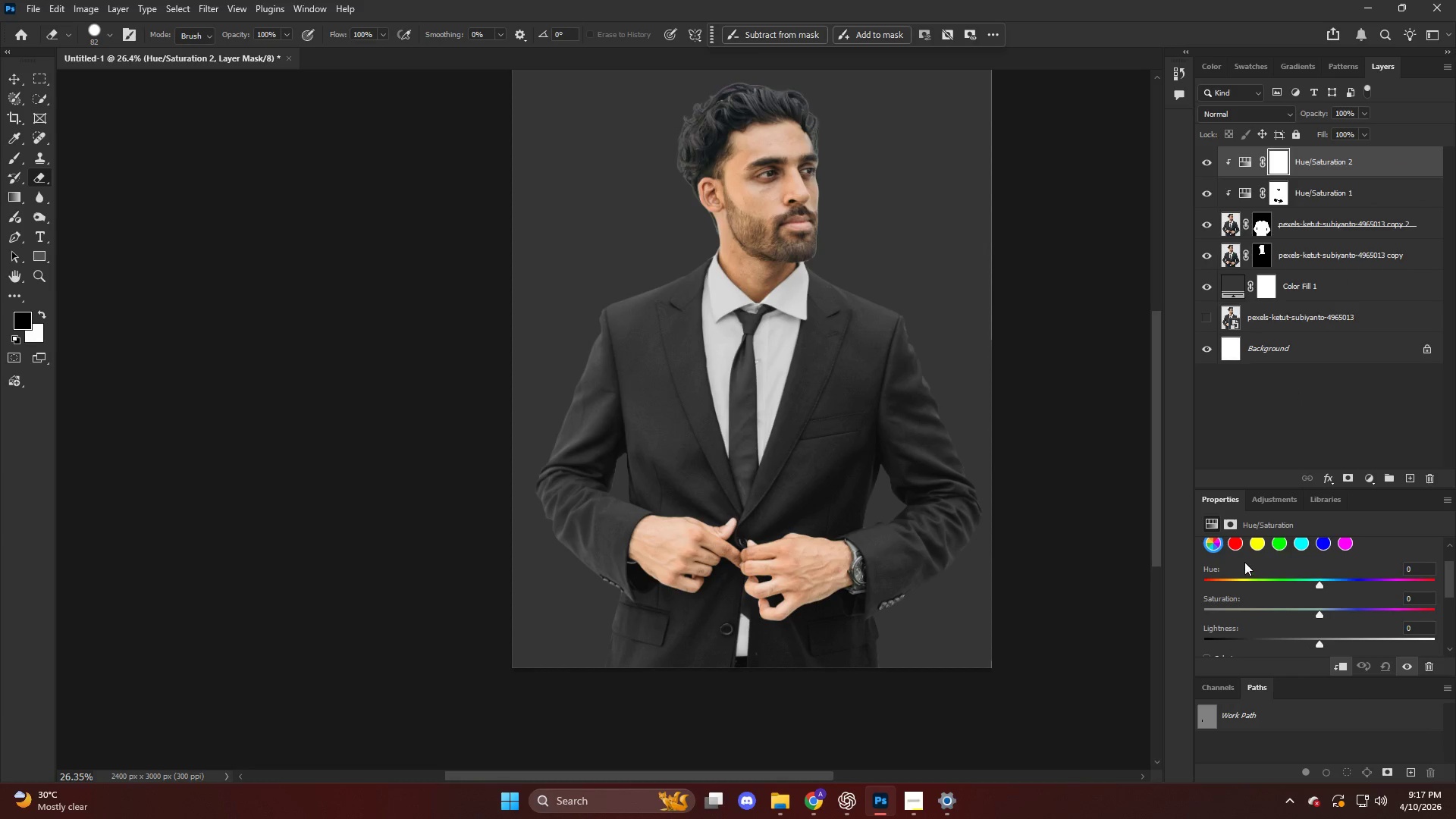 
scroll: coordinate [1220, 619], scroll_direction: down, amount: 4.0
 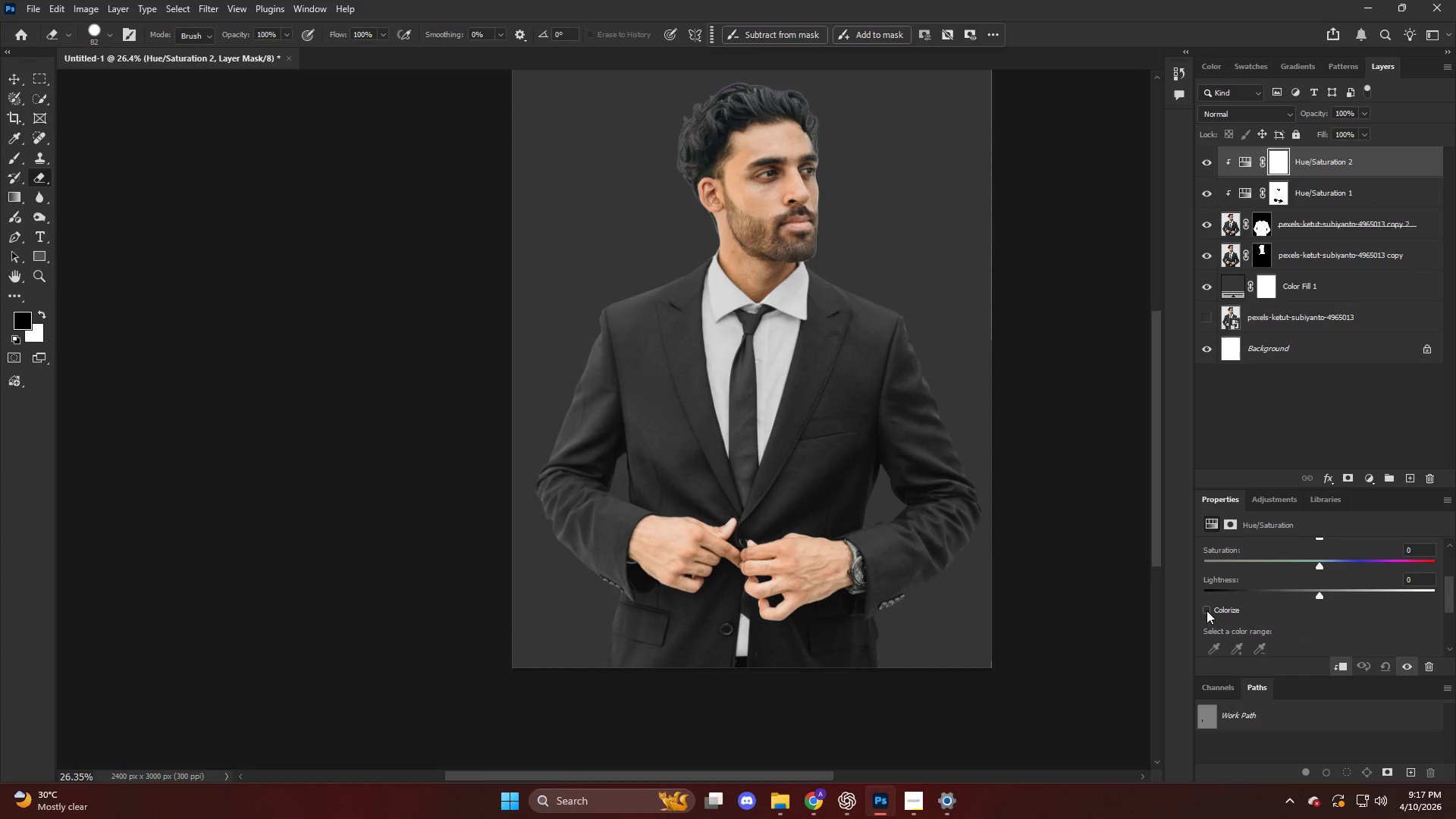 
left_click([1207, 610])
 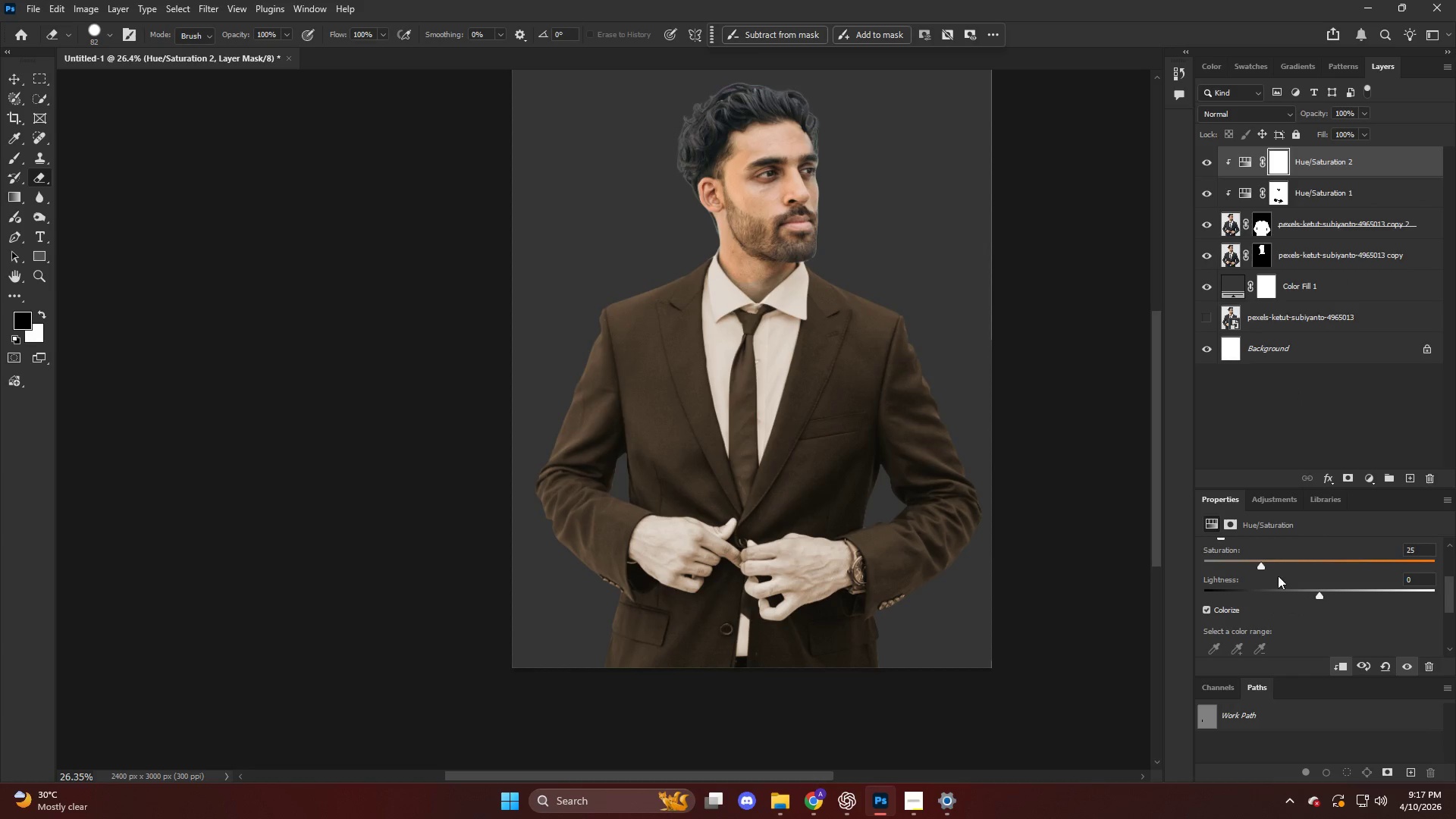 
scroll: coordinate [1276, 583], scroll_direction: up, amount: 3.0
 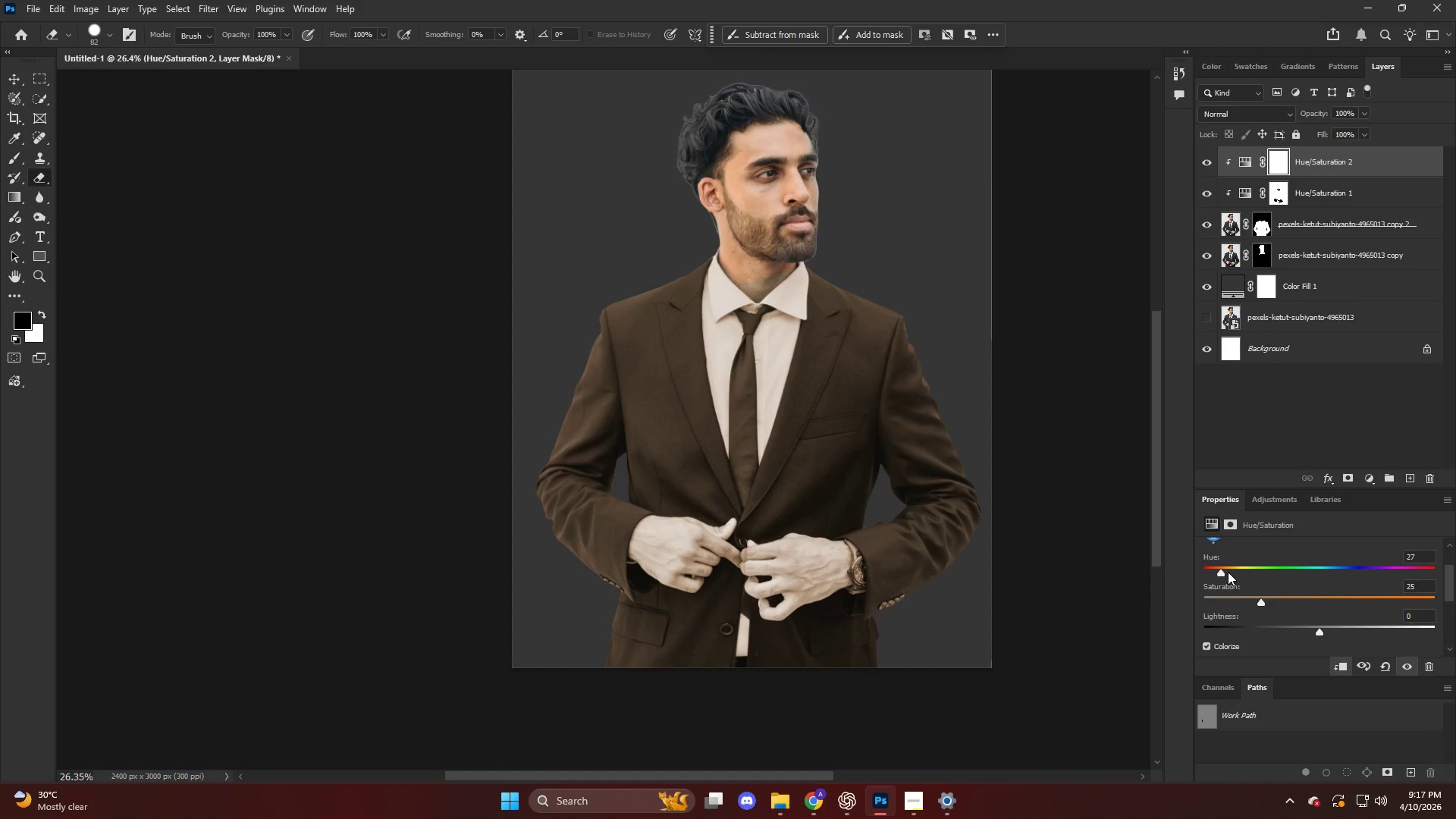 
left_click_drag(start_coordinate=[1213, 568], to_coordinate=[1175, 569])
 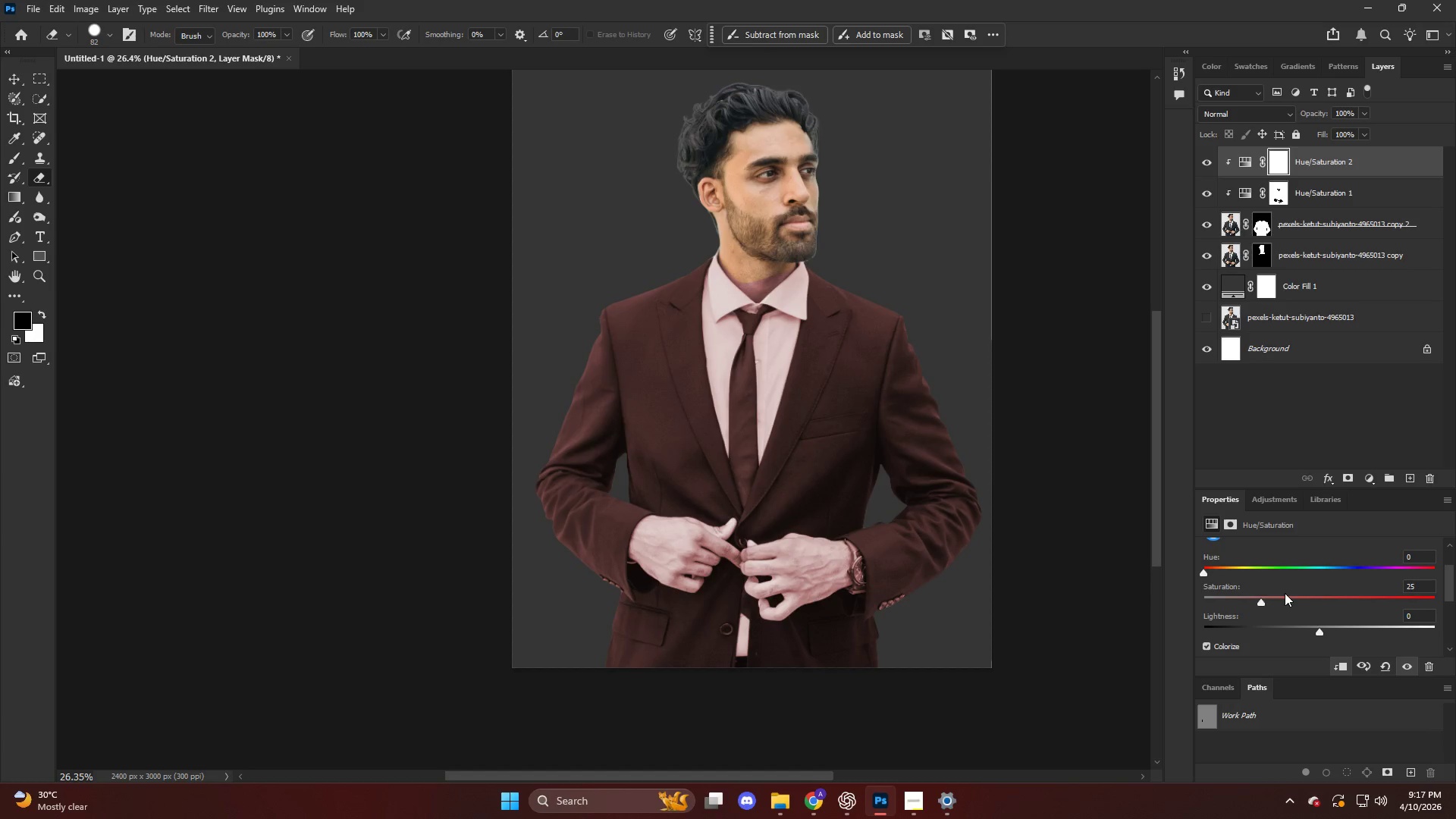 
left_click_drag(start_coordinate=[1295, 601], to_coordinate=[1407, 613])
 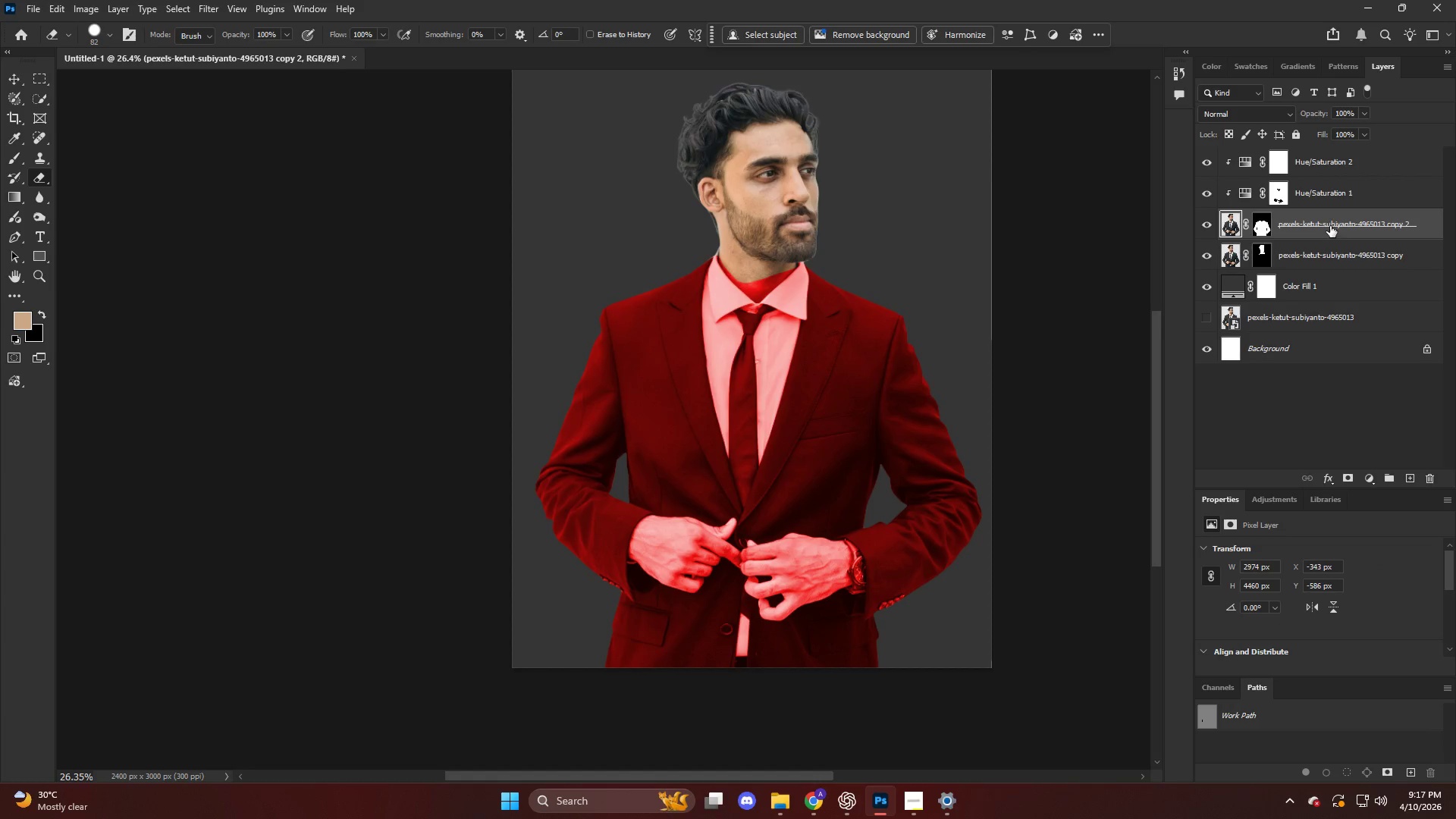 
left_click([1309, 258])
 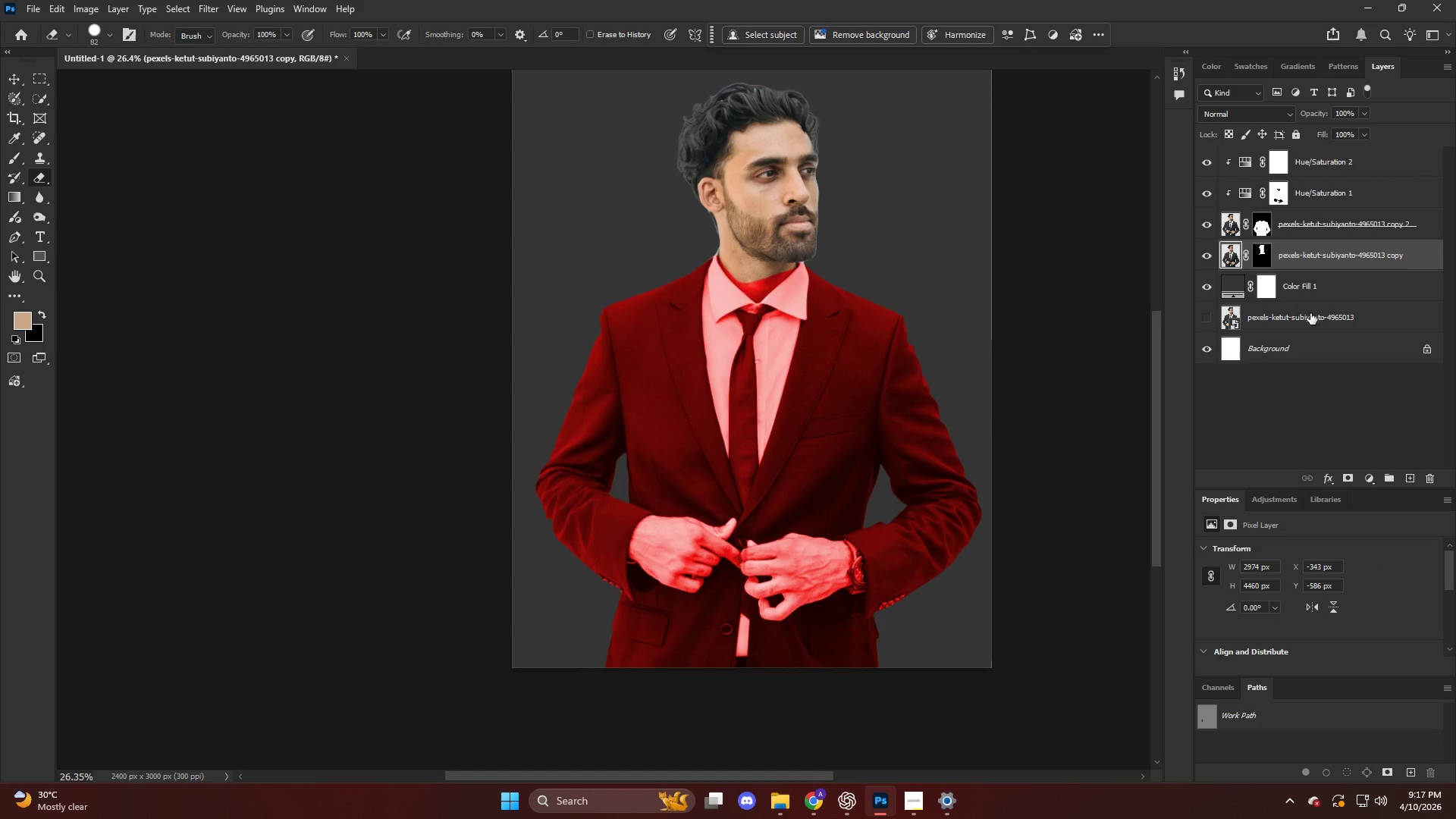 
left_click([1311, 322])
 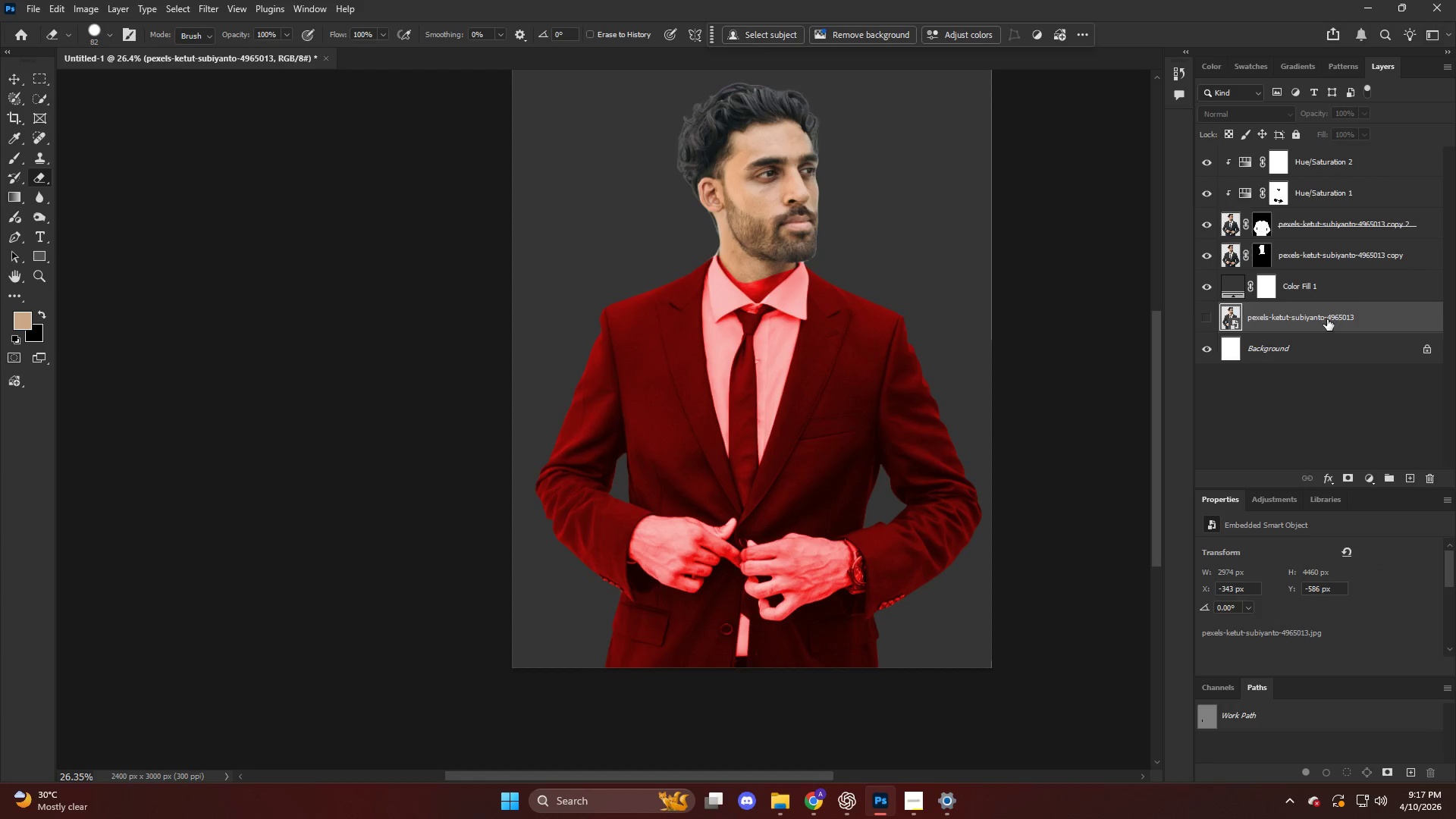 
left_click_drag(start_coordinate=[1326, 316], to_coordinate=[1308, 265])
 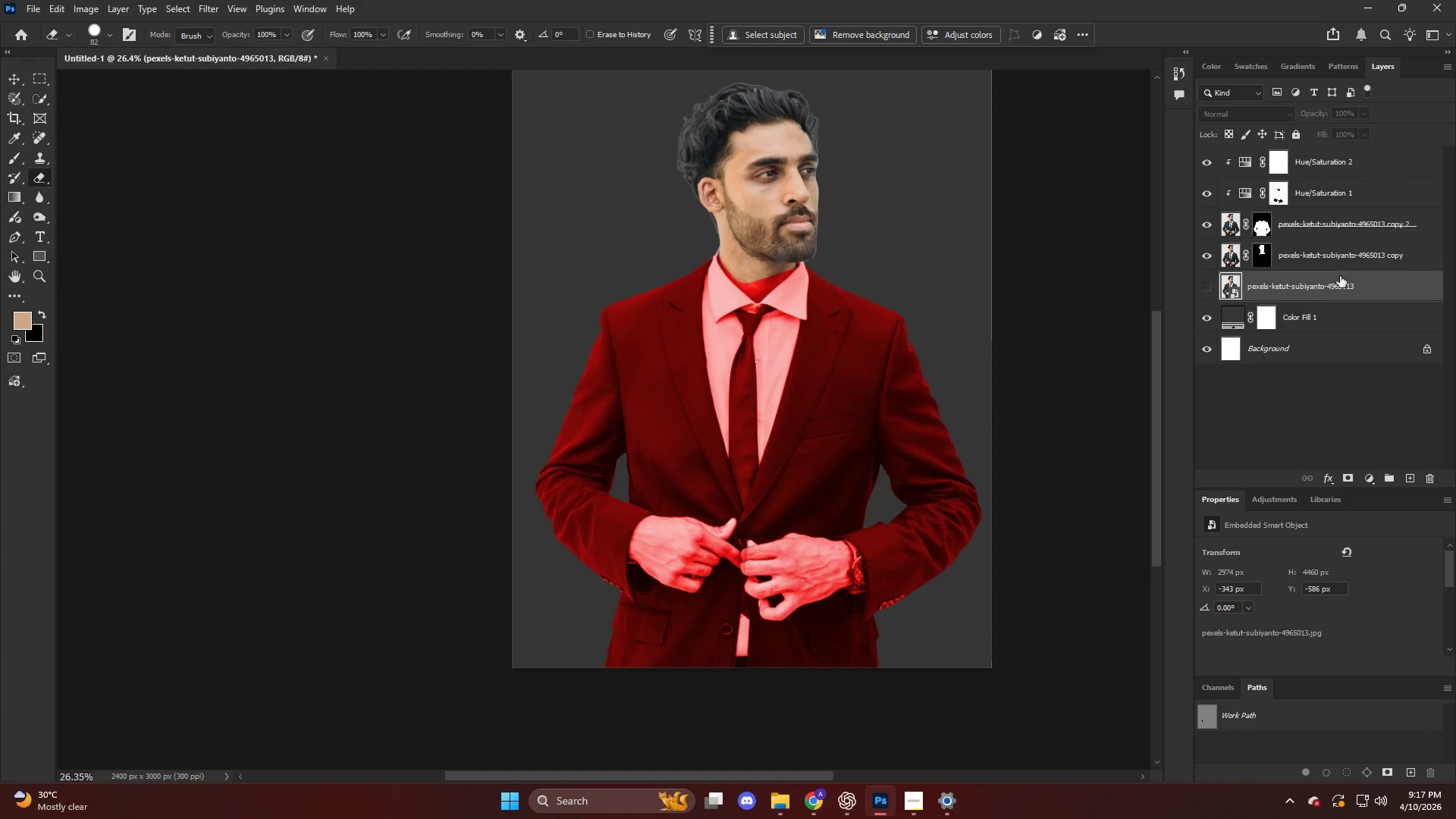 
hold_key(key=ShiftLeft, duration=0.53)
left_click([1344, 215])
 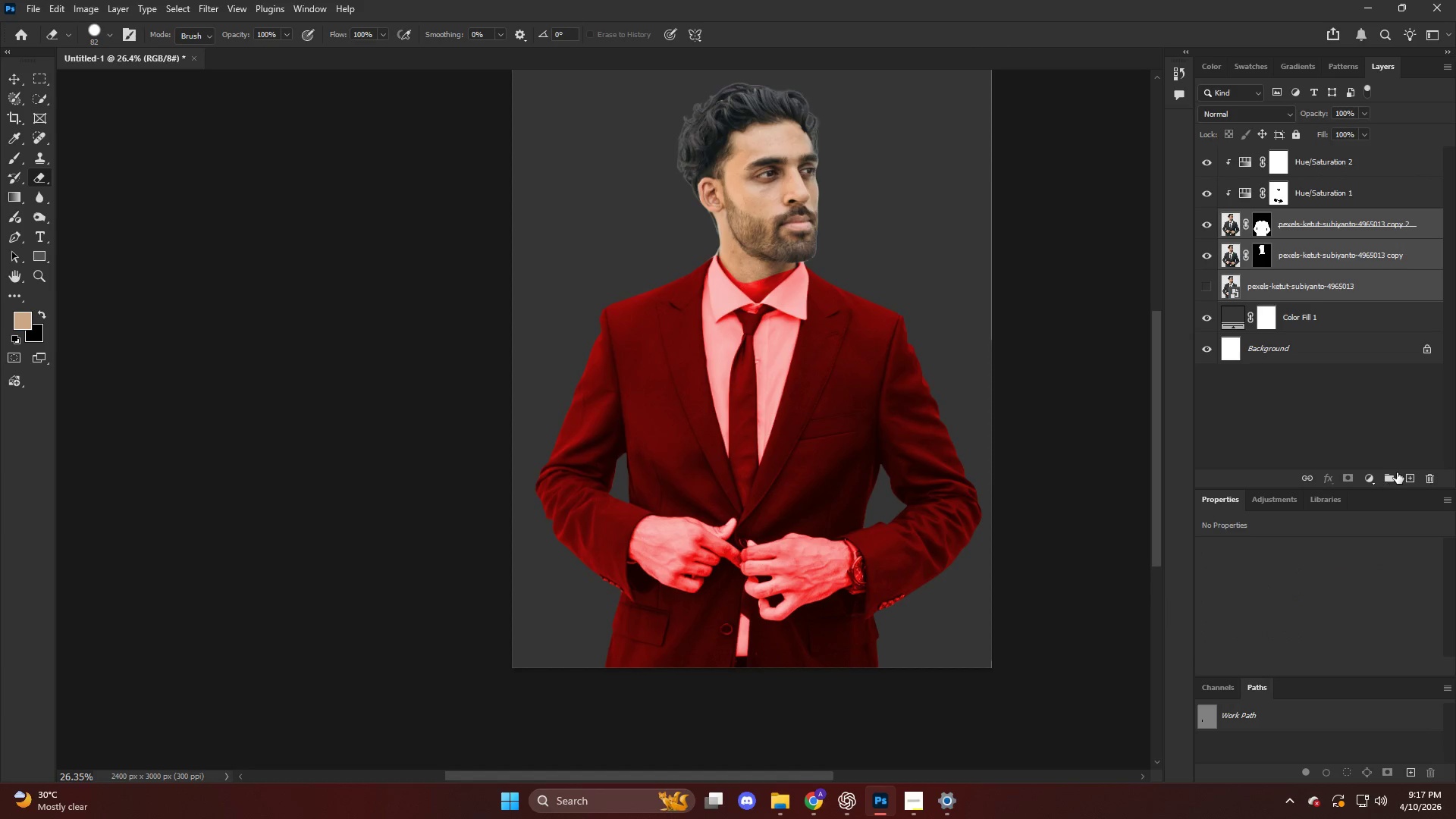 
left_click([1396, 476])
 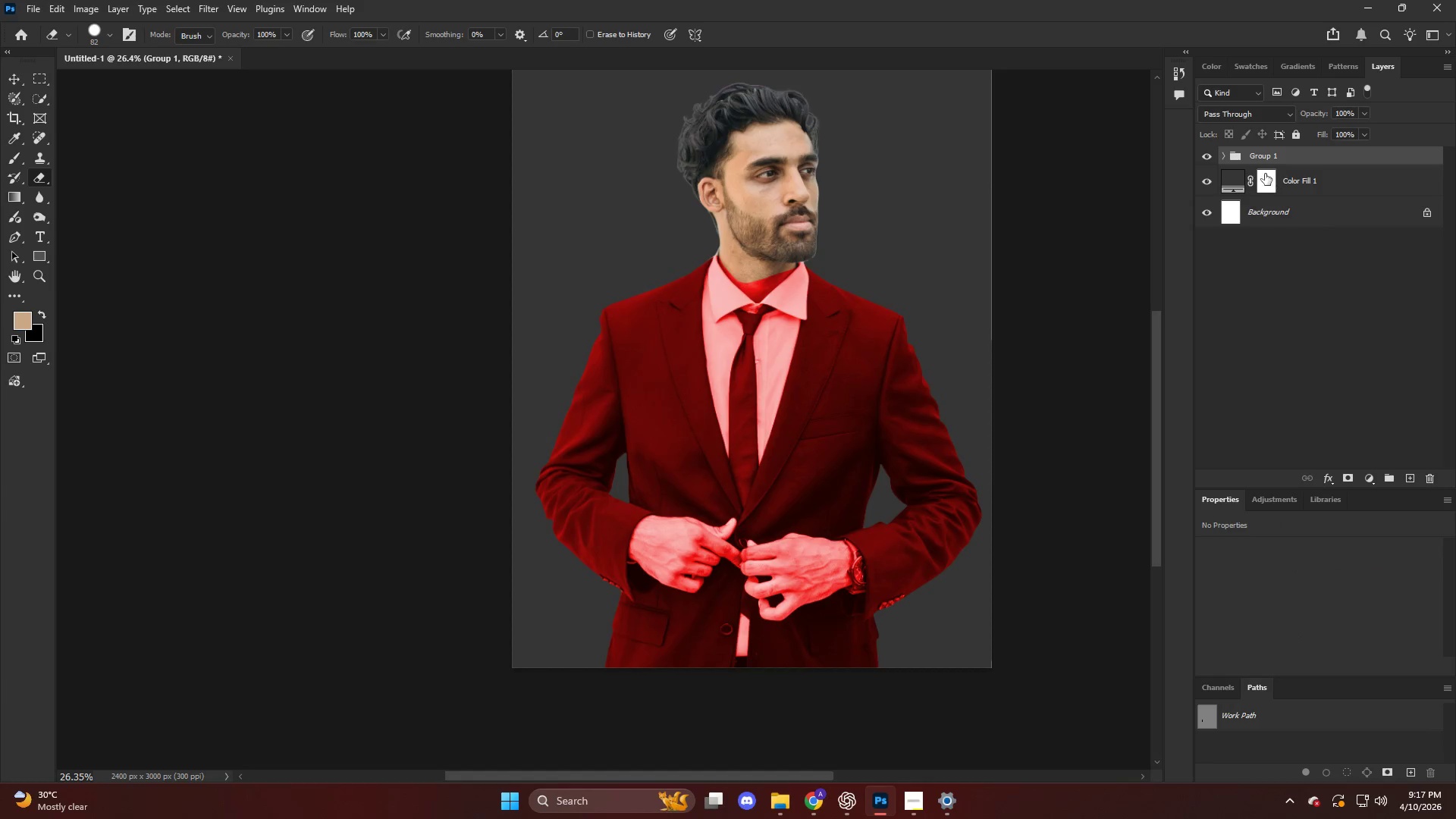 
key(Control+ControlLeft)
 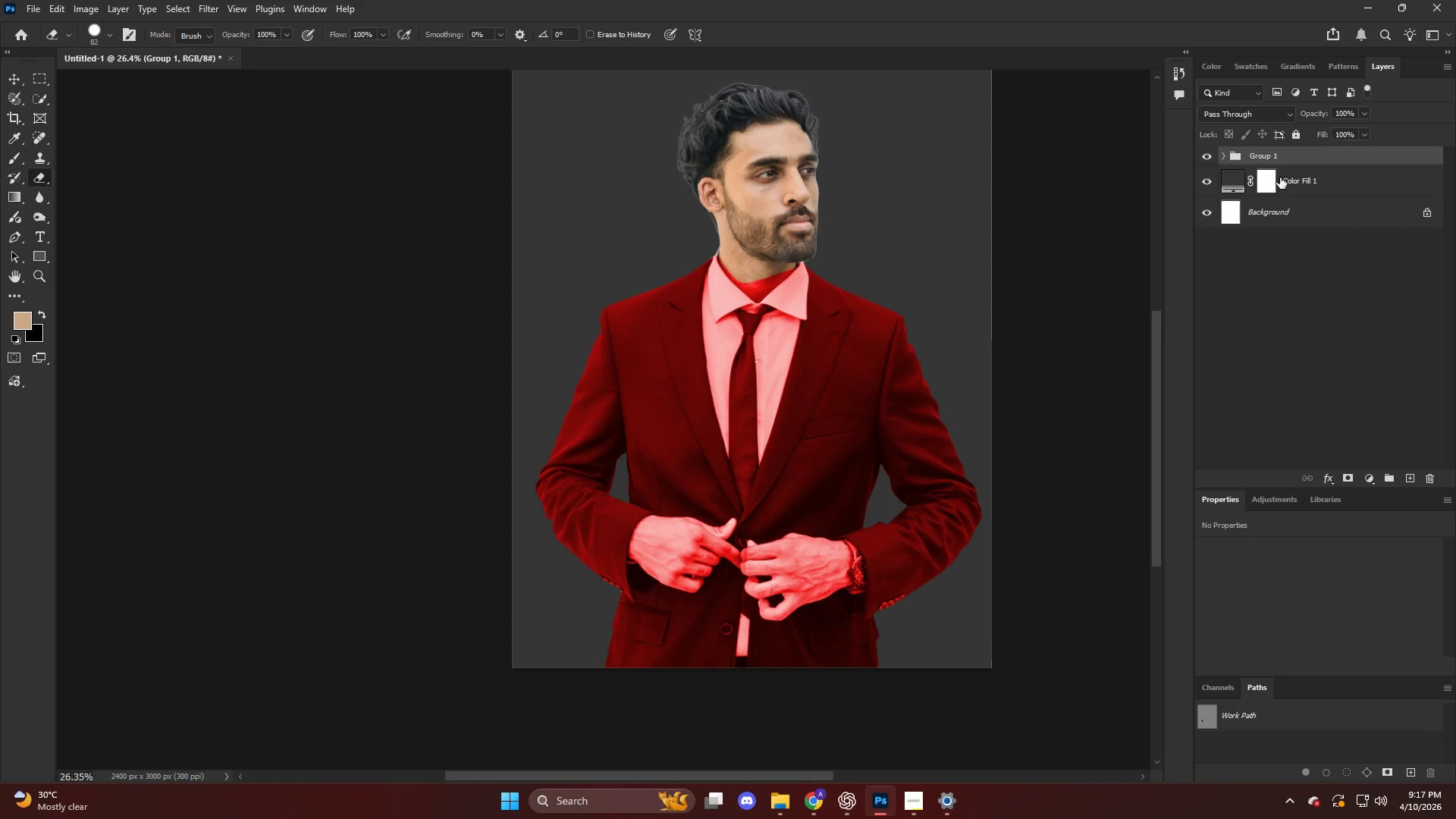 
key(Control+Z)
 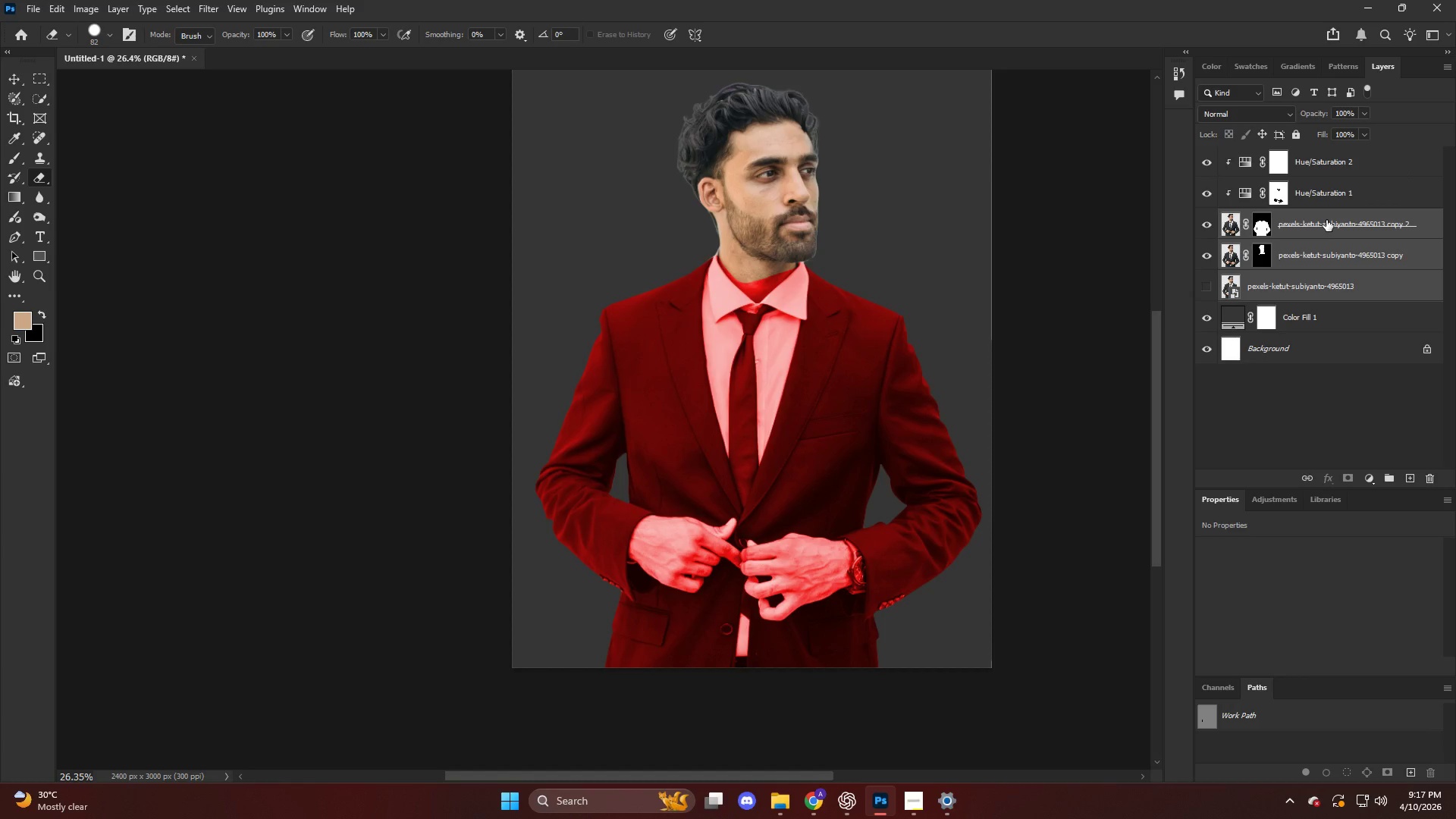 
wait(6.67)
 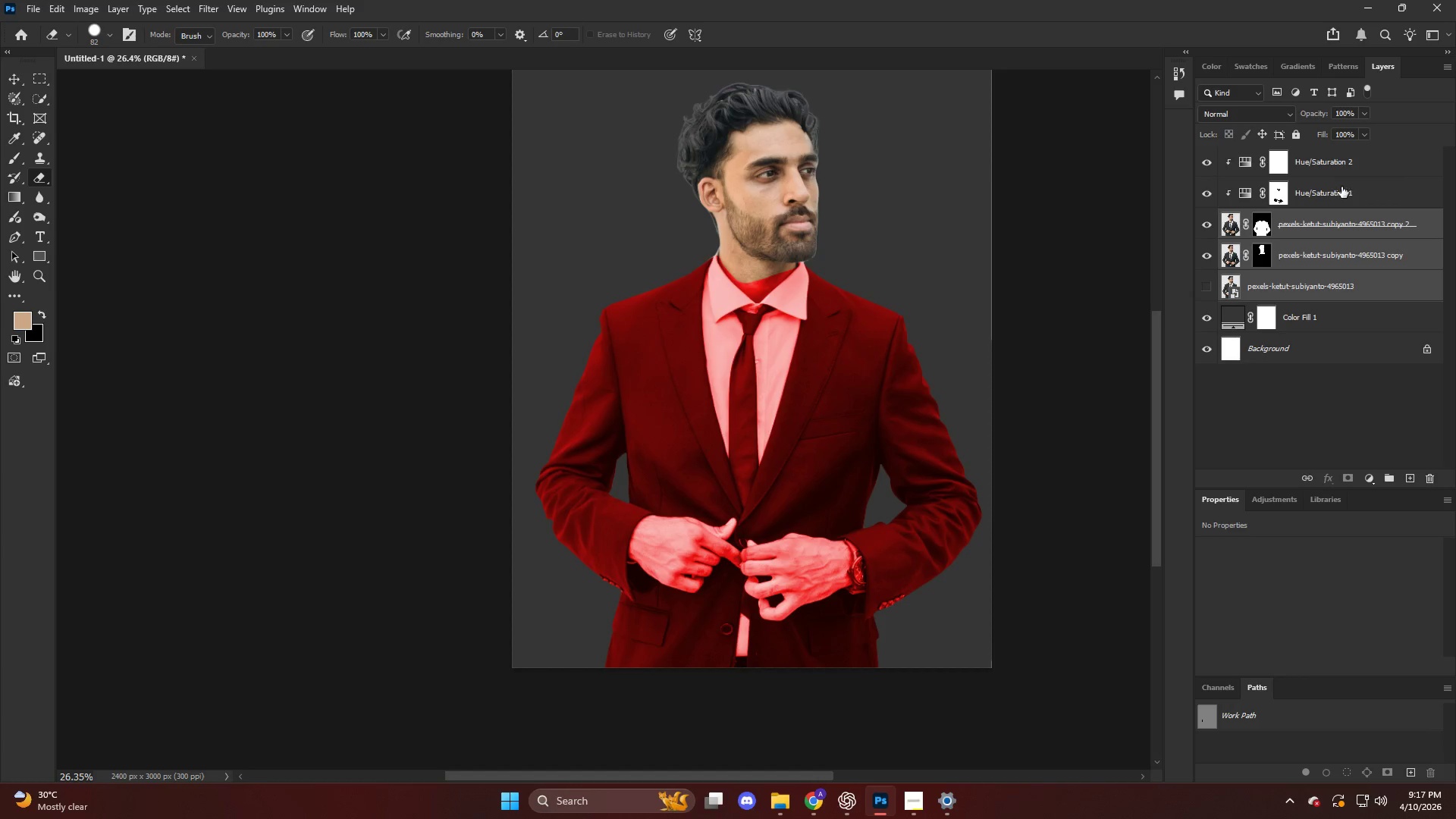 
left_click([1282, 198])
 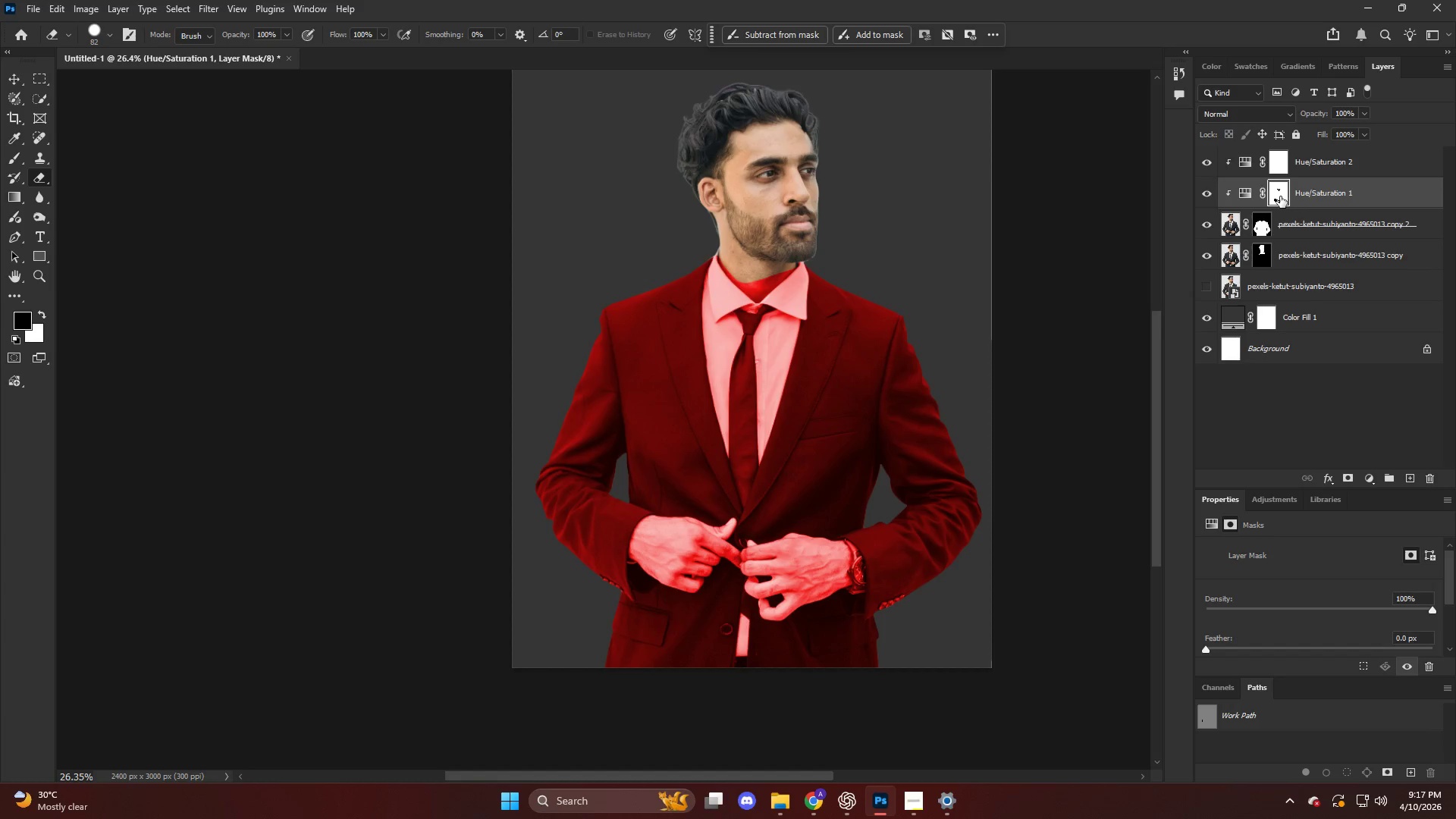 
hold_key(key=AltLeft, duration=0.78)
left_click_drag(start_coordinate=[1279, 195], to_coordinate=[1276, 164])
 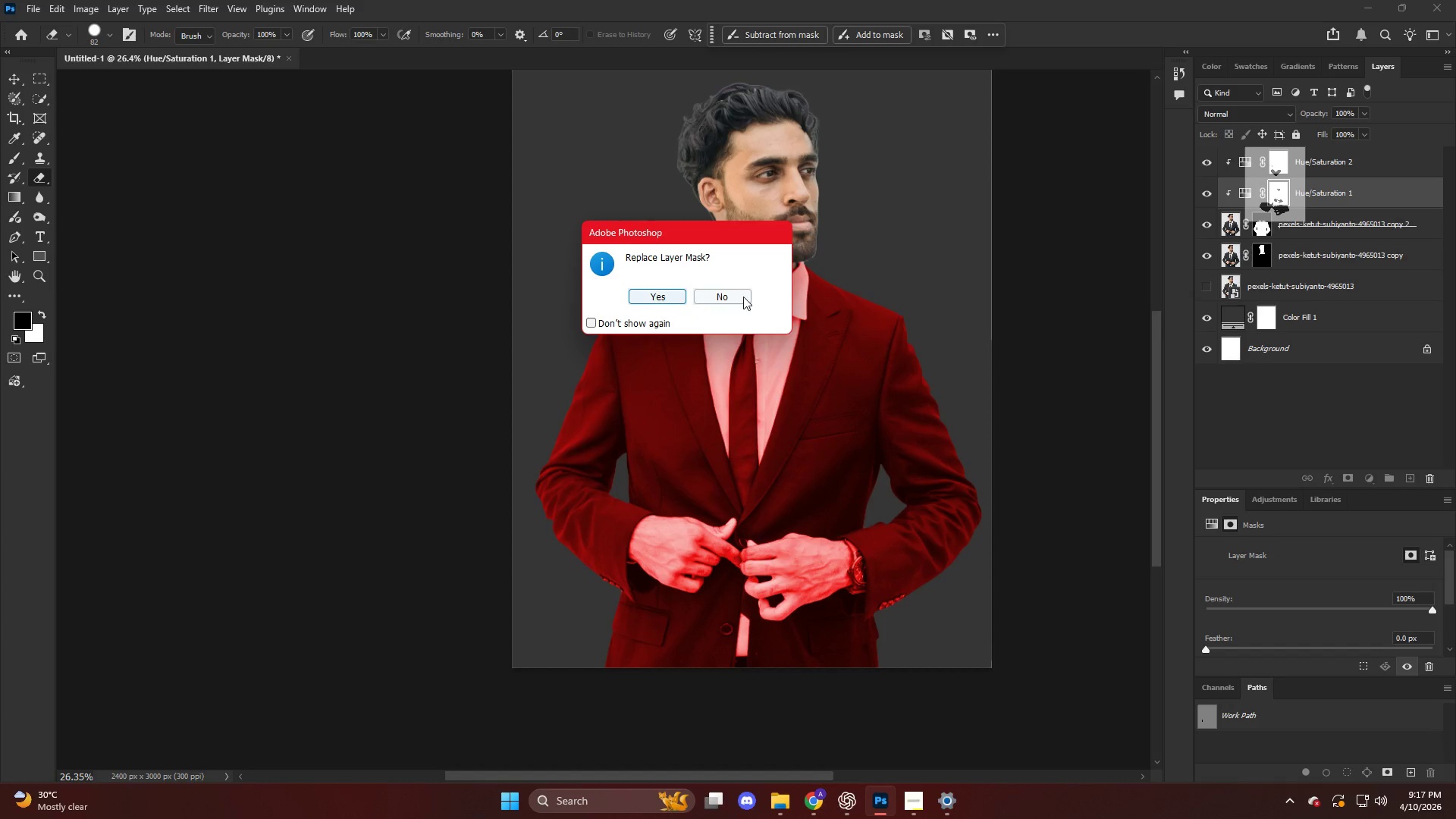 
left_click([730, 293])
 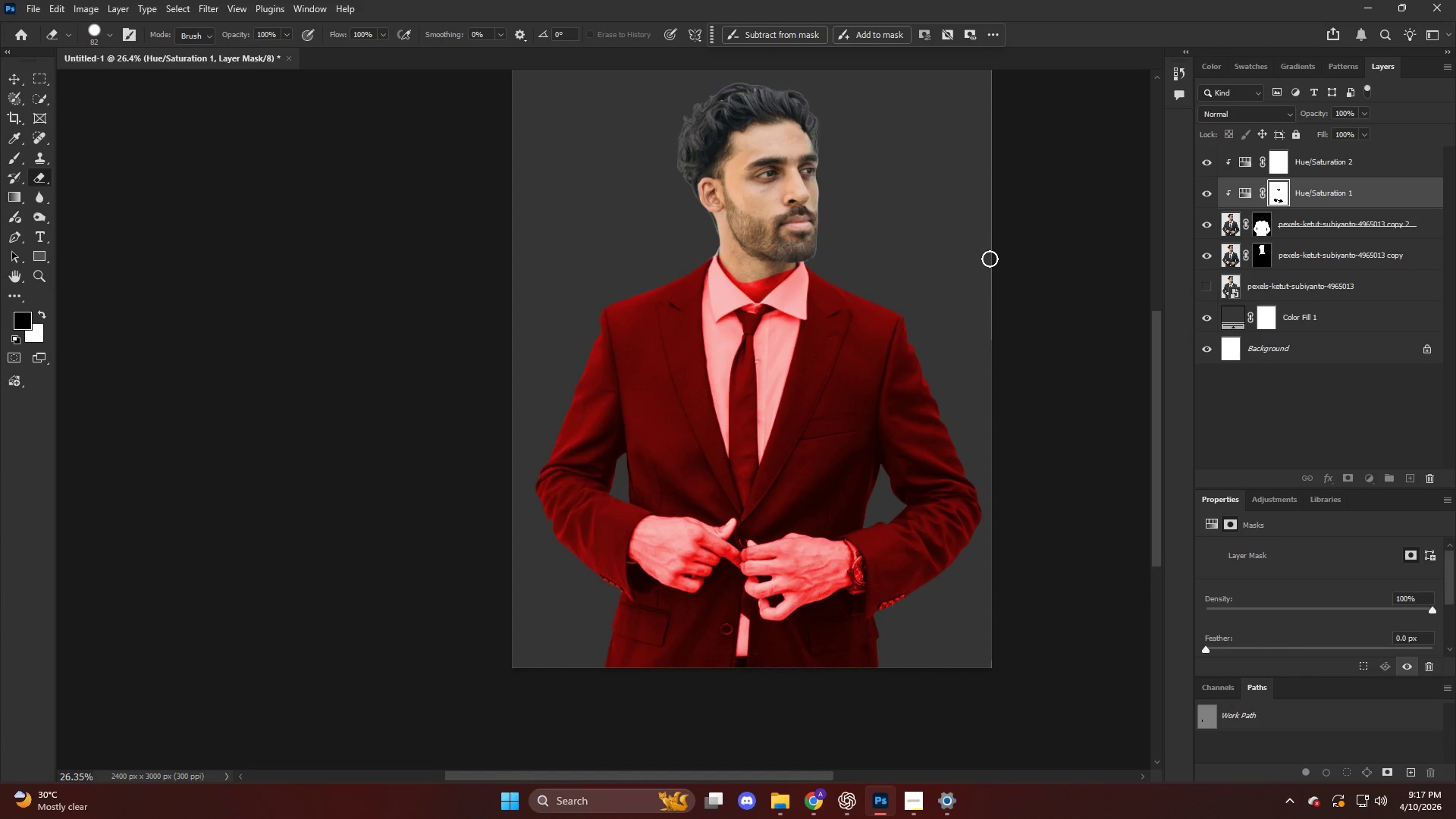 
key(Alt+AltLeft)
 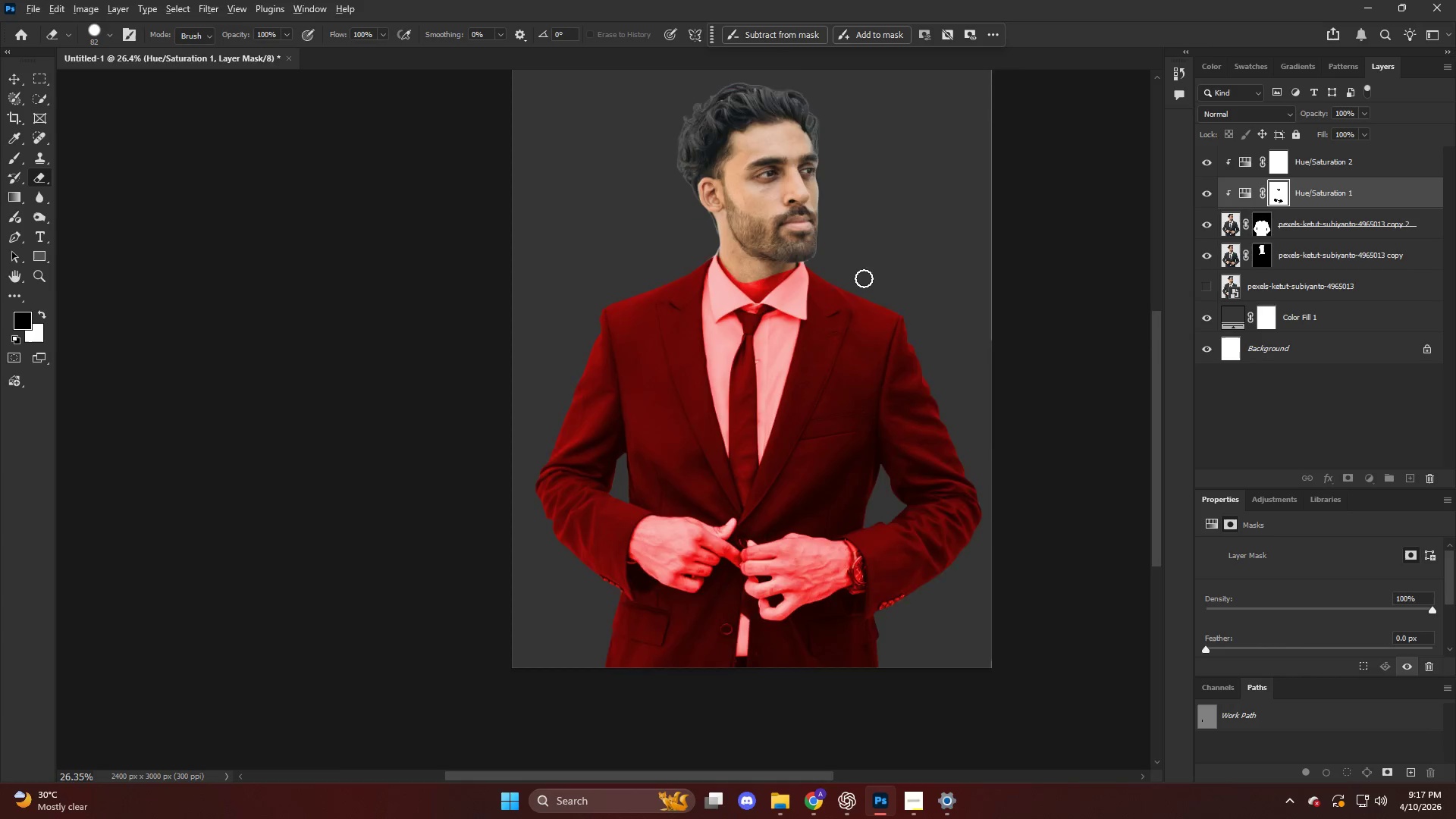 
scroll: coordinate [864, 278], scroll_direction: up, amount: 5.0
 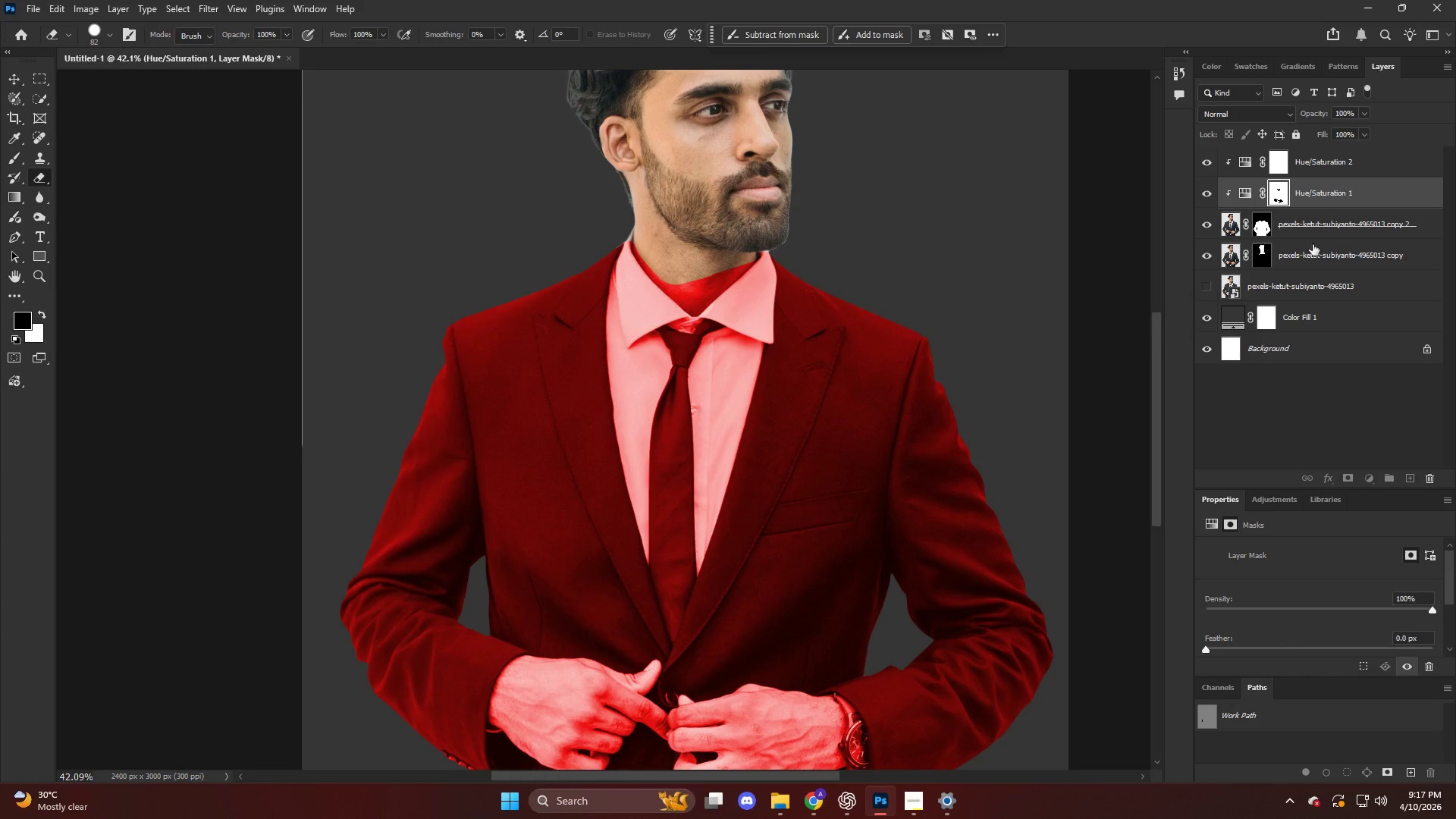 
left_click([1313, 227])
 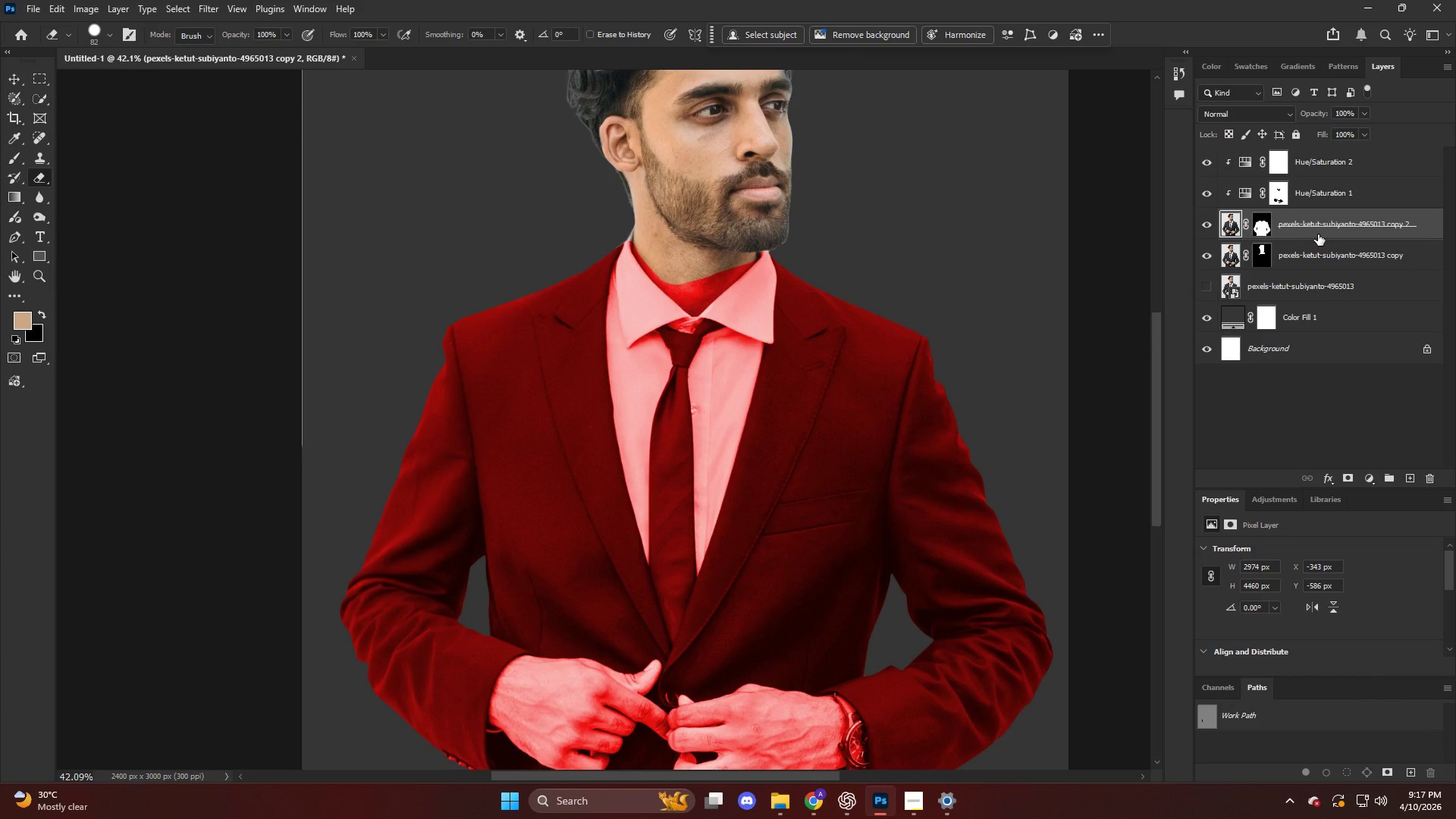 
hold_key(key=AltLeft, duration=0.73)
left_click_drag(start_coordinate=[1320, 226], to_coordinate=[1316, 152])
 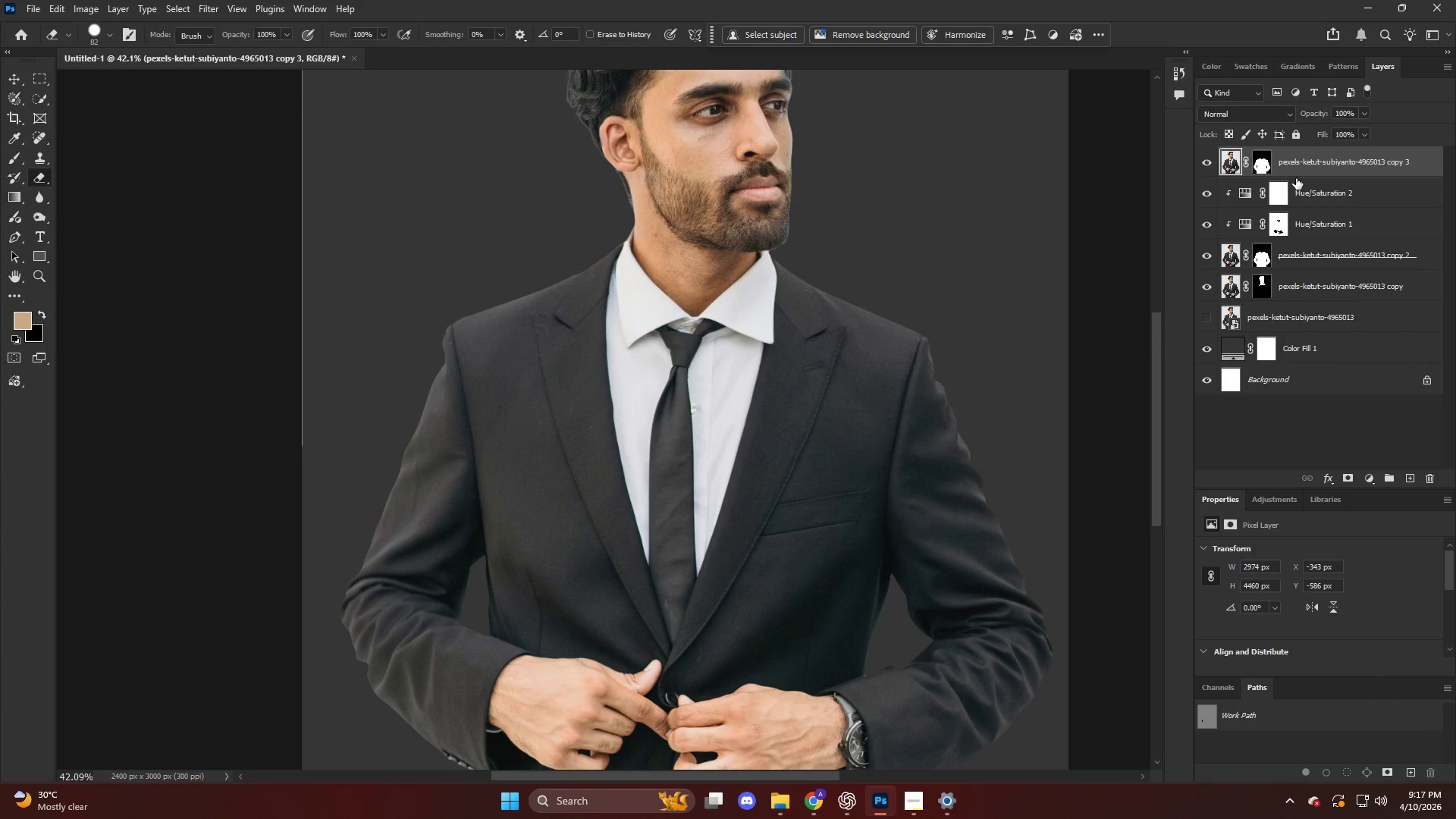 
left_click([1228, 116])
 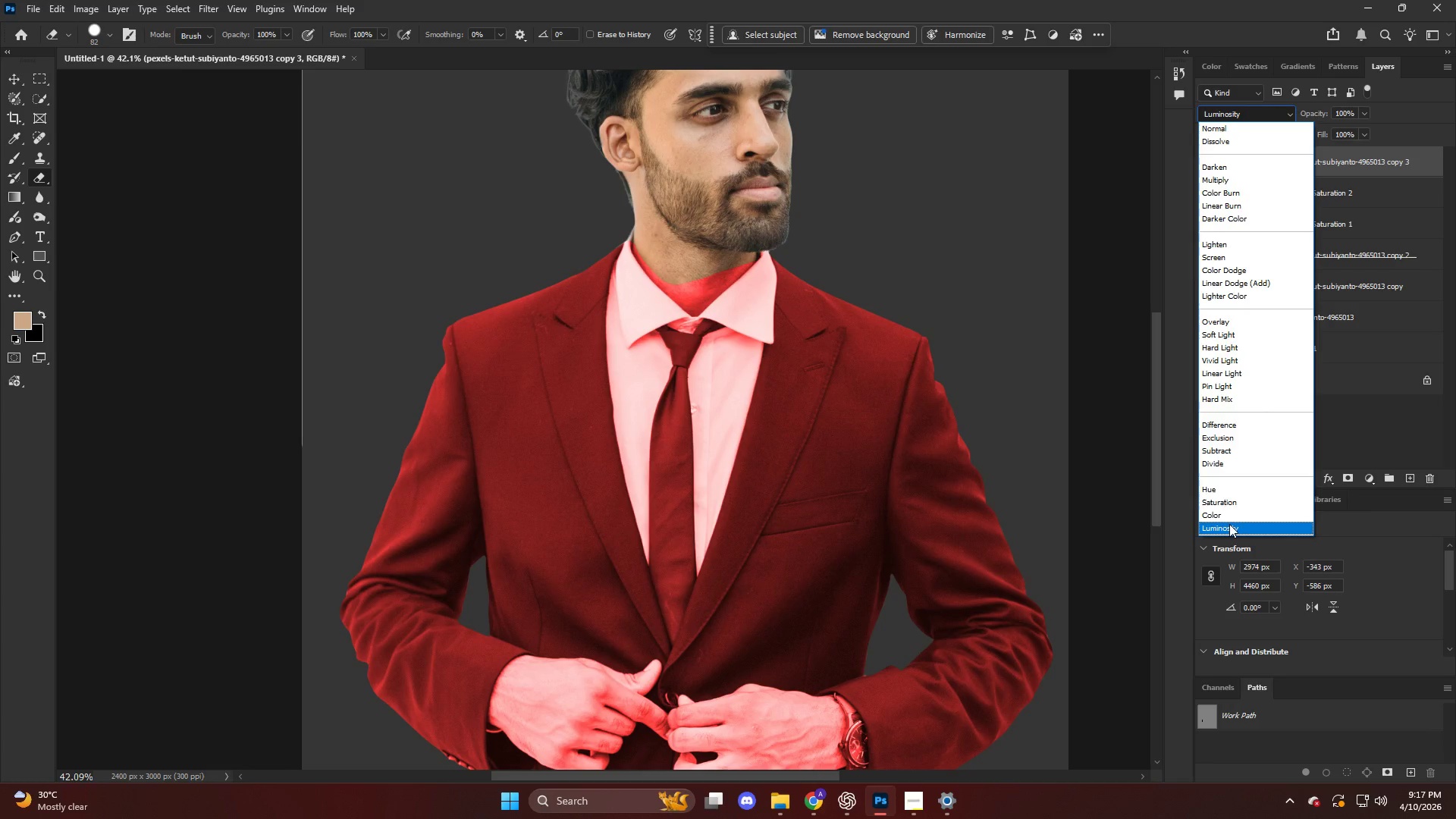 
hold_key(key=AltLeft, duration=0.95)
left_click([1298, 179])
 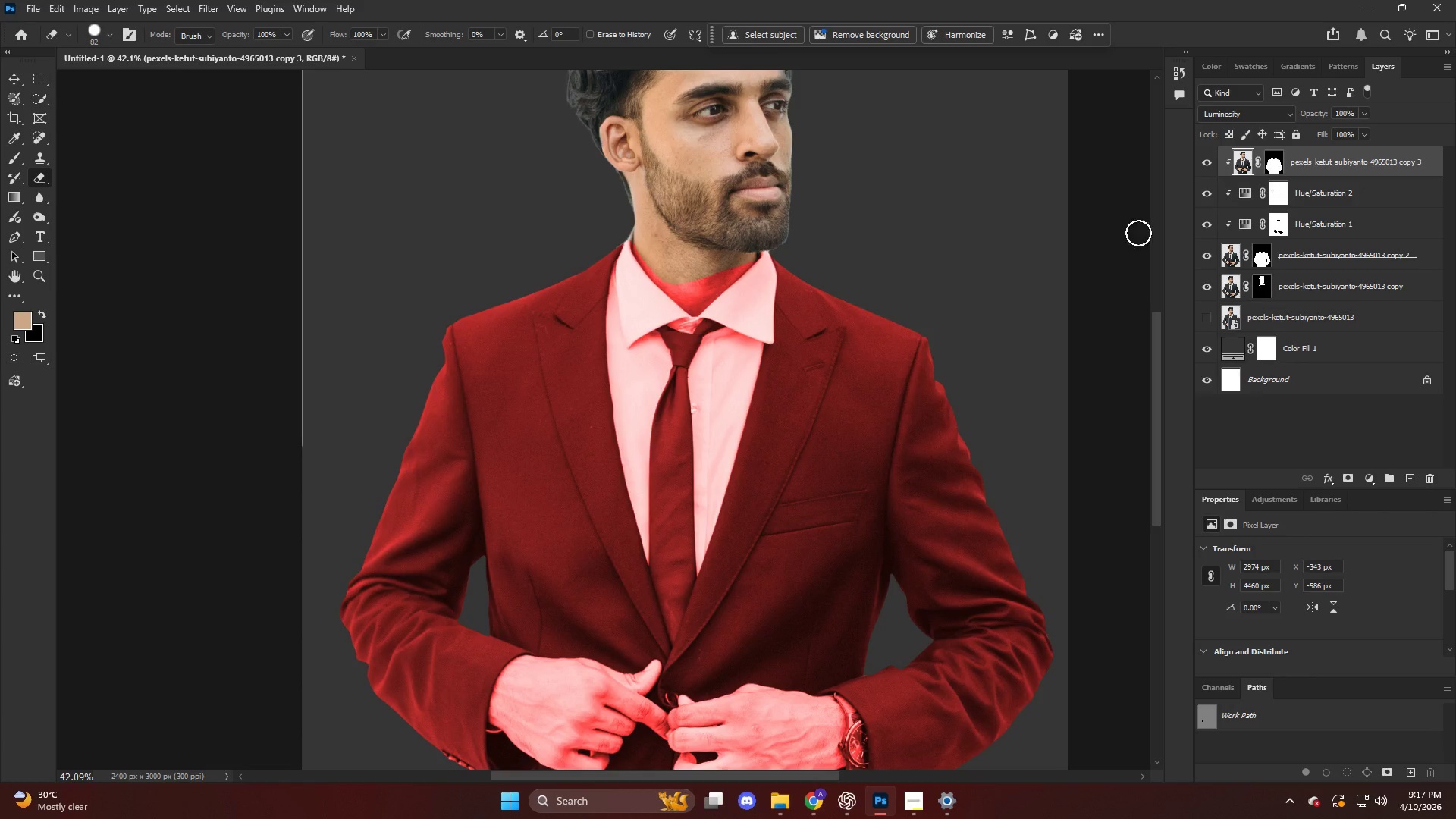 
key(Alt+AltLeft)
 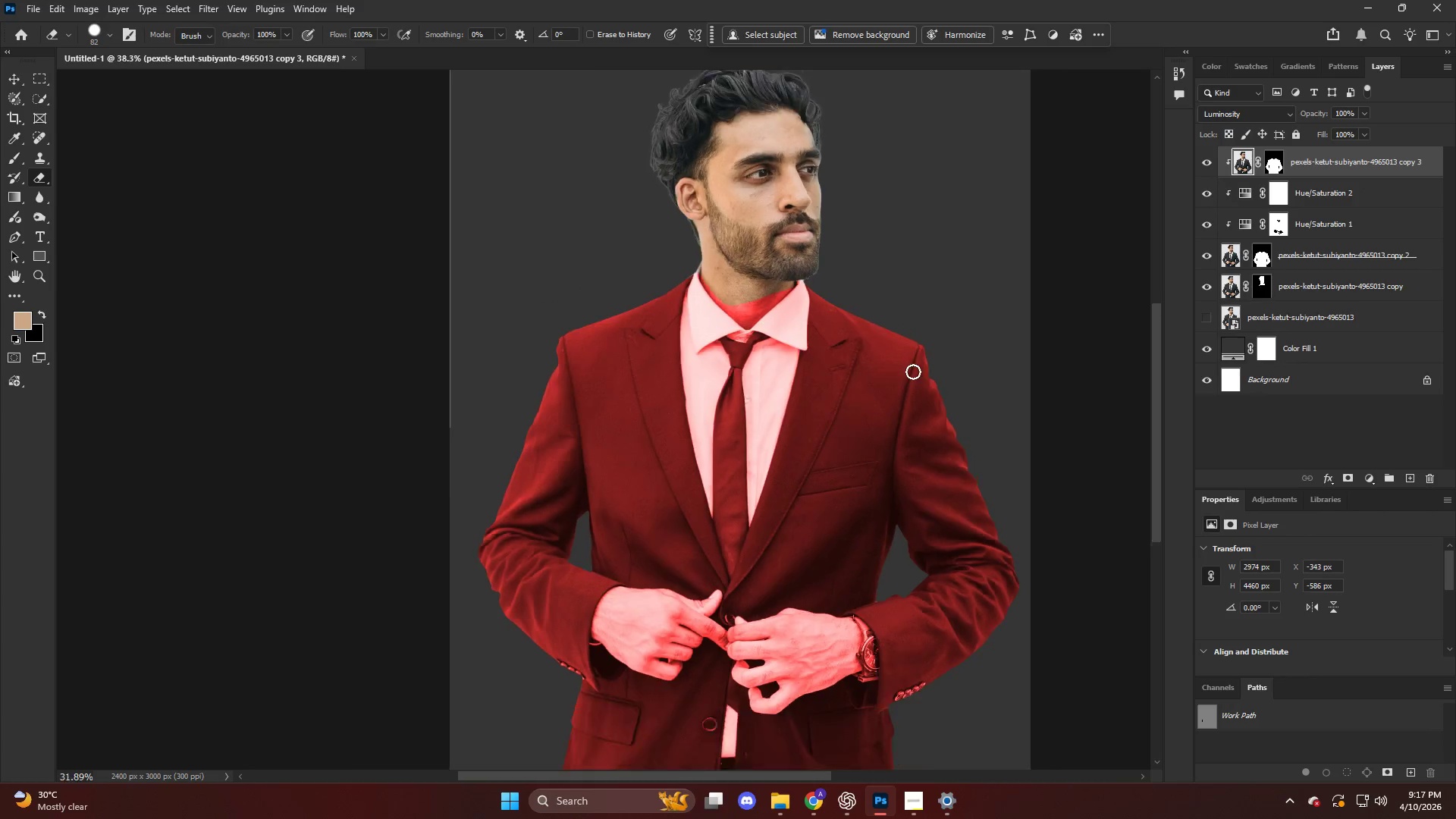 
key(Alt+AltLeft)
 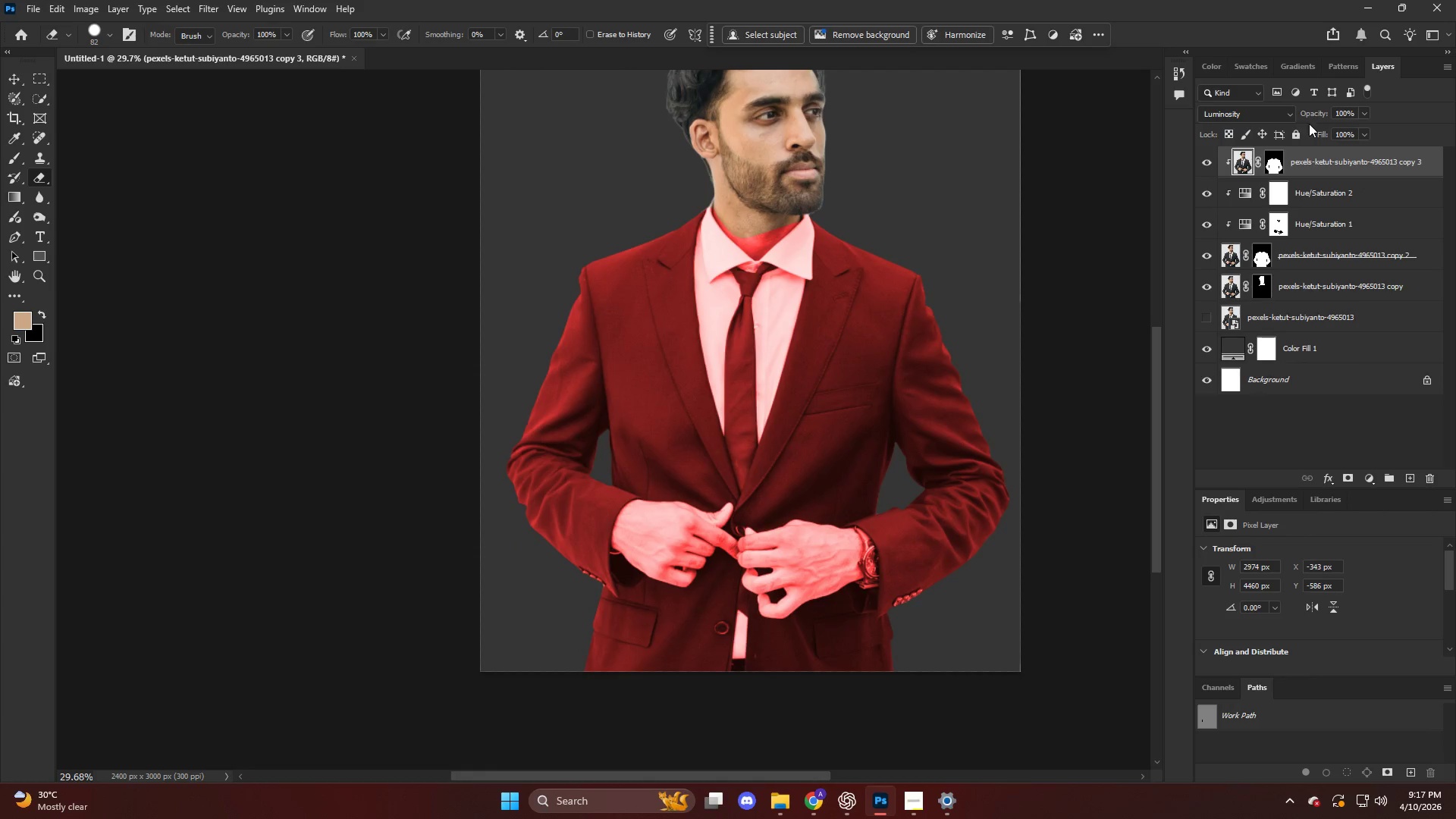 
scroll: coordinate [922, 366], scroll_direction: down, amount: 9.0
 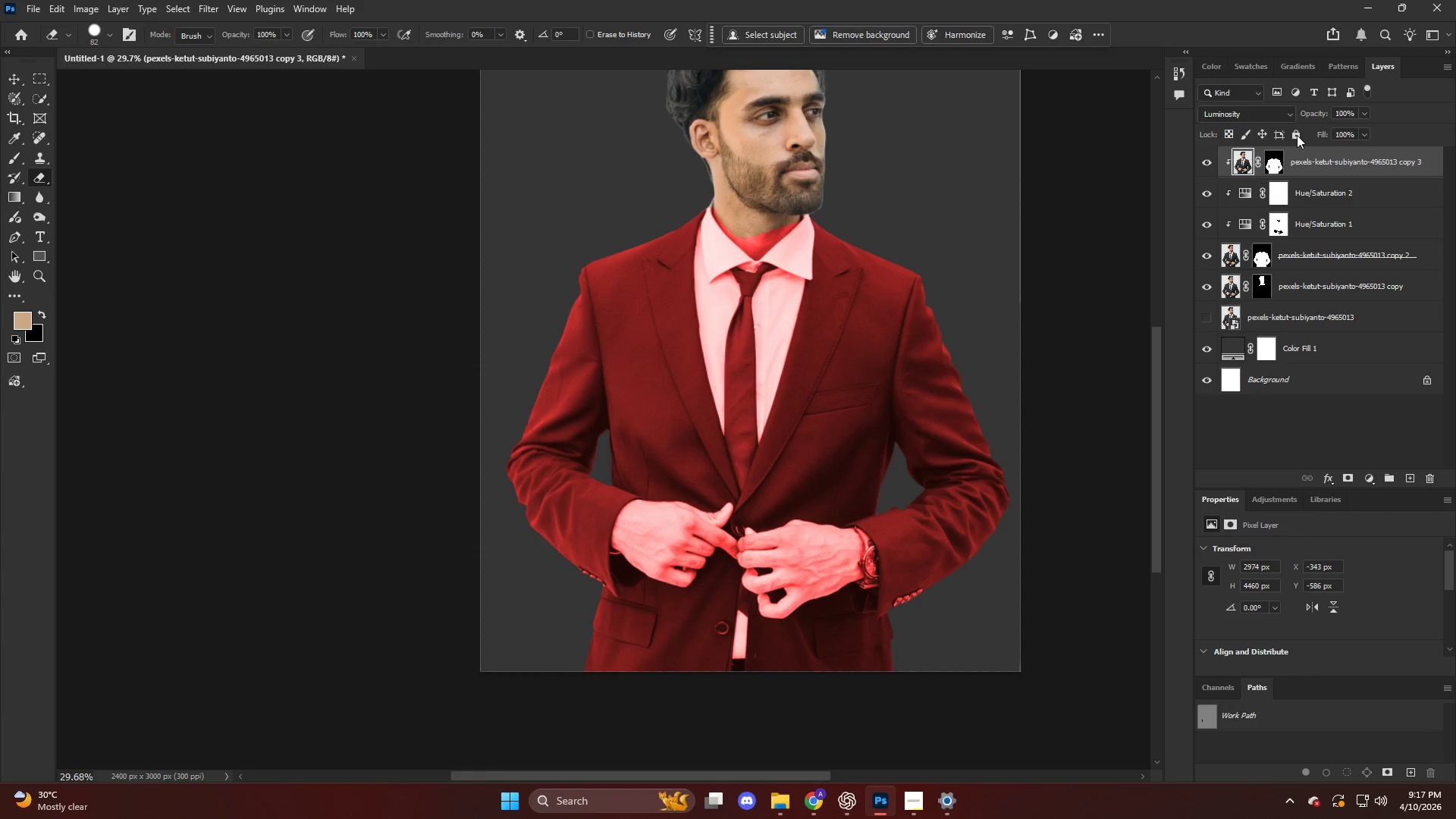 
left_click_drag(start_coordinate=[1310, 116], to_coordinate=[946, 155])
 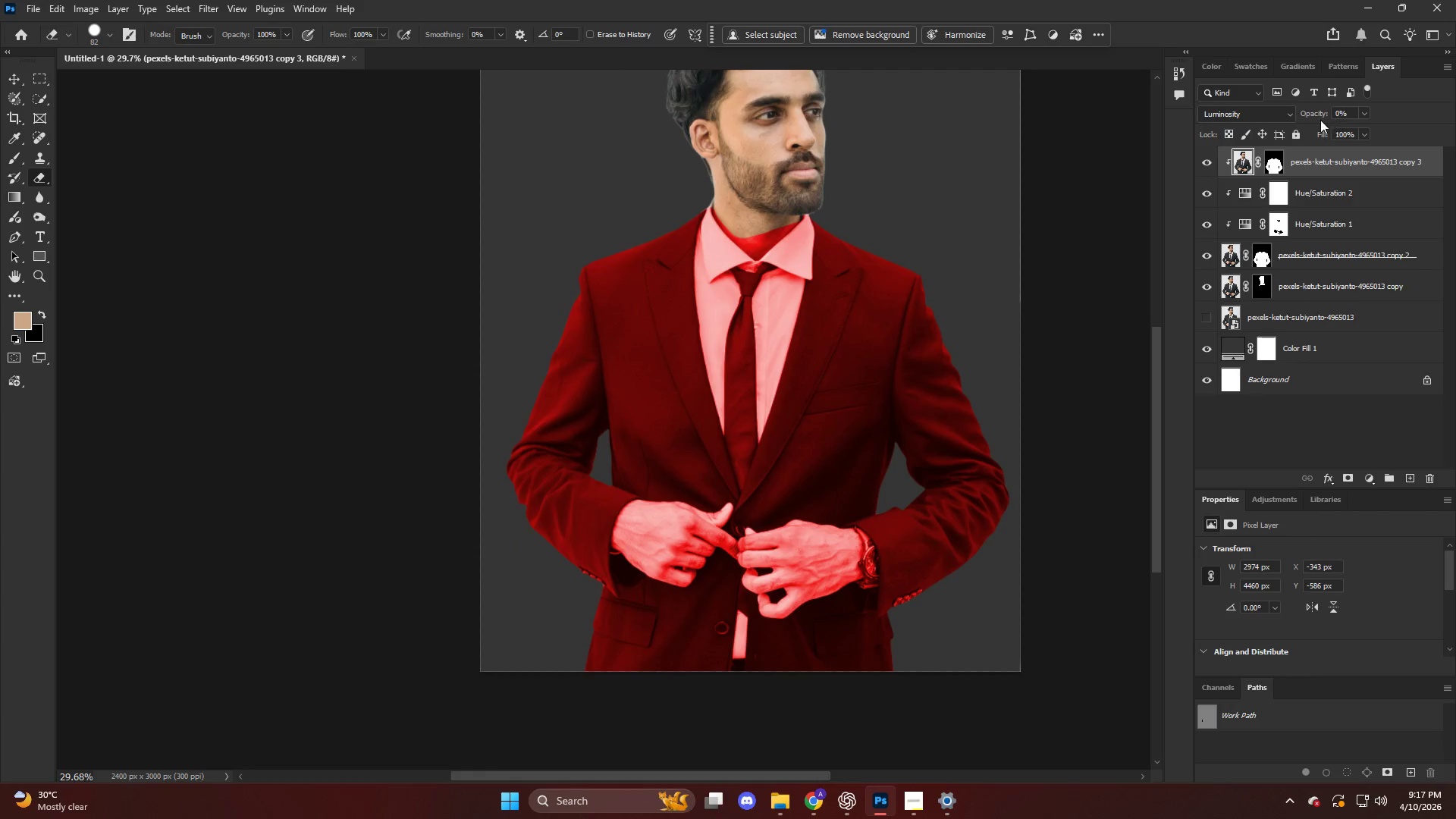 
left_click_drag(start_coordinate=[1301, 115], to_coordinate=[1320, 118])
 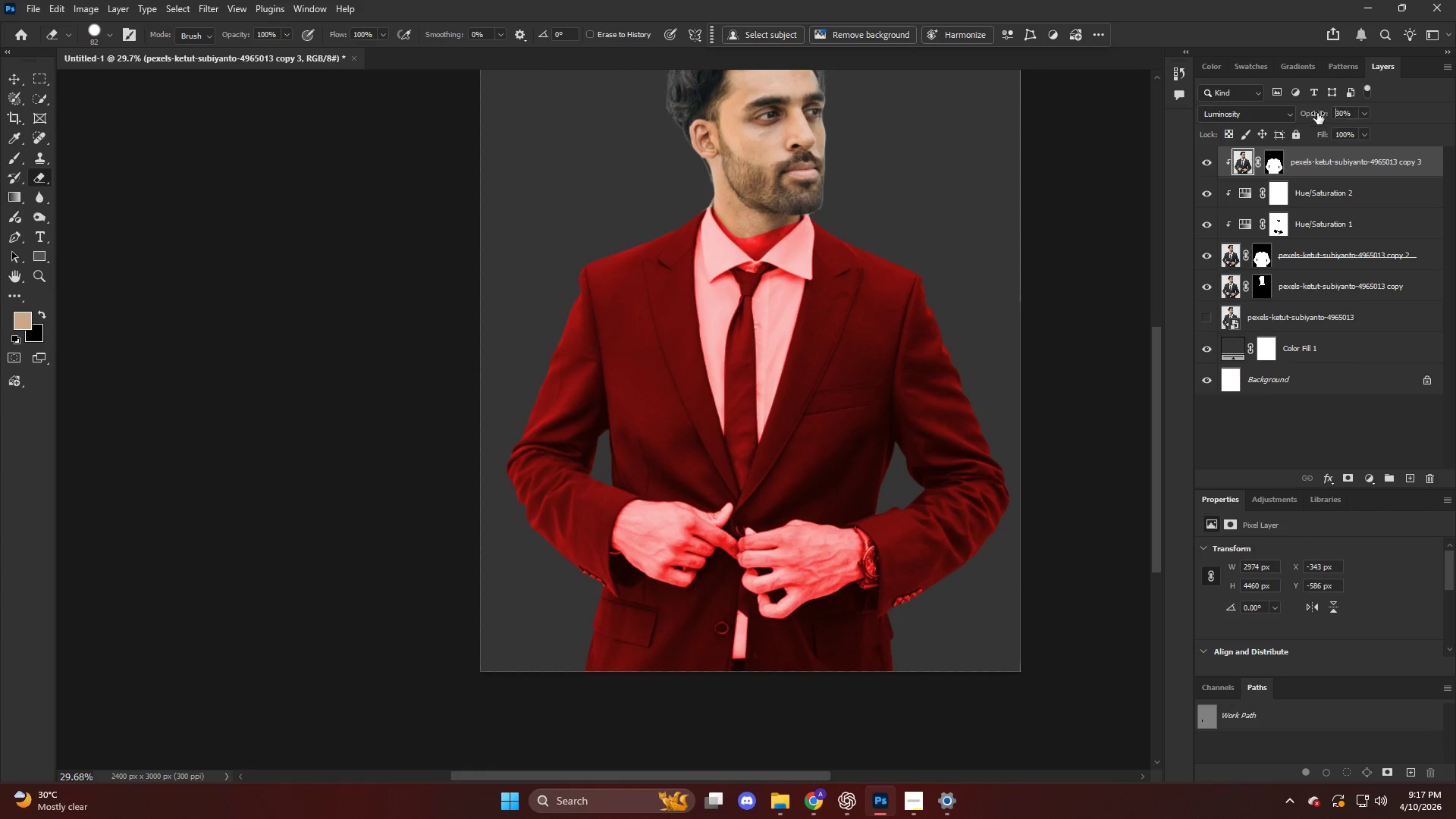 
left_click_drag(start_coordinate=[1313, 110], to_coordinate=[1326, 115])
 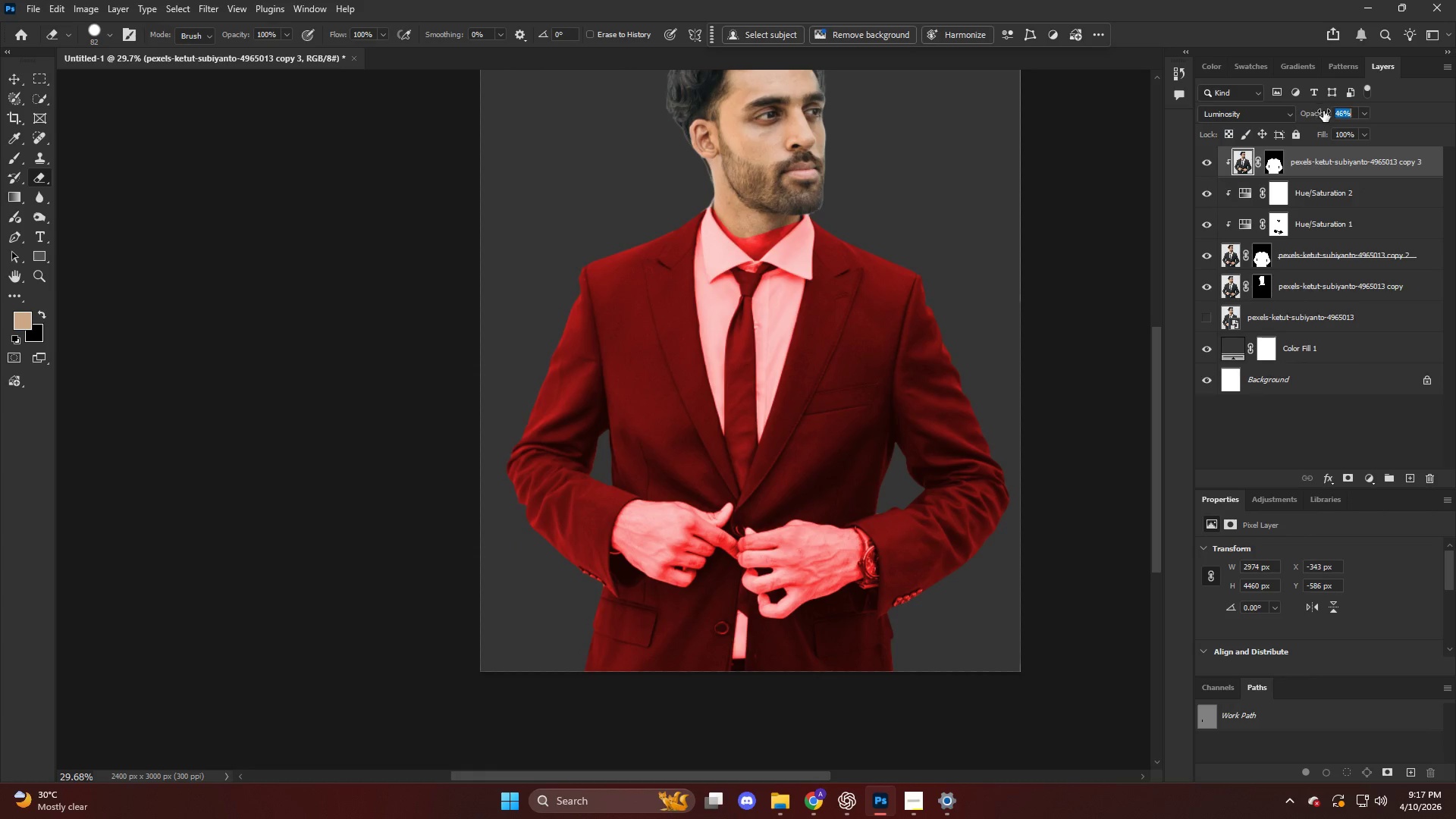 
left_click_drag(start_coordinate=[1320, 109], to_coordinate=[1331, 115])
 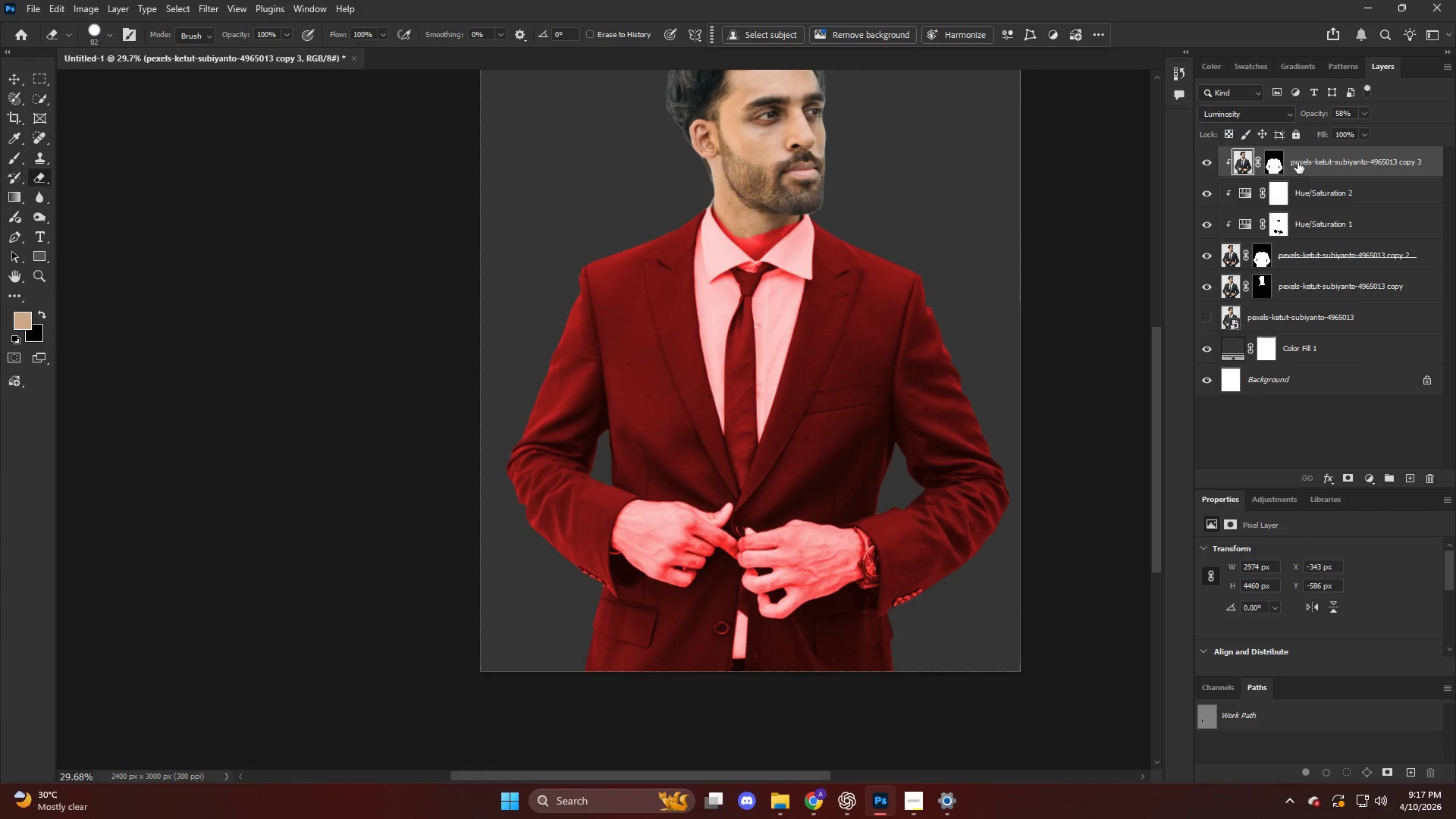 
left_click([1312, 163])
 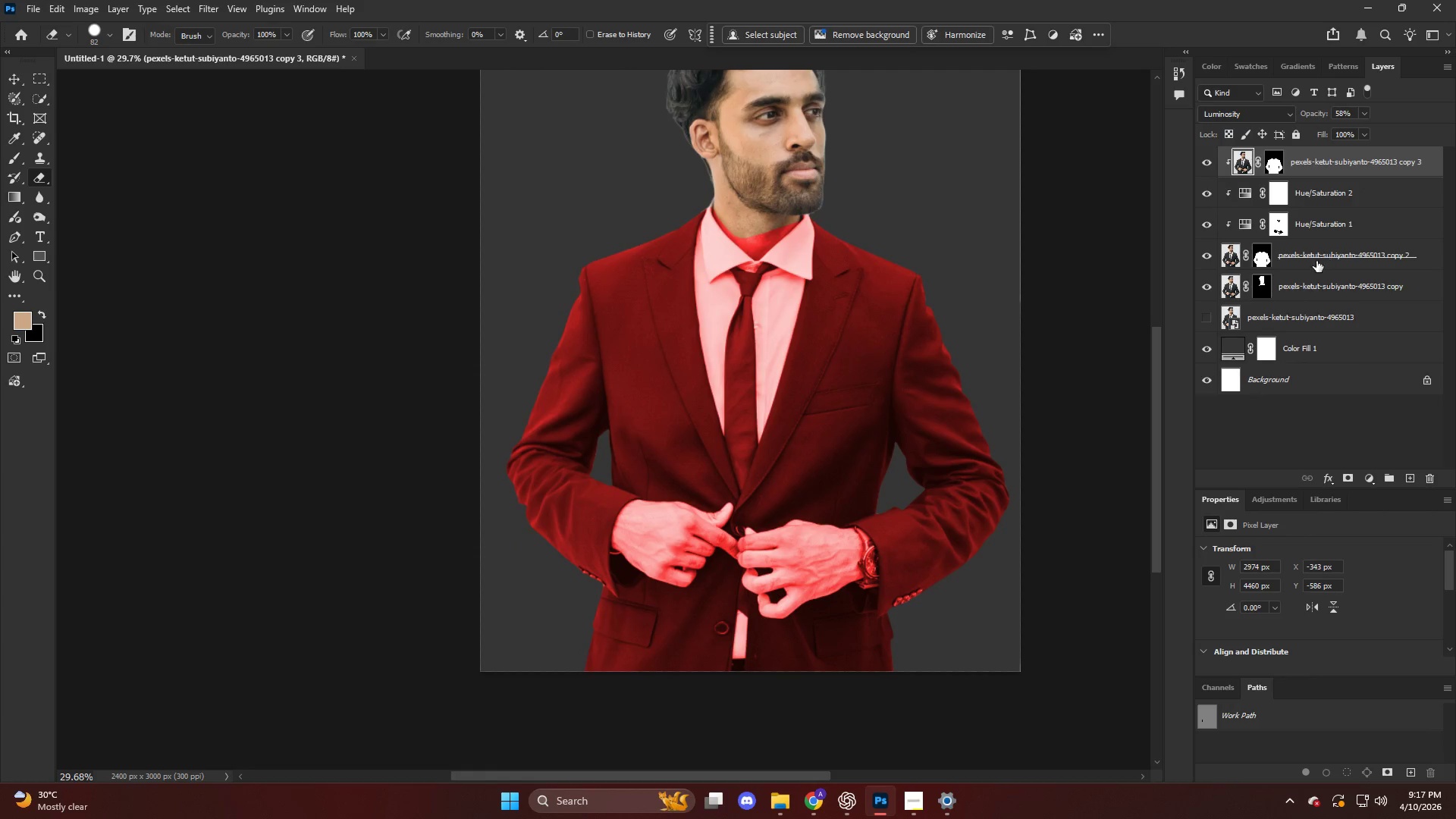 
left_click([1315, 264])
 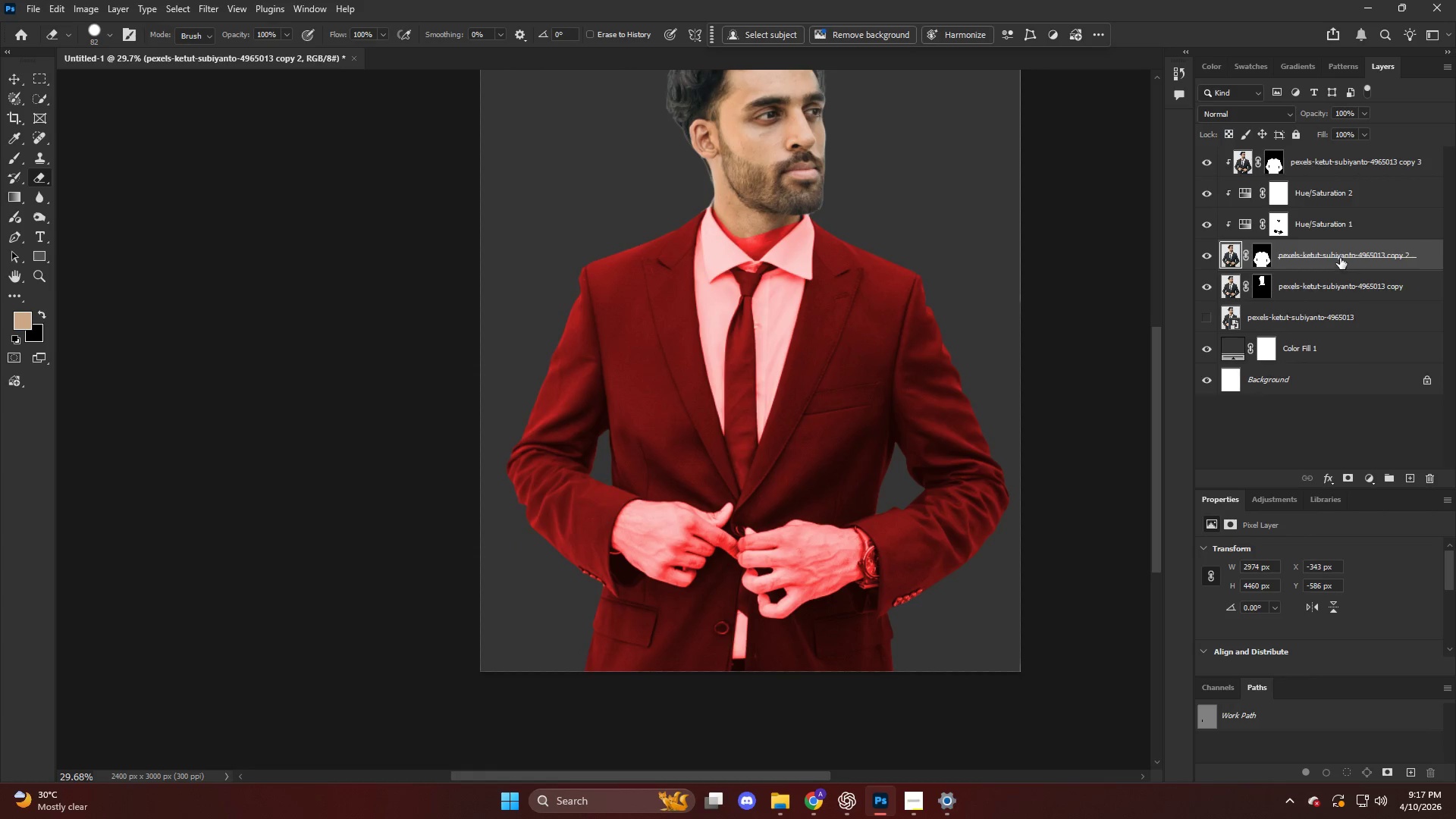 
hold_key(key=AltLeft, duration=0.53)
left_click_drag(start_coordinate=[1338, 255], to_coordinate=[1304, 155])
 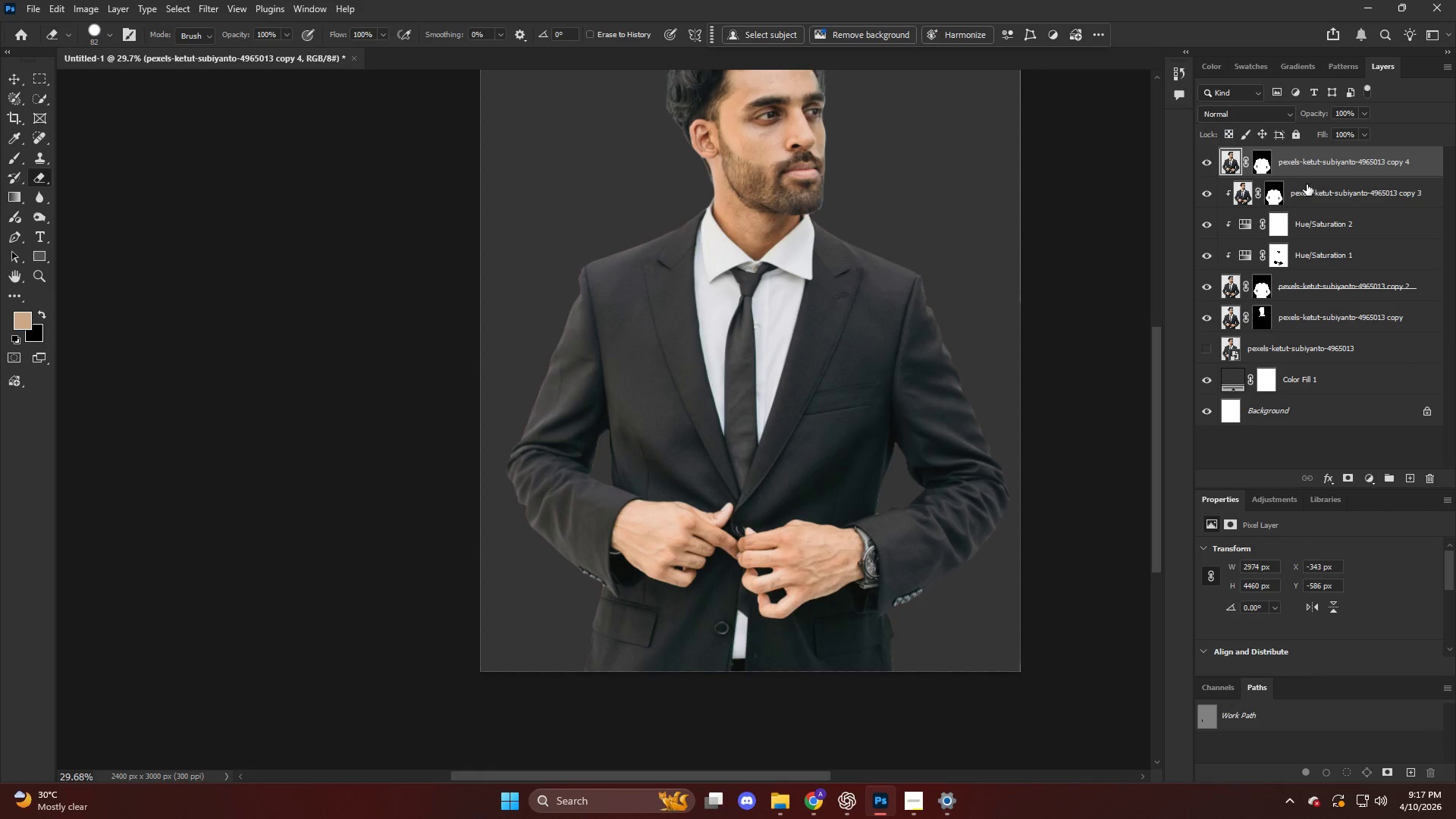 
hold_key(key=AltLeft, duration=0.84)
left_click([1310, 177])
 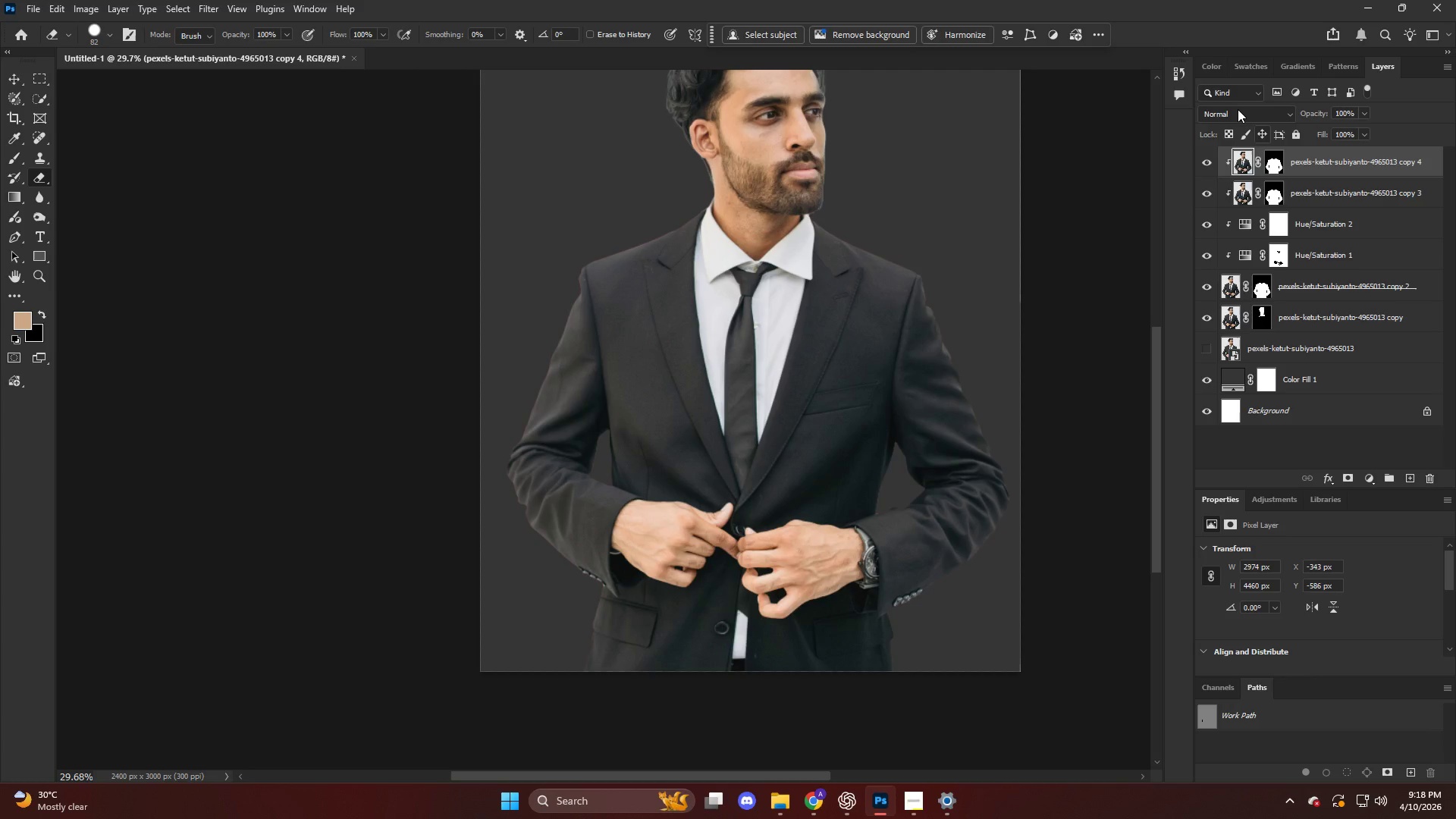 
double_click([1237, 108])
 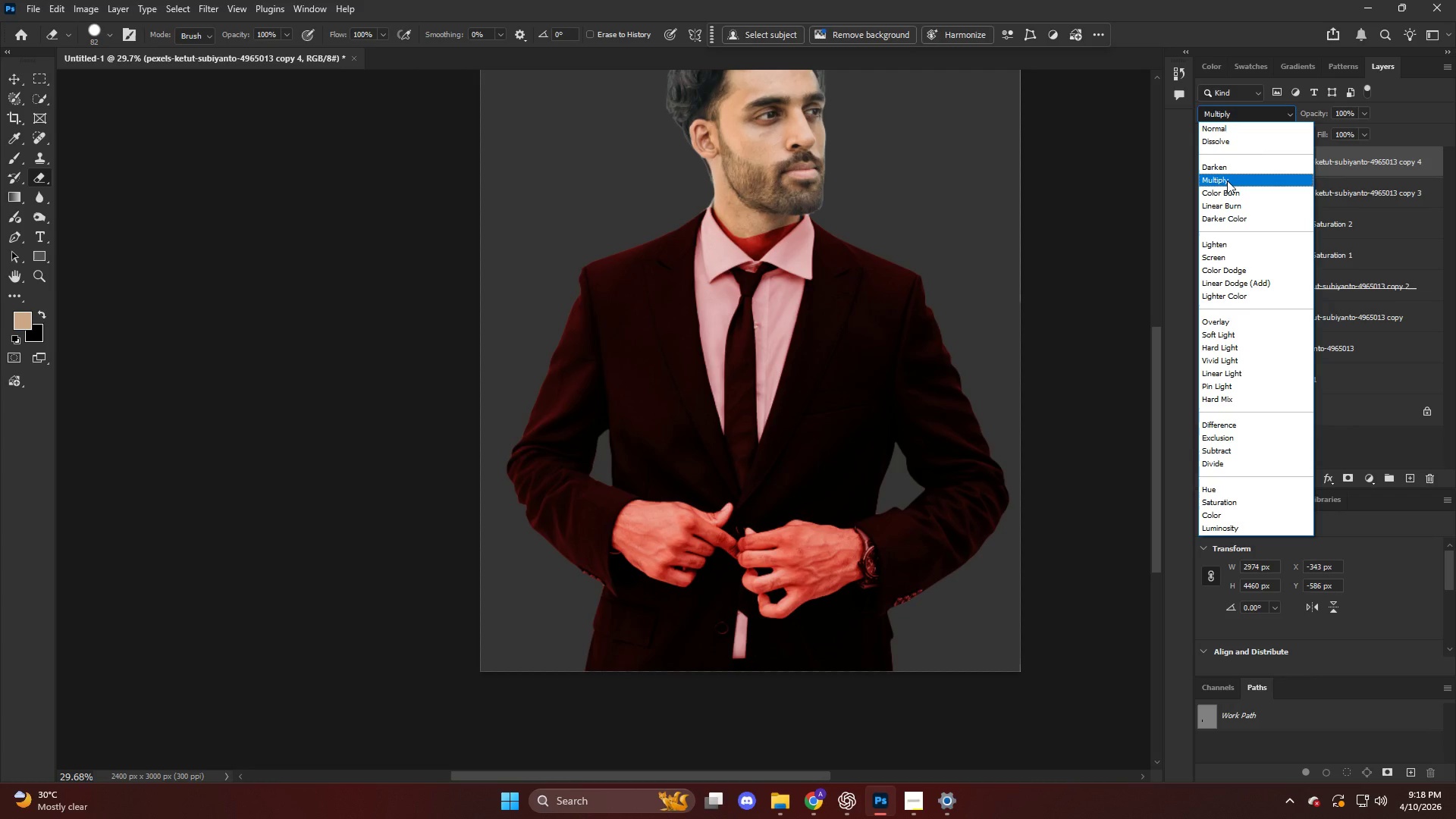 
left_click([1227, 180])
 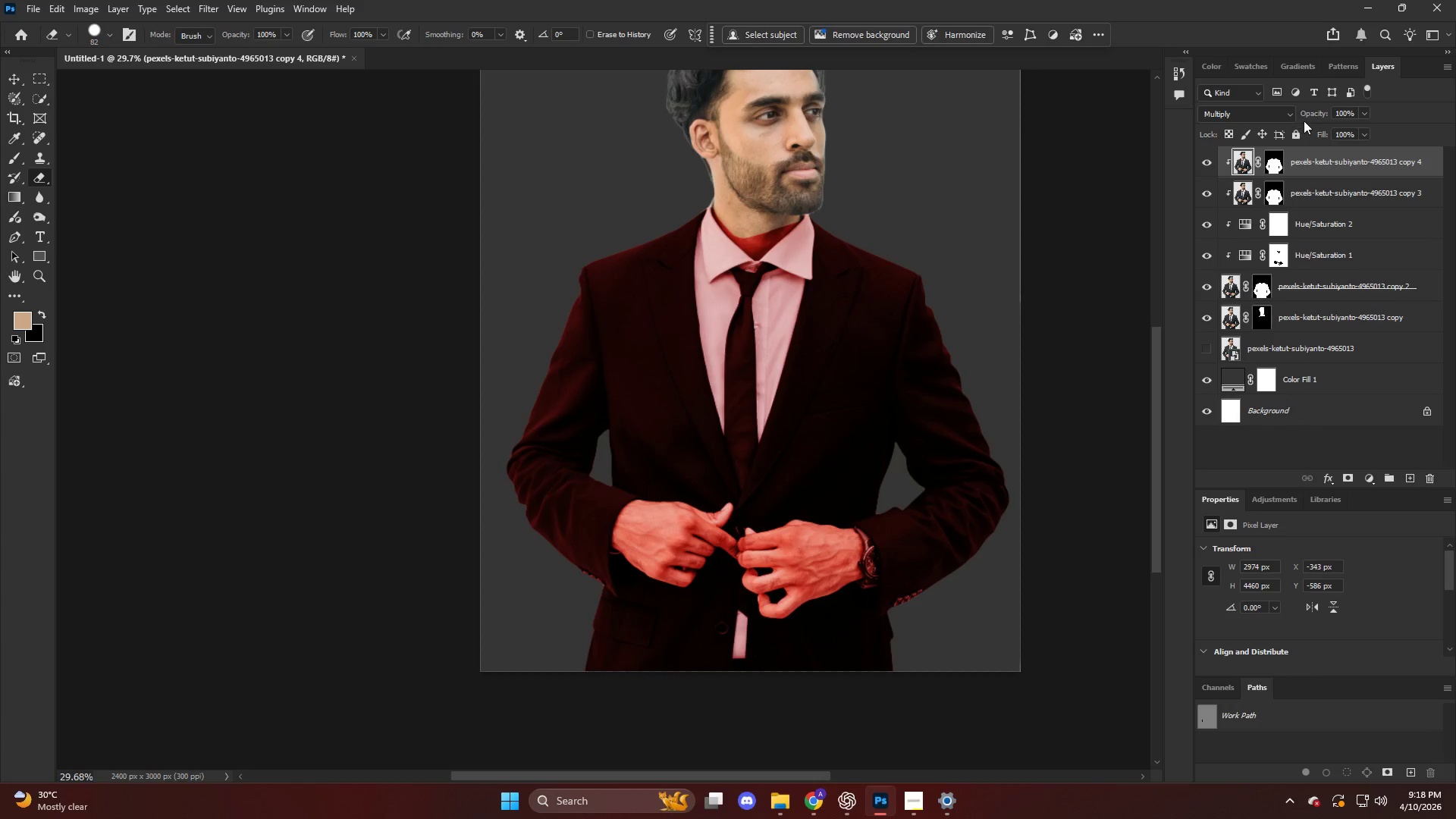 
left_click_drag(start_coordinate=[1313, 111], to_coordinate=[755, 162])
 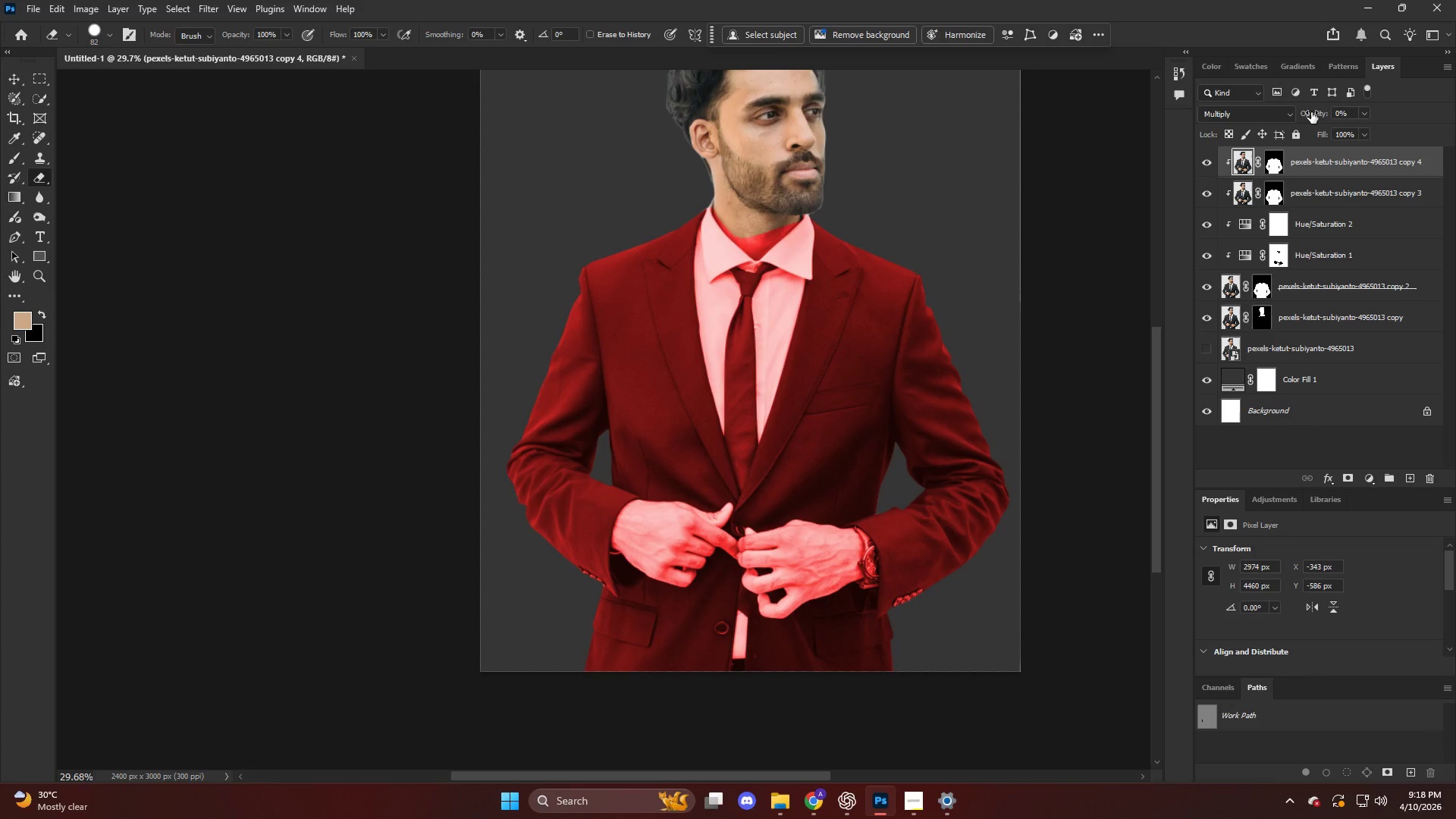 
left_click_drag(start_coordinate=[1316, 109], to_coordinate=[1320, 110])
 